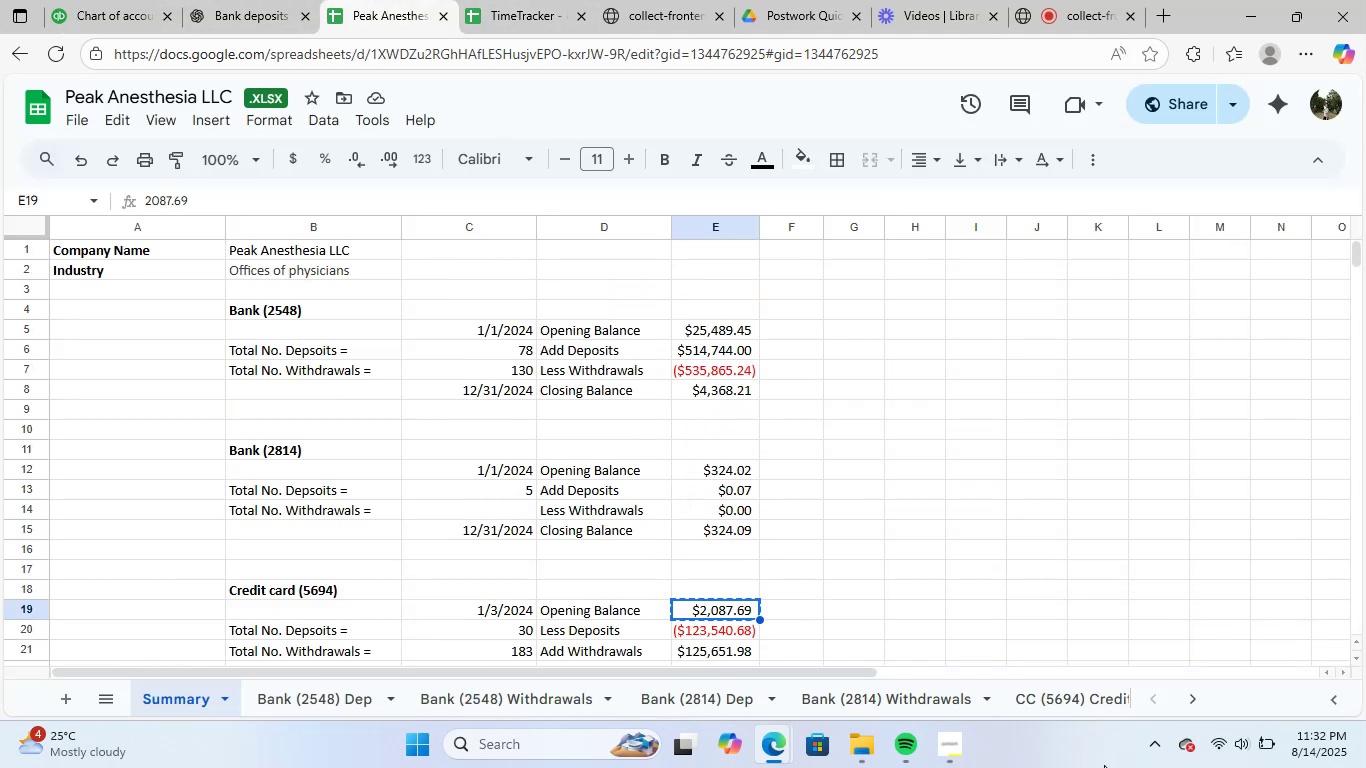 
scroll: coordinate [1098, 483], scroll_direction: down, amount: 4.0
 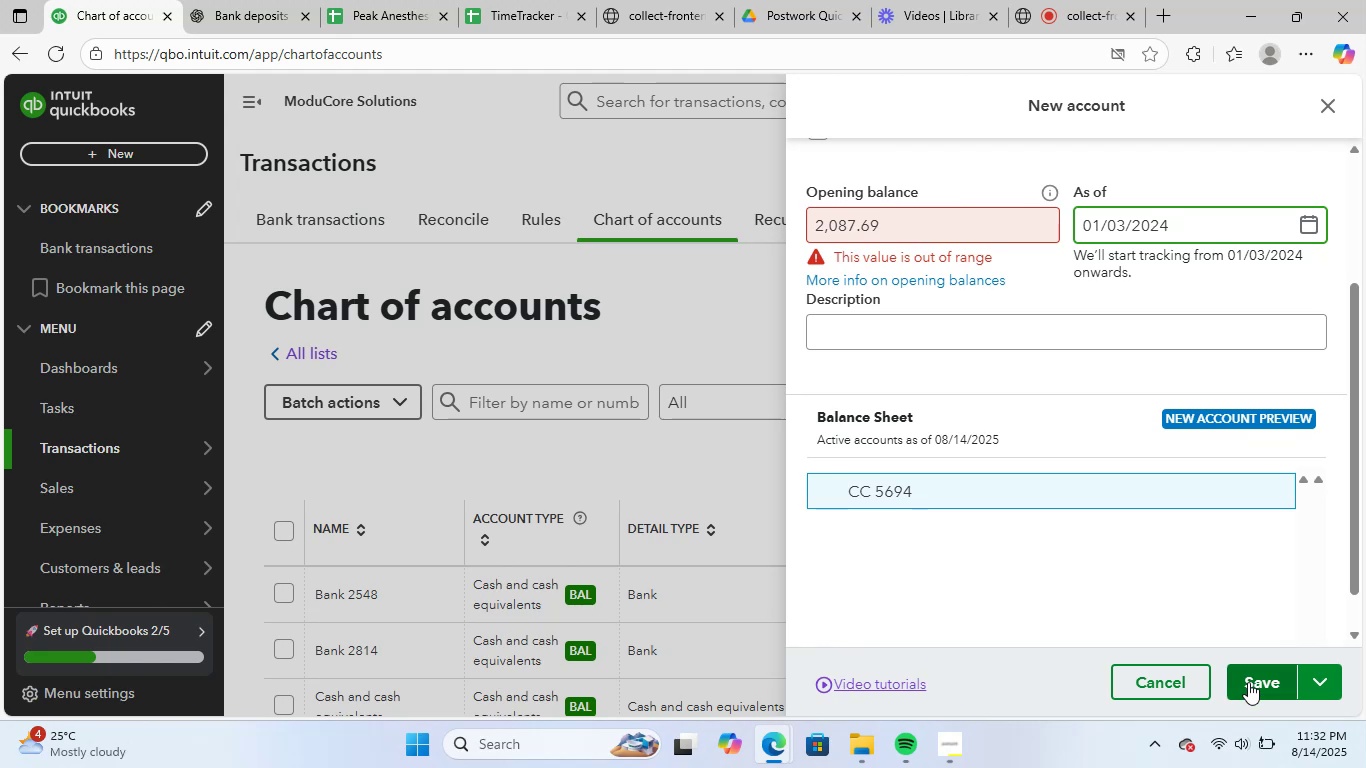 
left_click([1255, 677])
 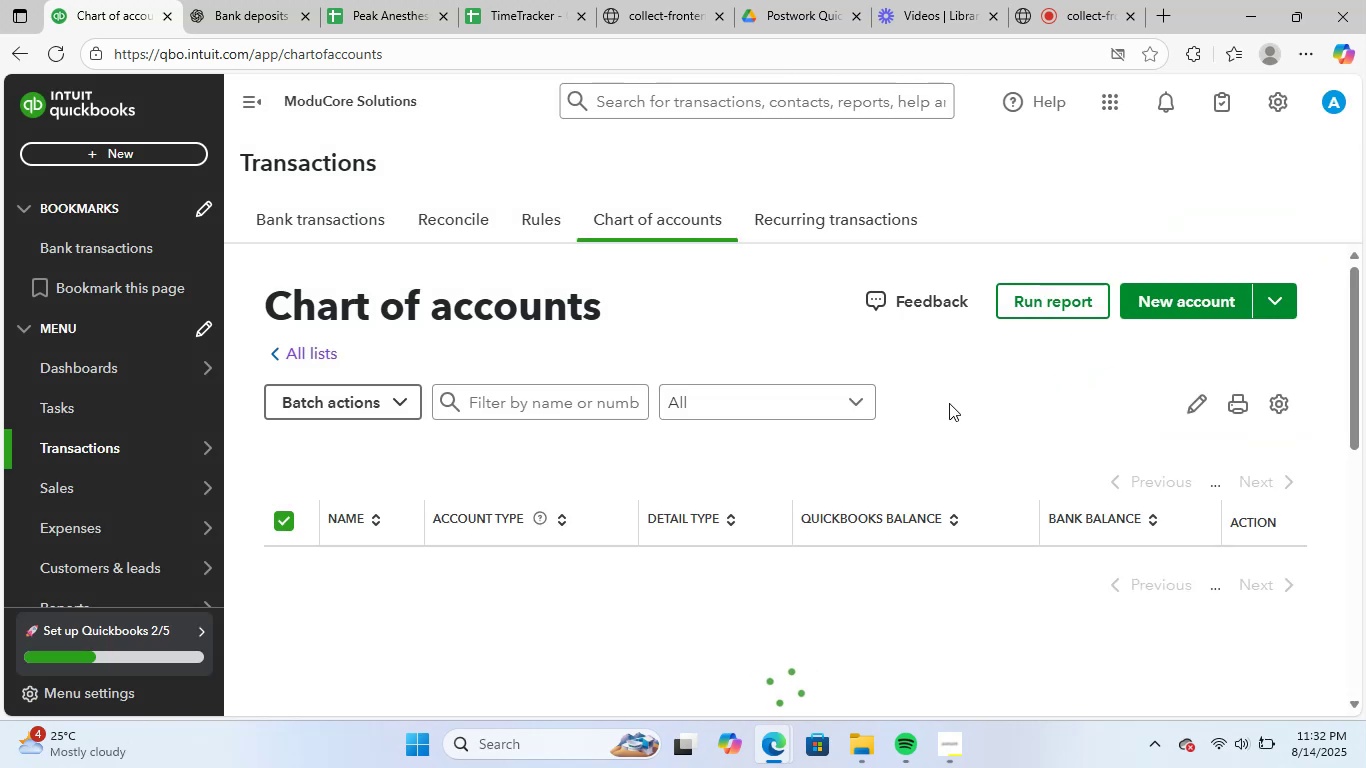 
scroll: coordinate [1100, 509], scroll_direction: down, amount: 15.0
 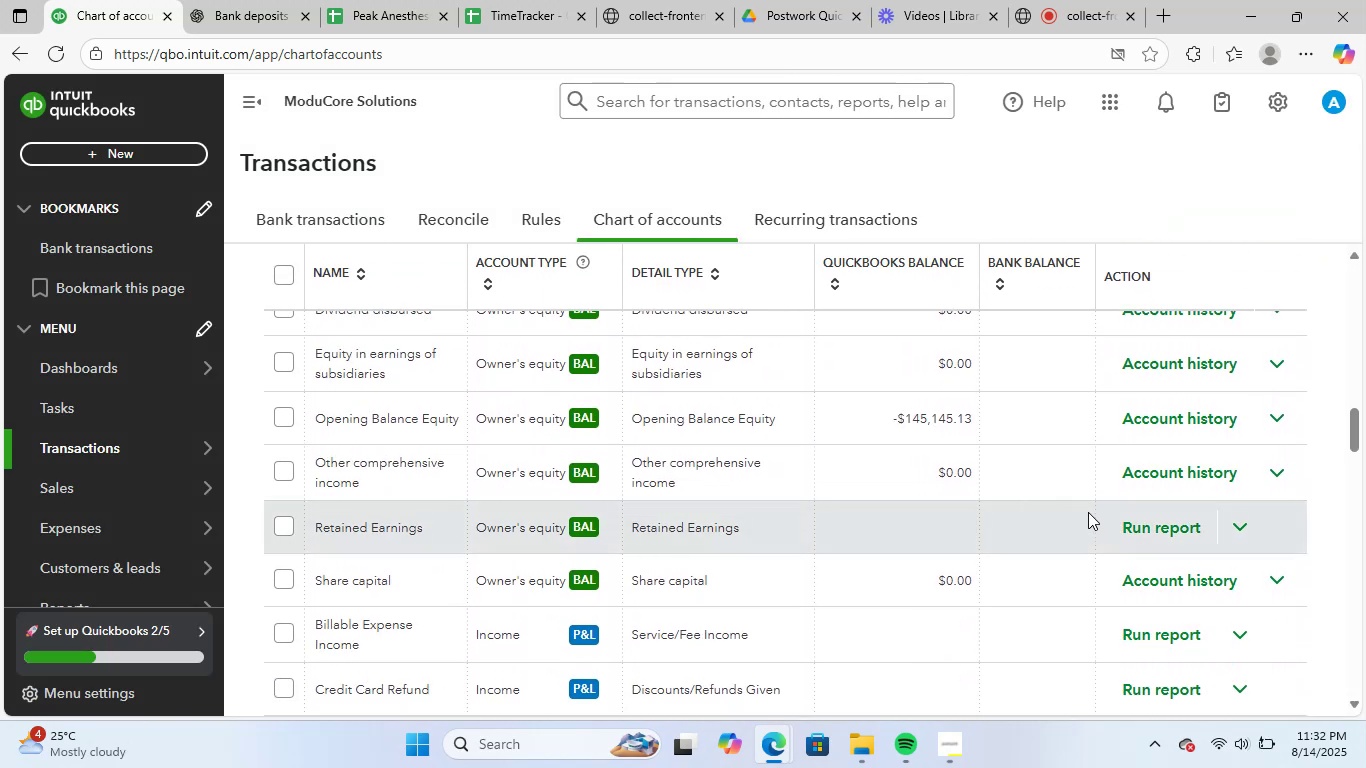 
scroll: coordinate [1034, 463], scroll_direction: up, amount: 19.0
 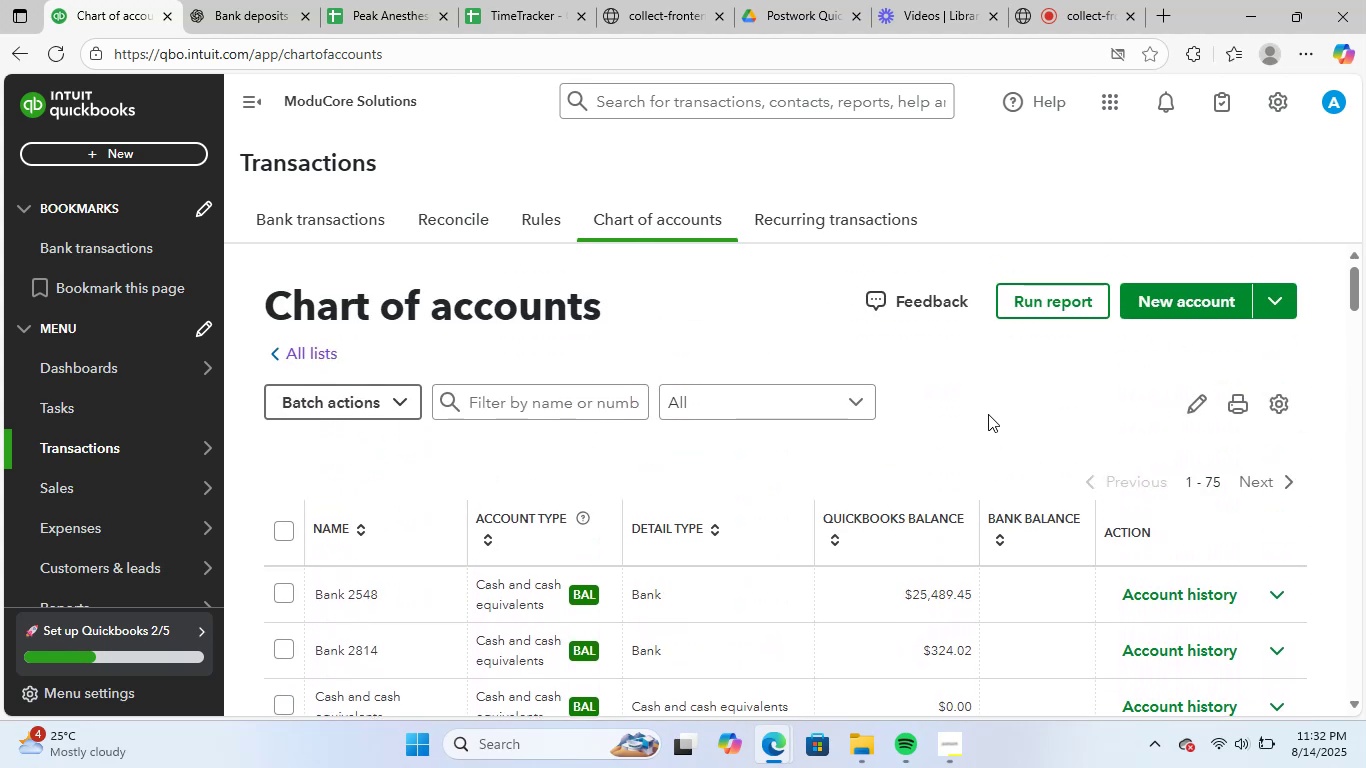 
left_click([988, 414])
 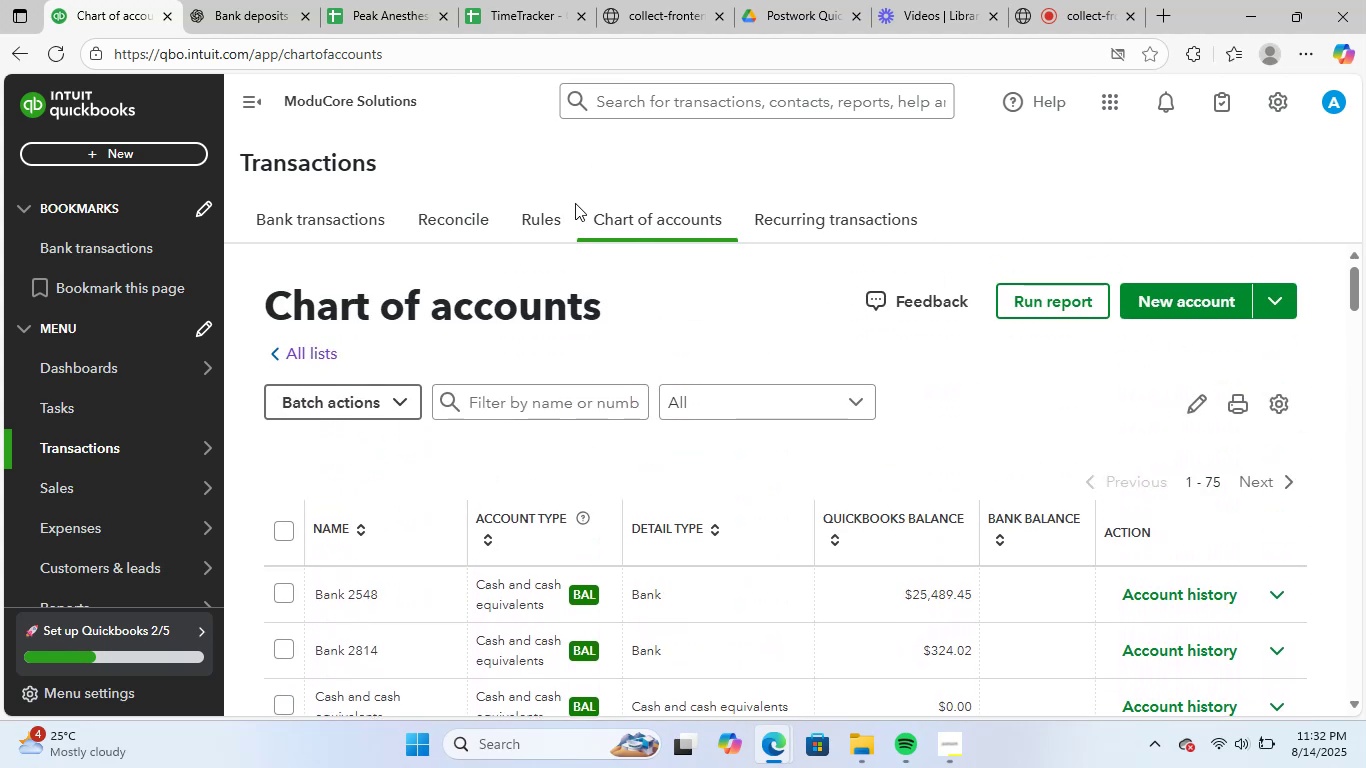 
left_click([328, 218])
 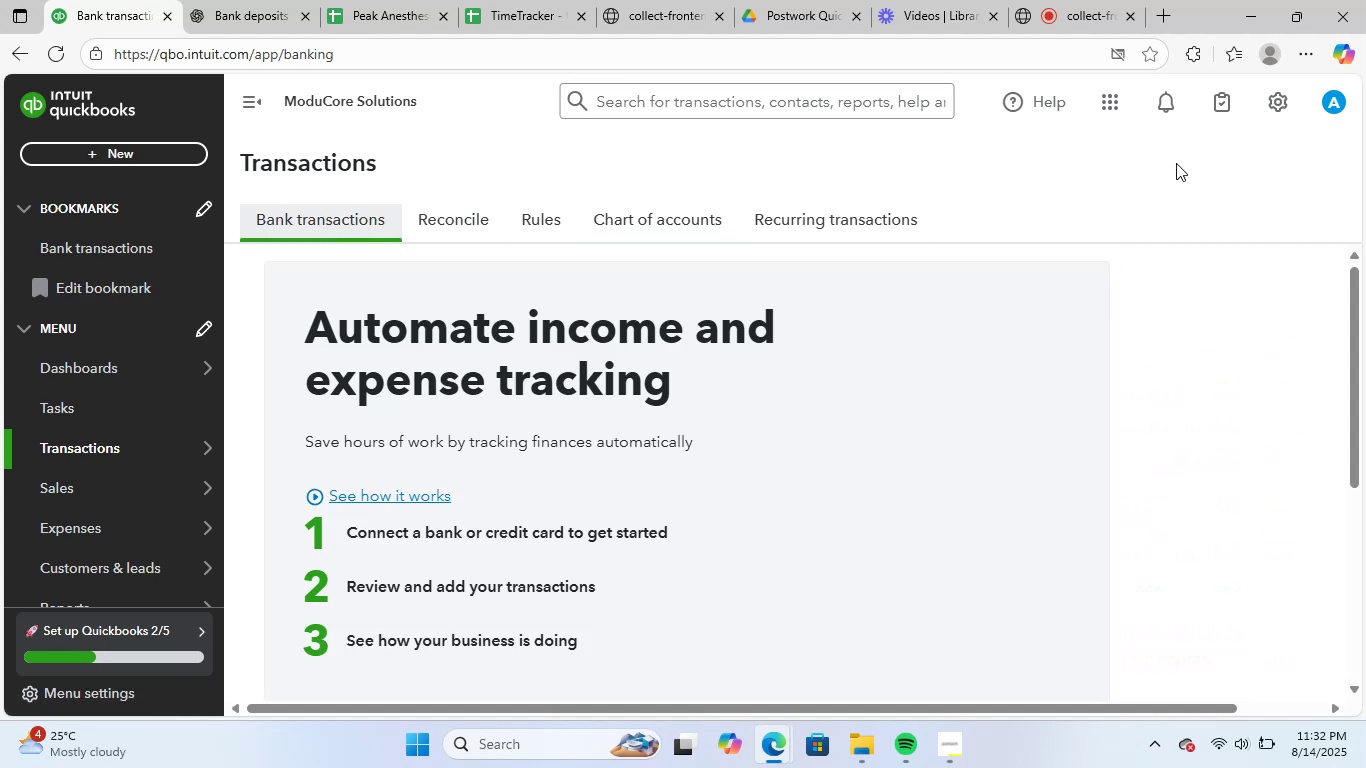 
scroll: coordinate [905, 481], scroll_direction: down, amount: 6.0
 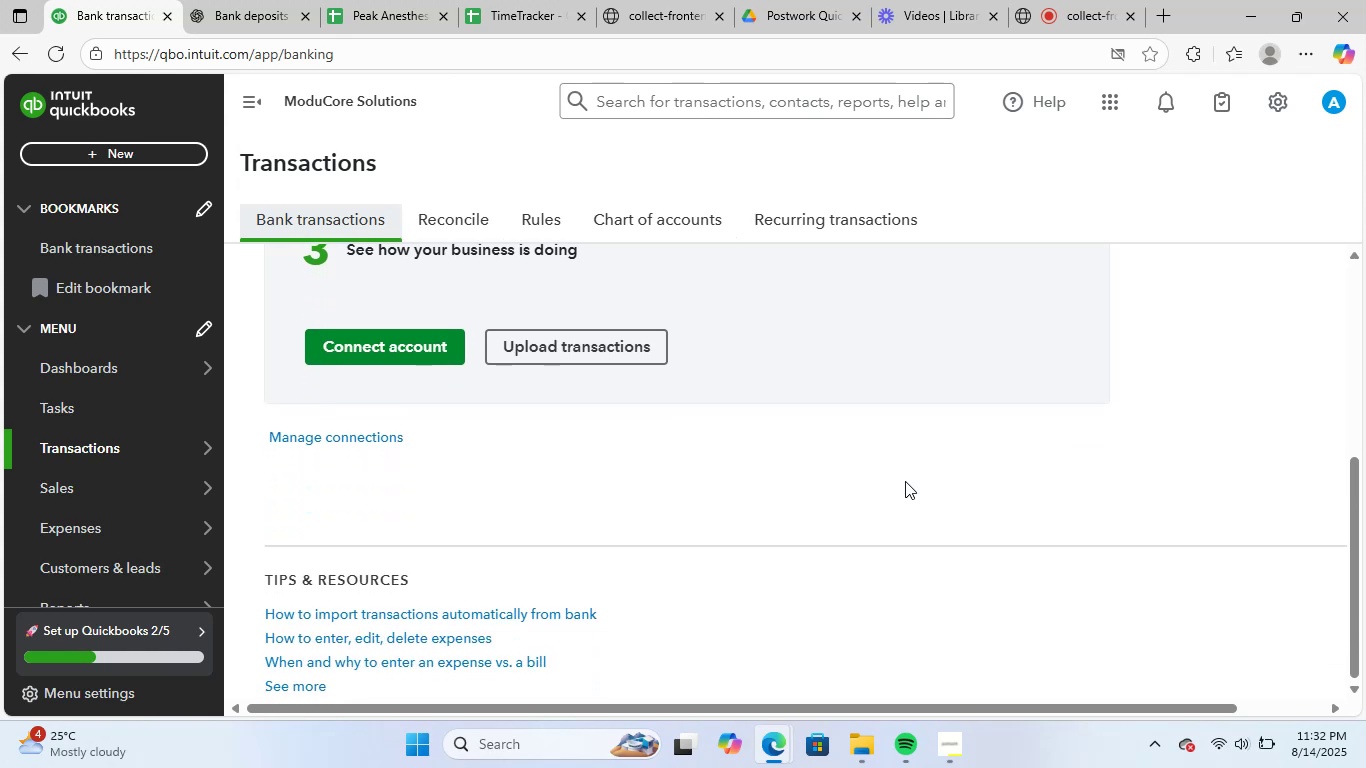 
scroll: coordinate [1169, 303], scroll_direction: up, amount: 7.0
 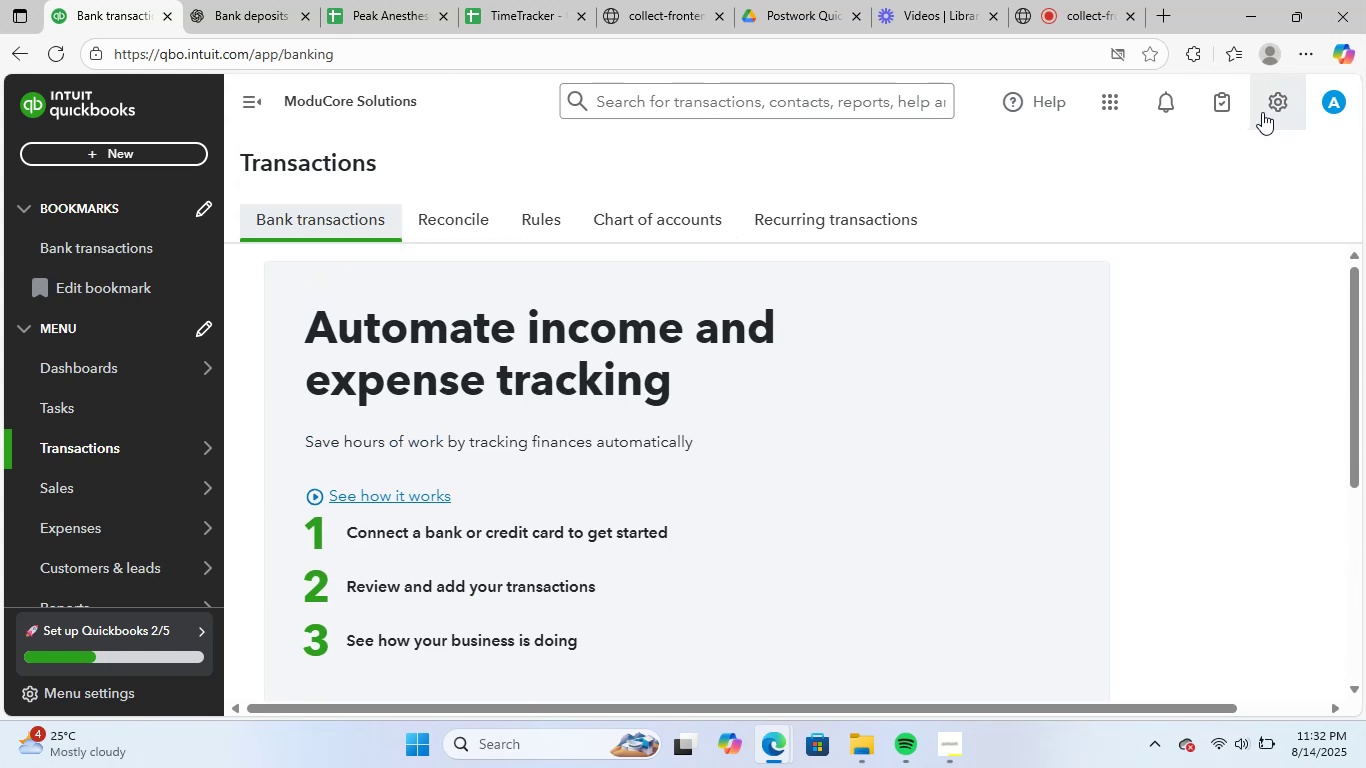 
left_click([1261, 112])
 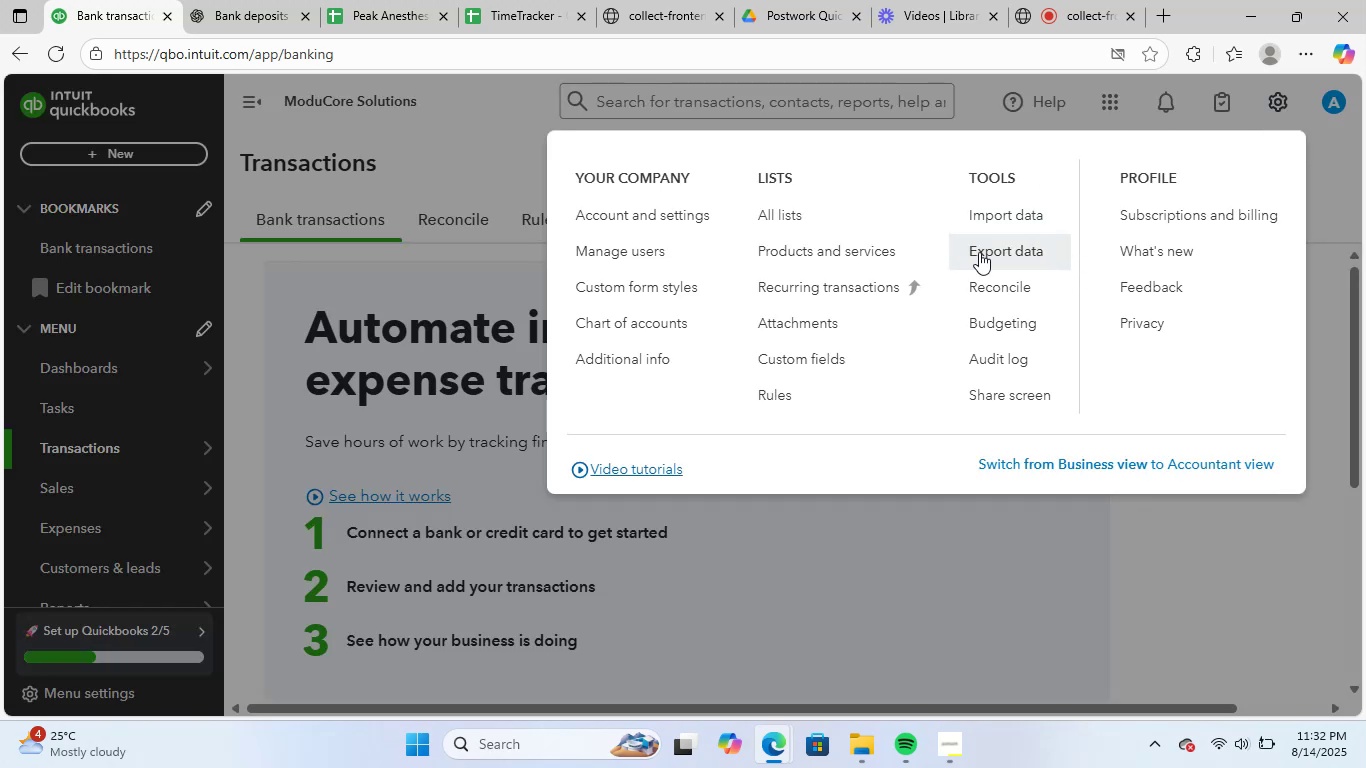 
left_click([1022, 215])
 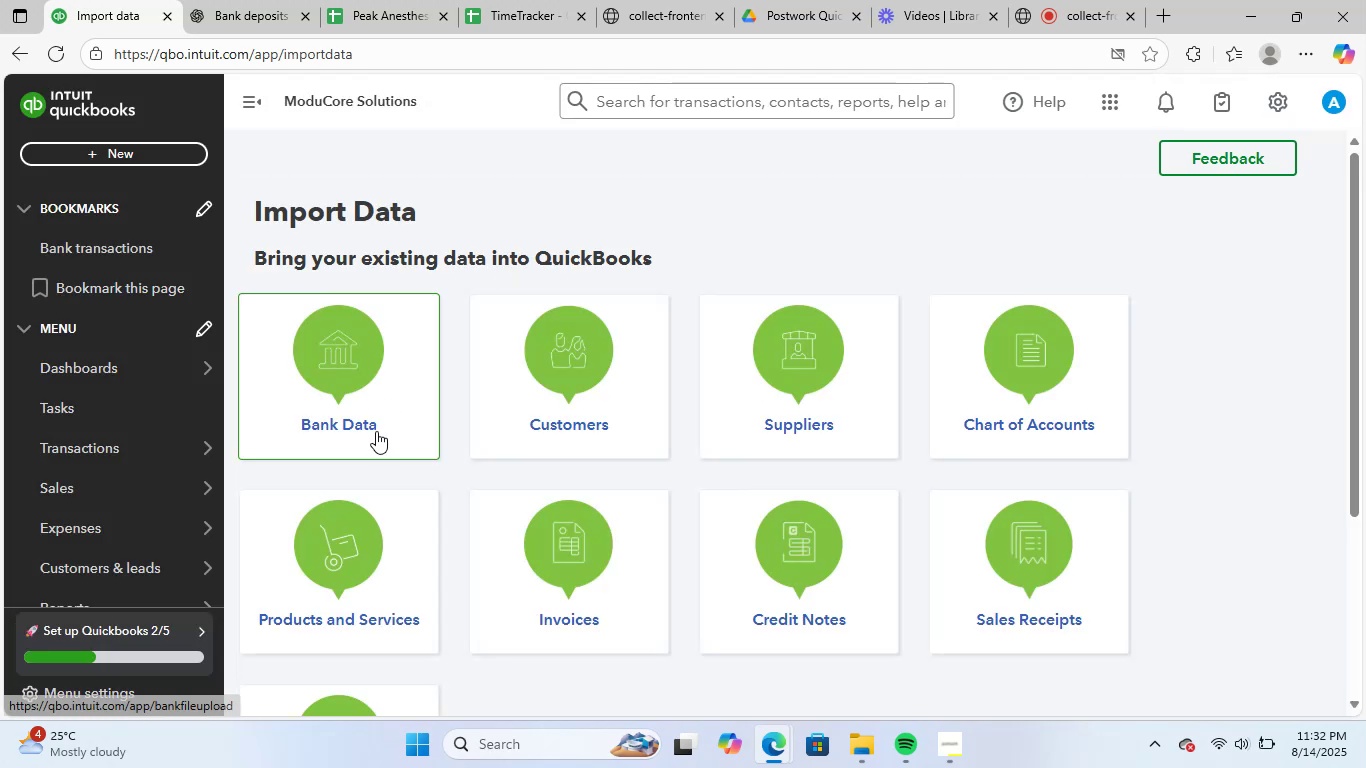 
left_click([388, 409])
 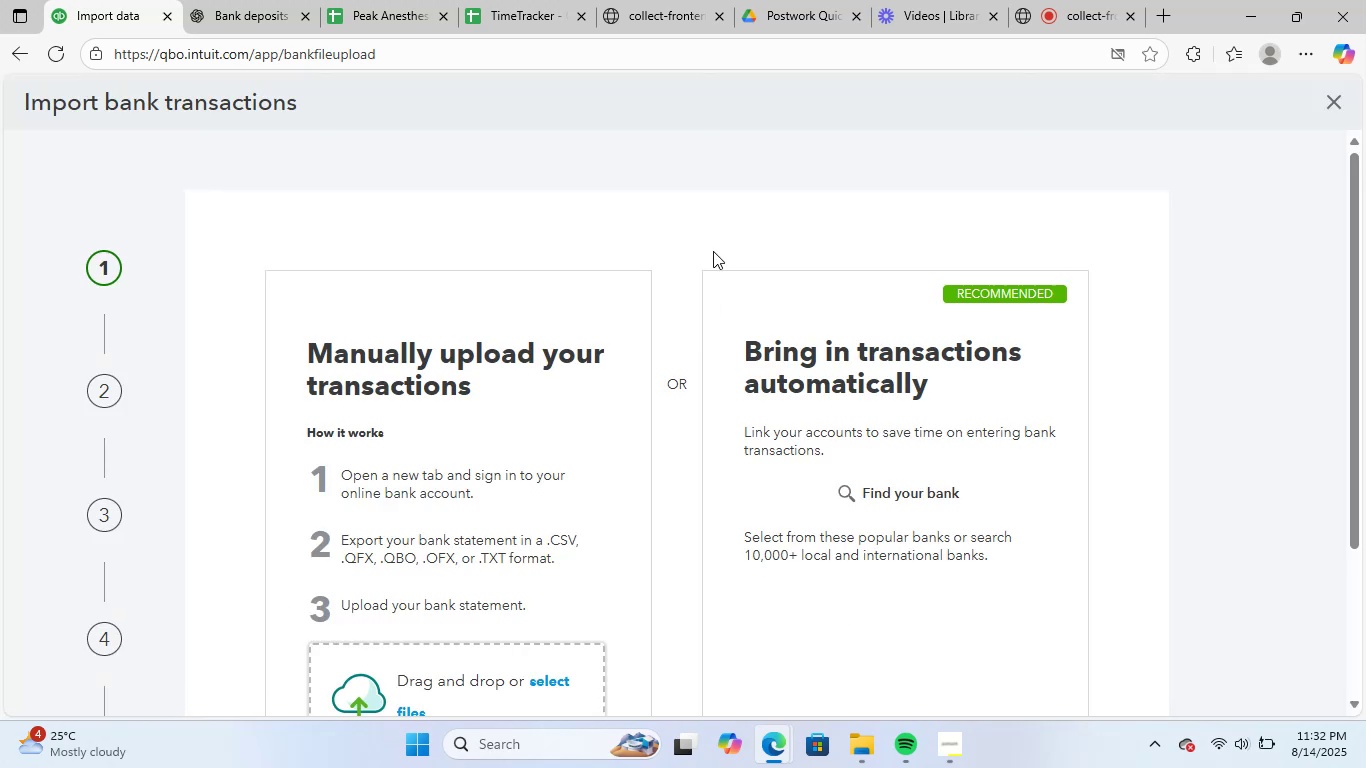 
scroll: coordinate [474, 614], scroll_direction: down, amount: 1.0
 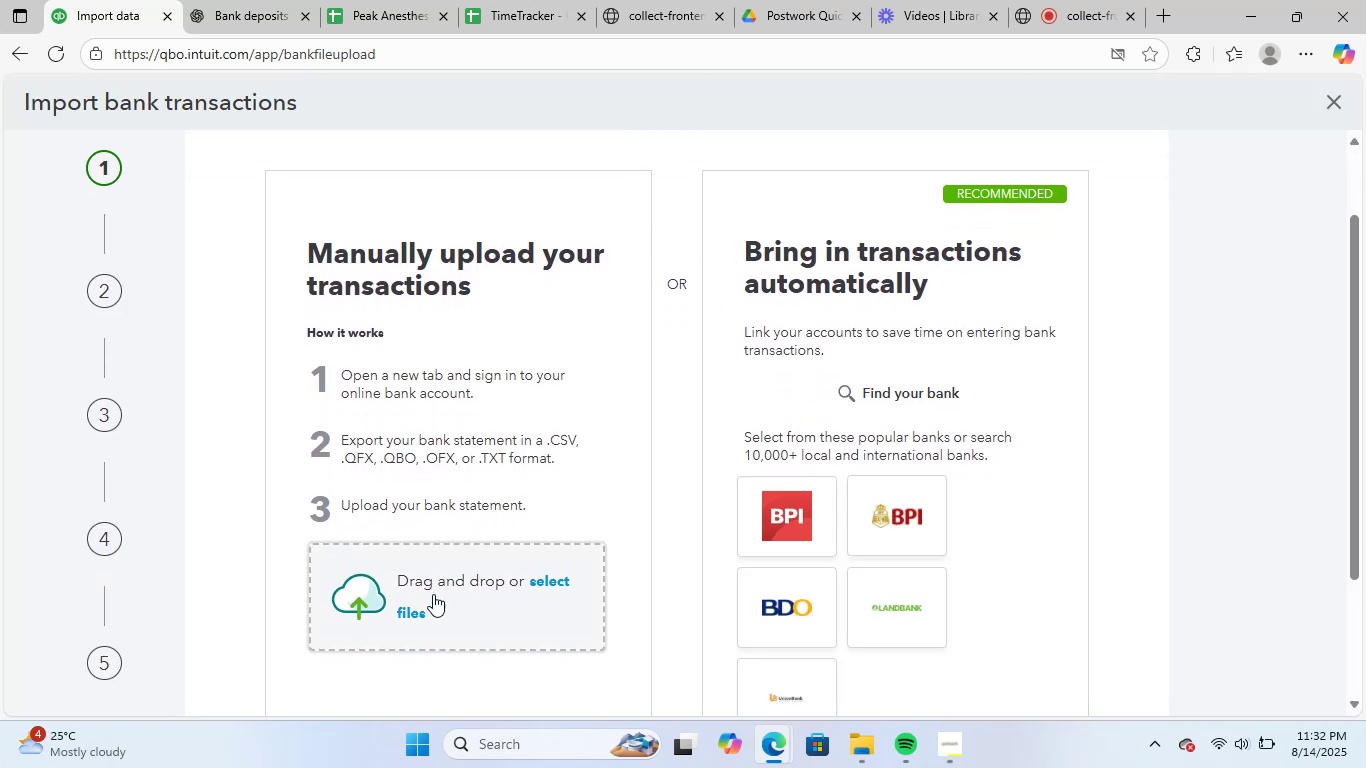 
left_click([439, 607])
 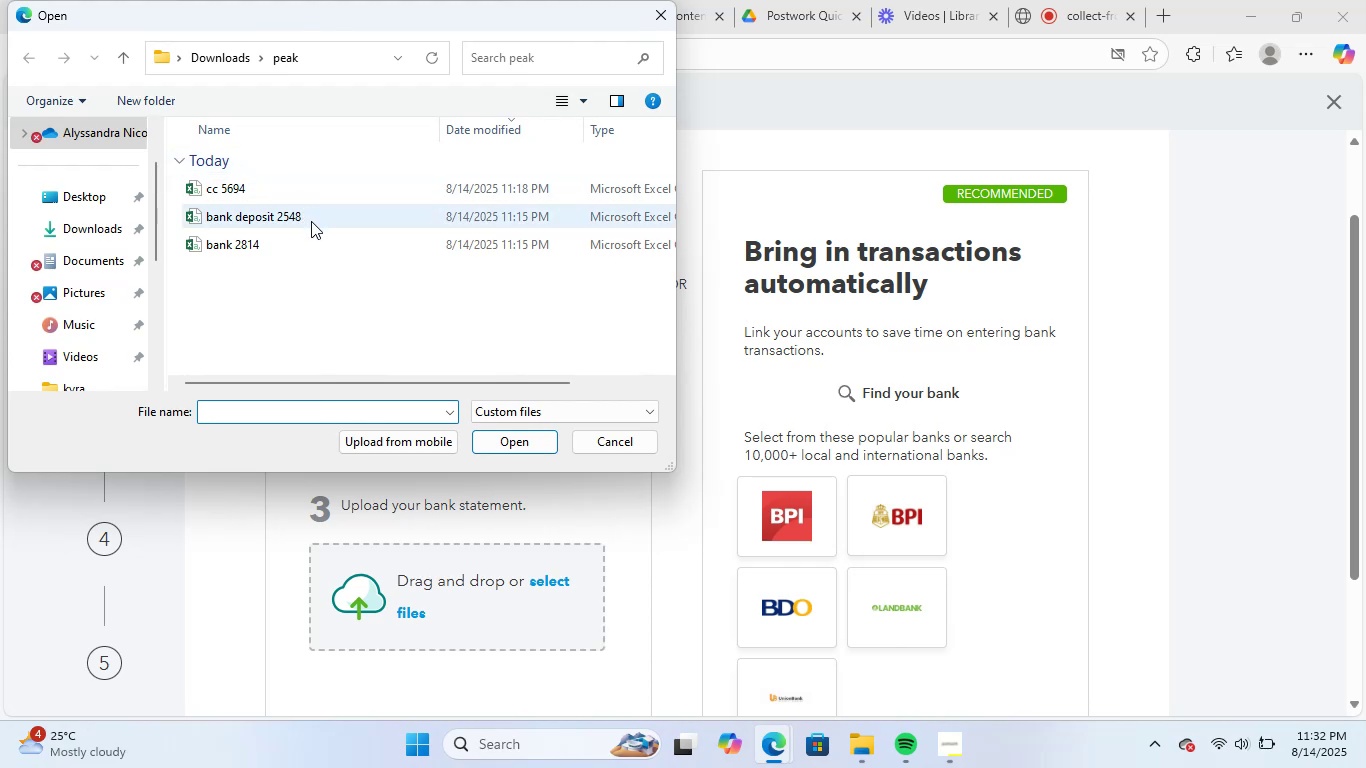 
left_click([306, 242])
 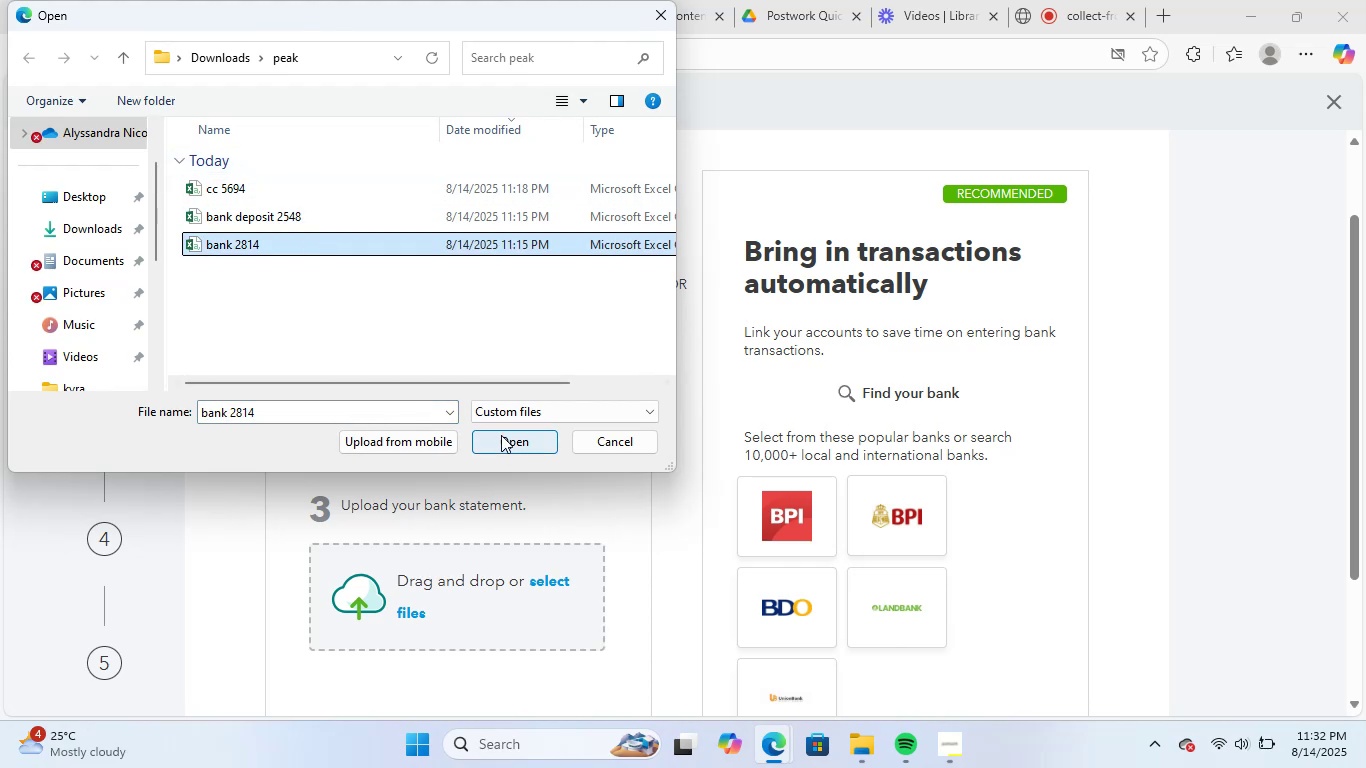 
left_click([503, 443])
 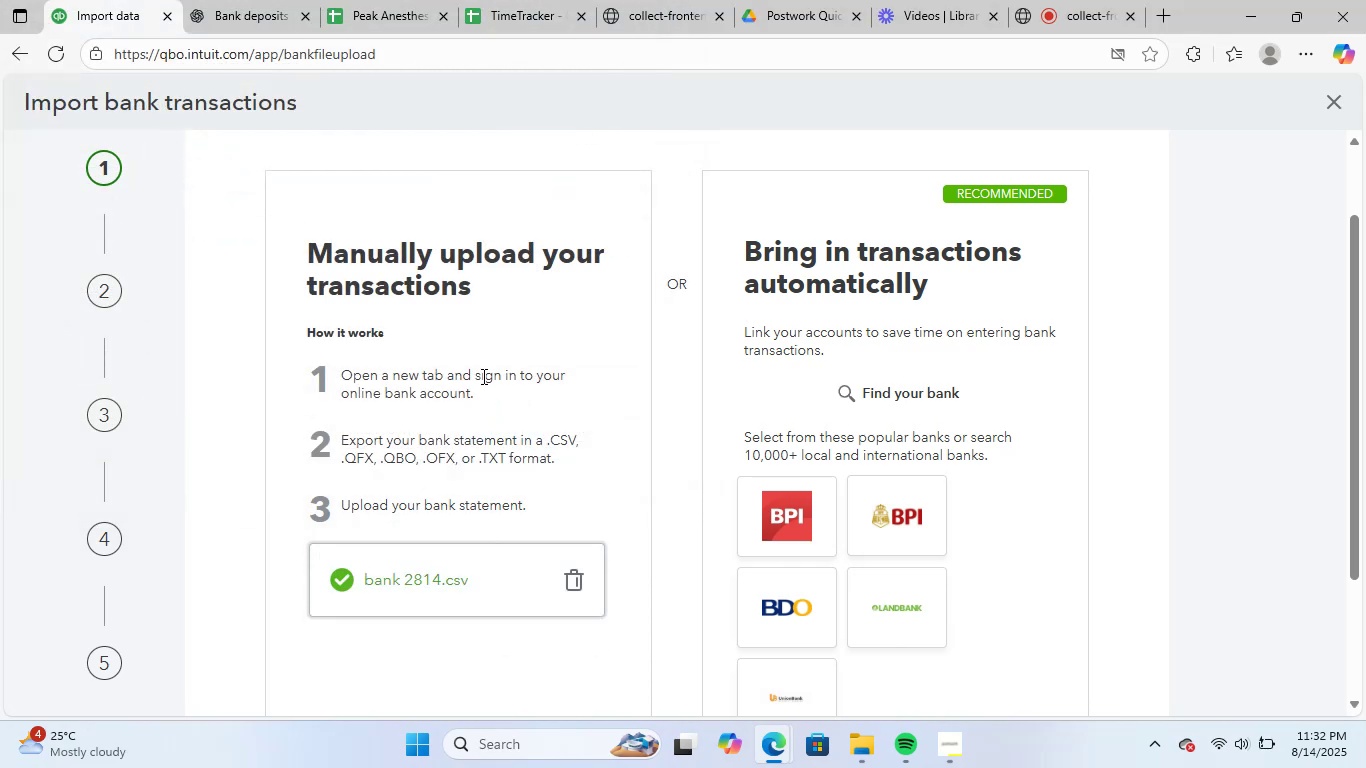 
scroll: coordinate [744, 485], scroll_direction: down, amount: 3.0
 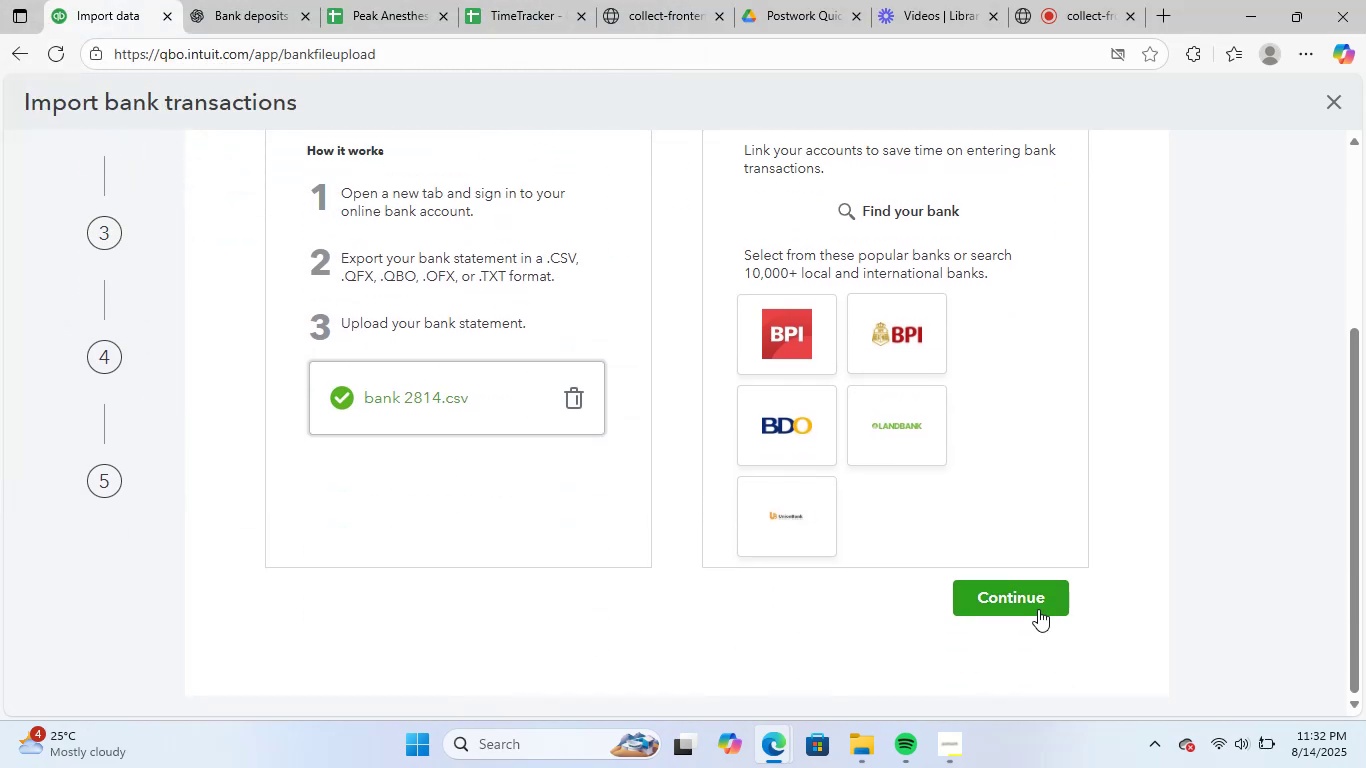 
left_click([1024, 598])
 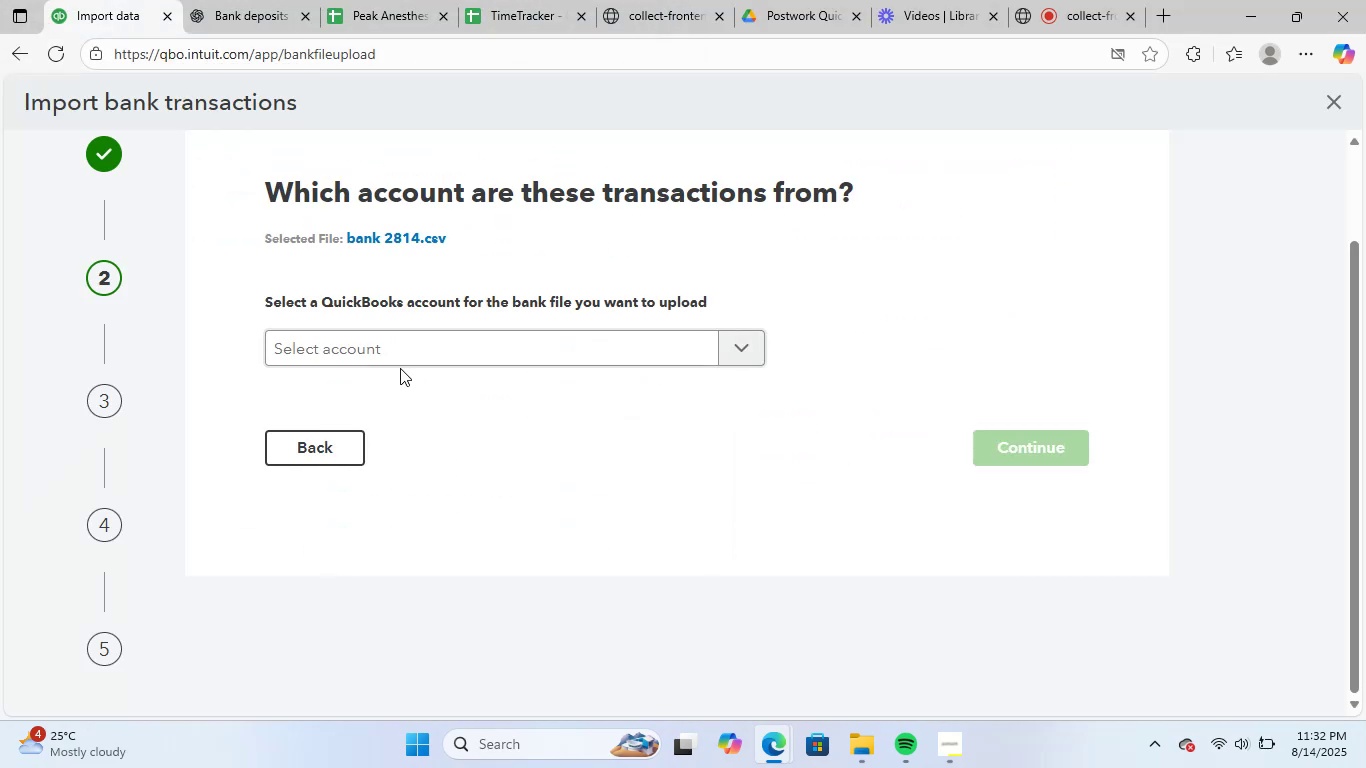 
left_click([411, 348])
 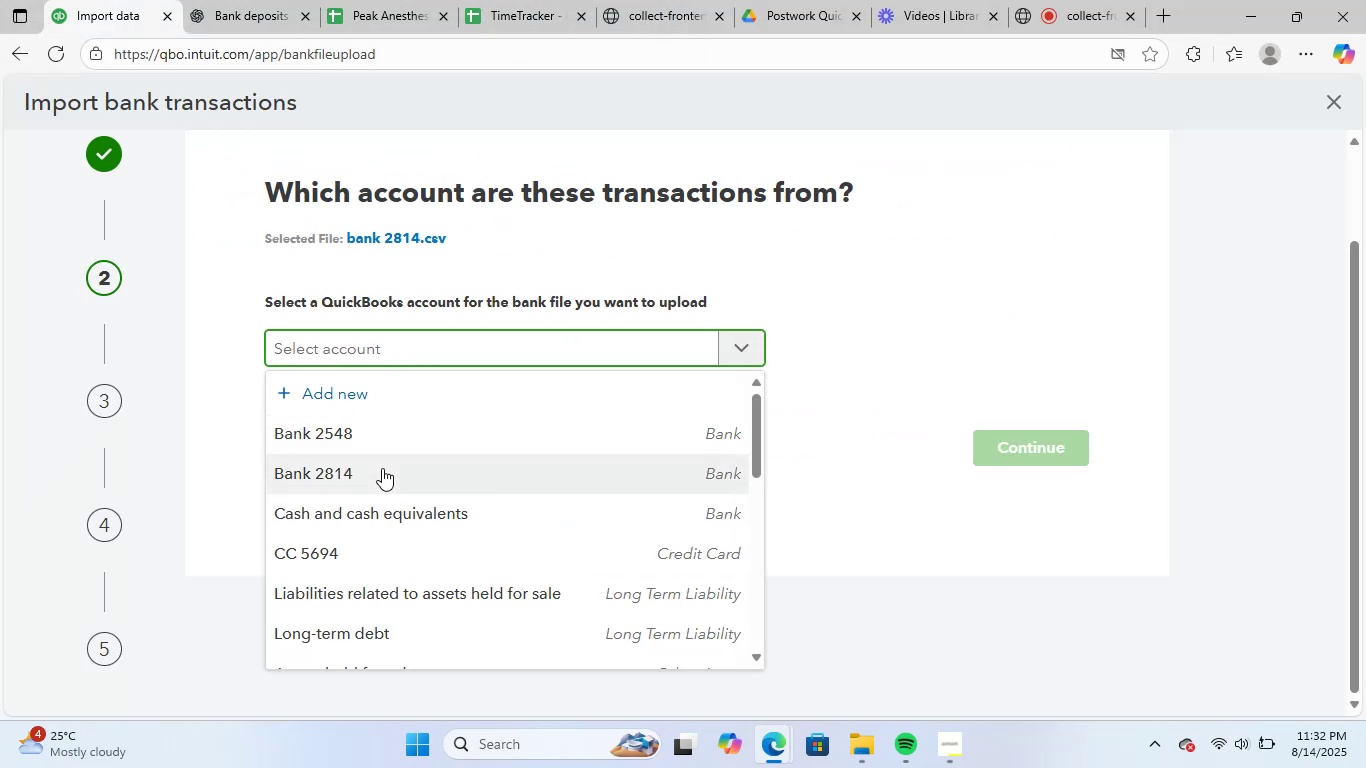 
left_click([382, 468])
 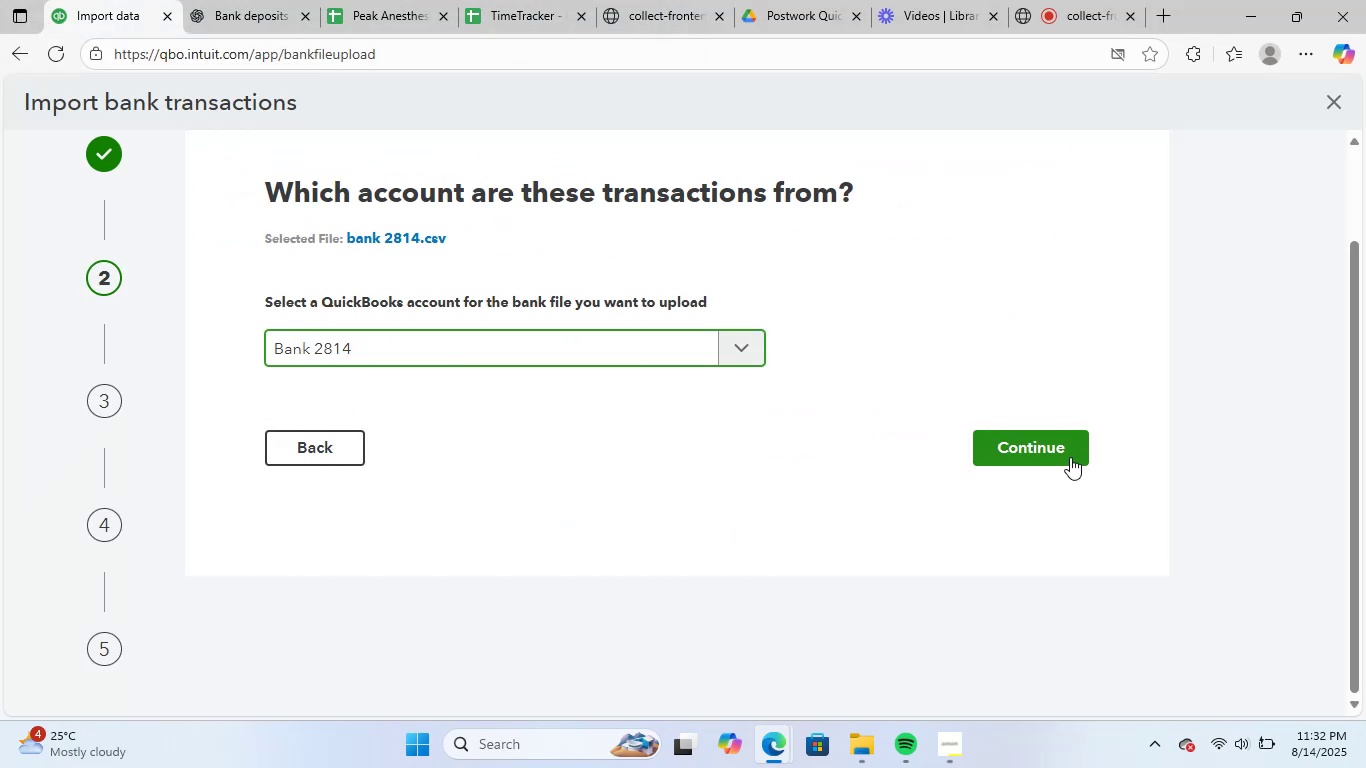 
left_click([1063, 446])
 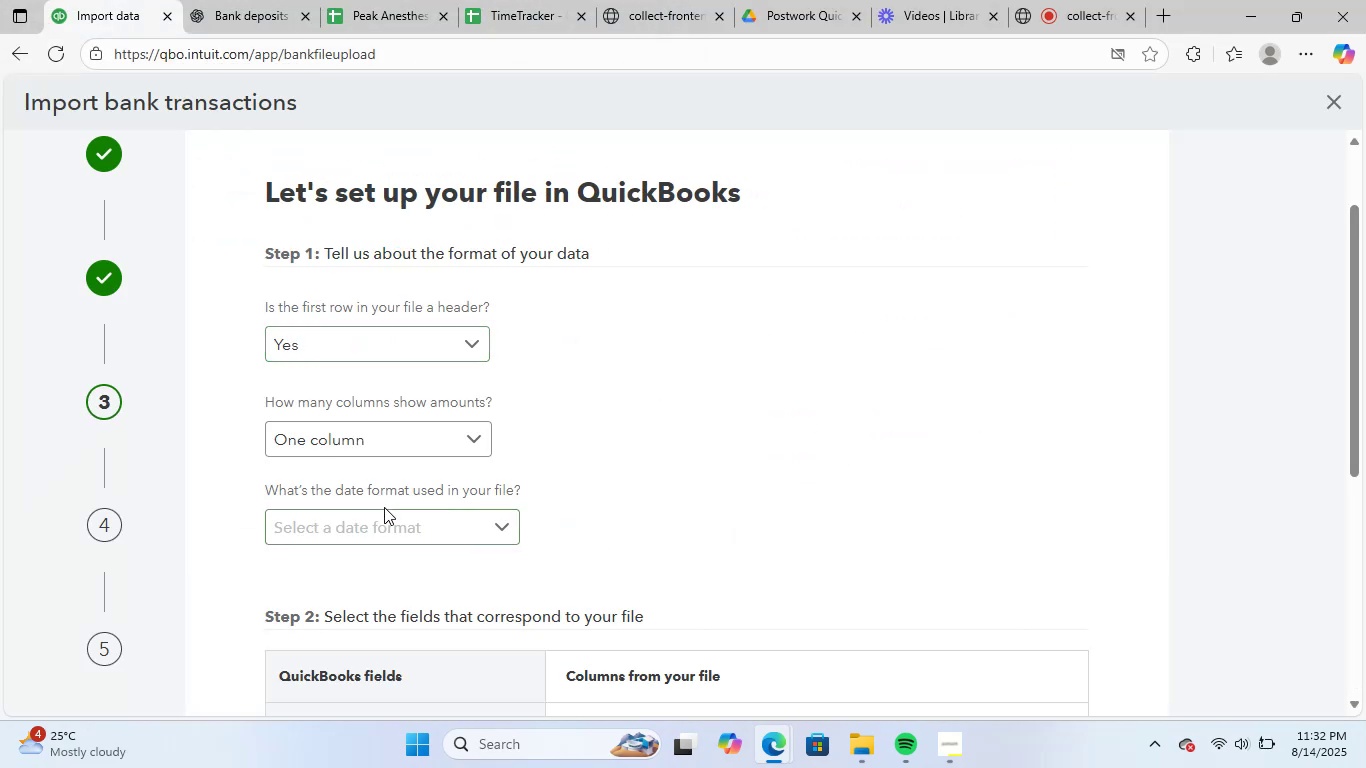 
left_click([391, 521])
 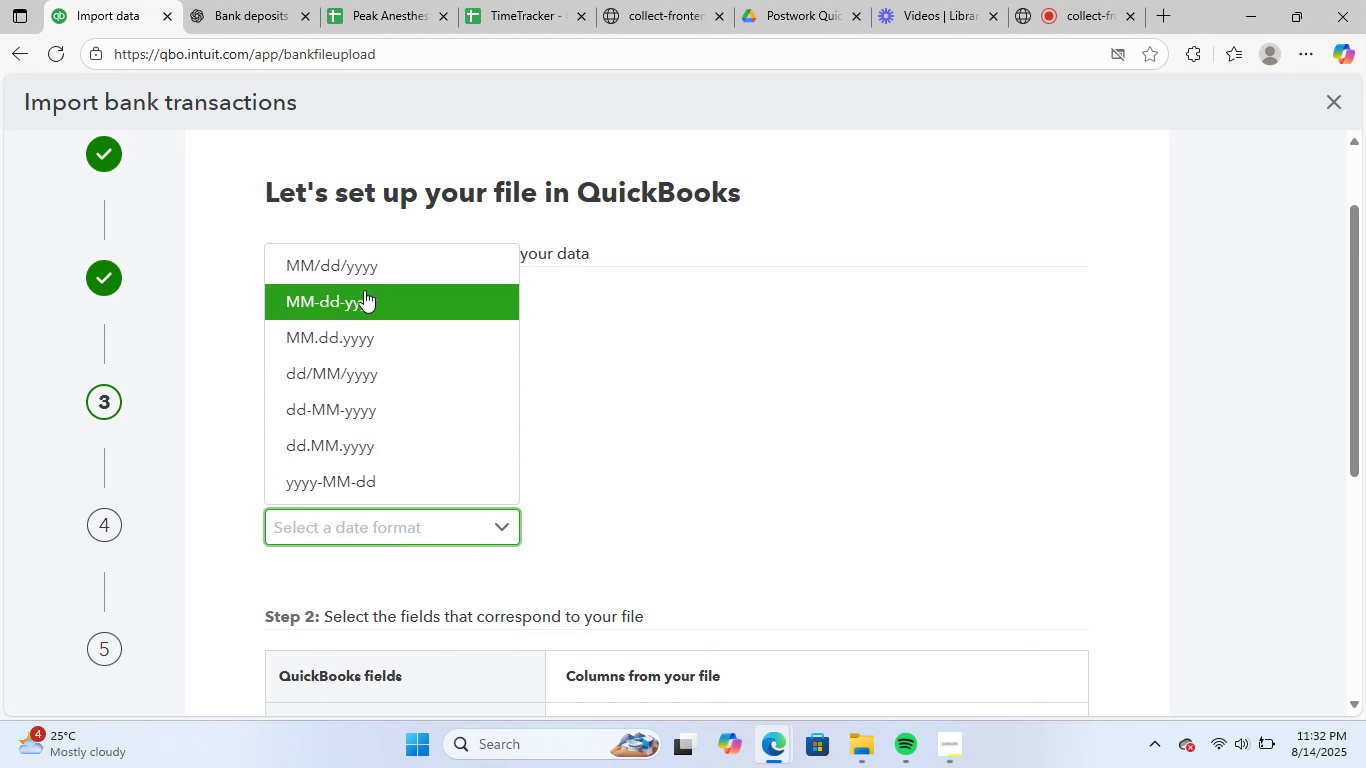 
left_click([375, 274])
 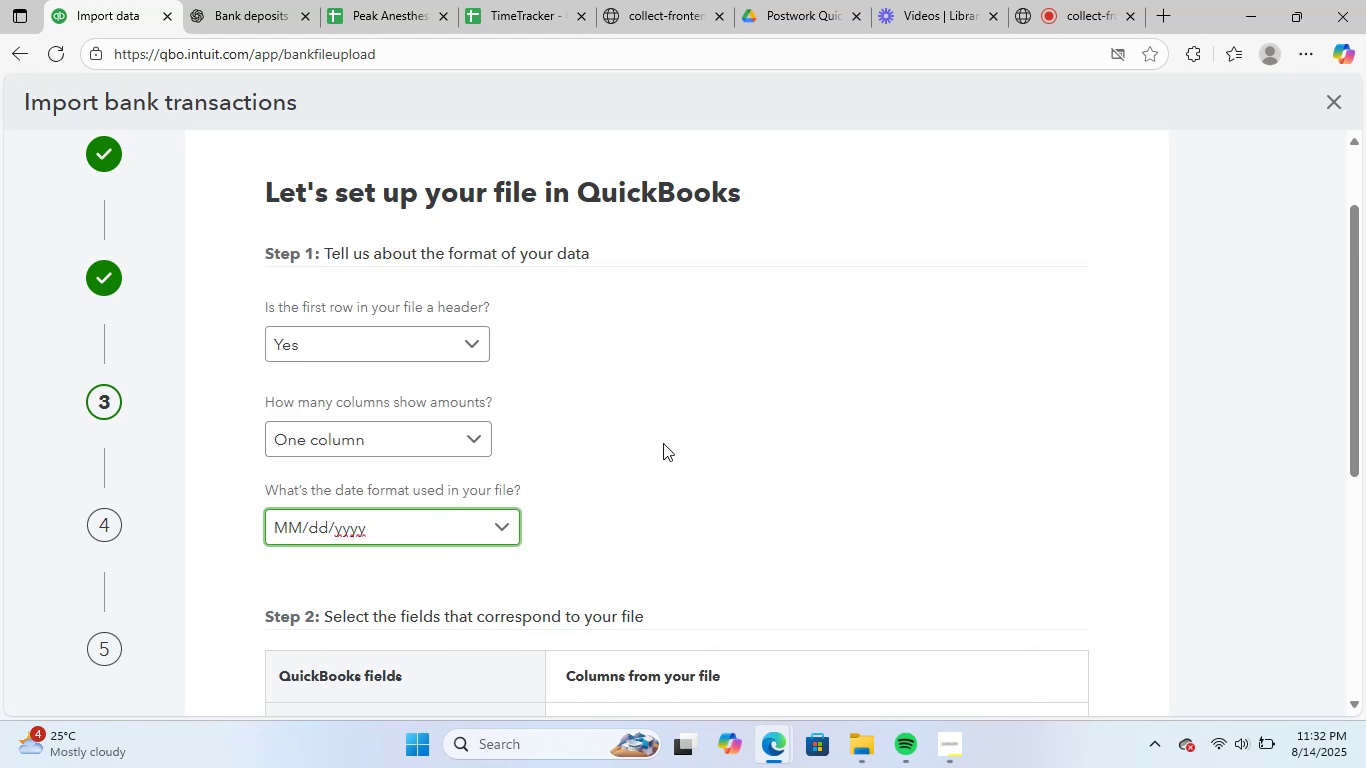 
scroll: coordinate [913, 547], scroll_direction: down, amount: 5.0
 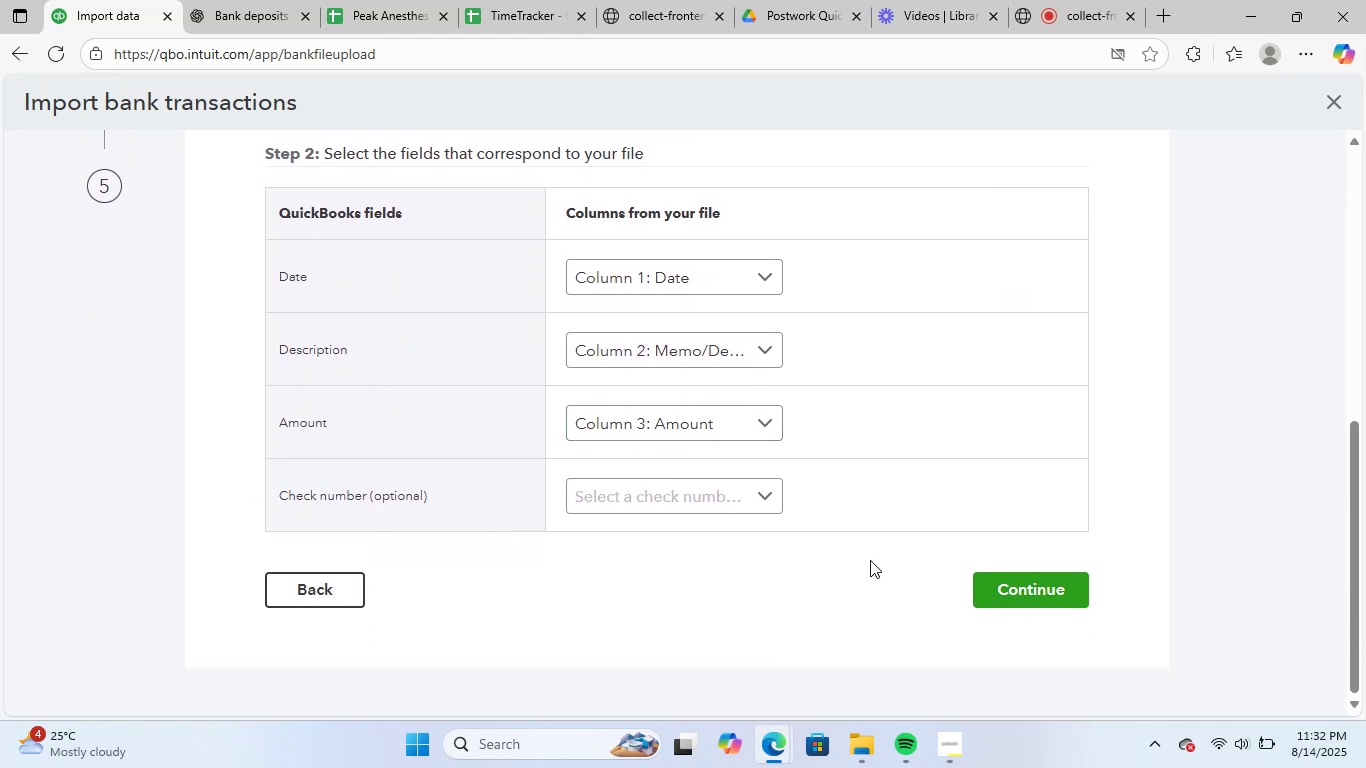 
scroll: coordinate [865, 552], scroll_direction: up, amount: 5.0
 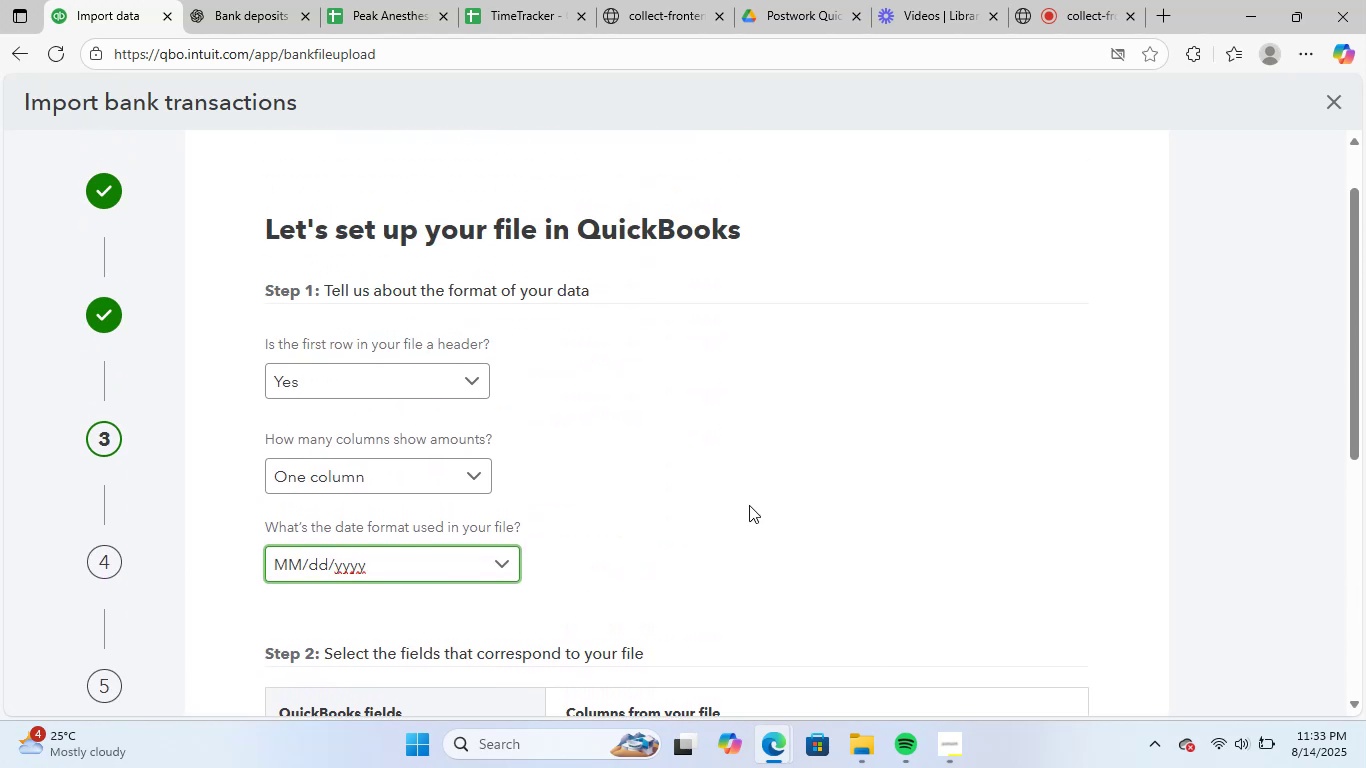 
left_click([678, 478])
 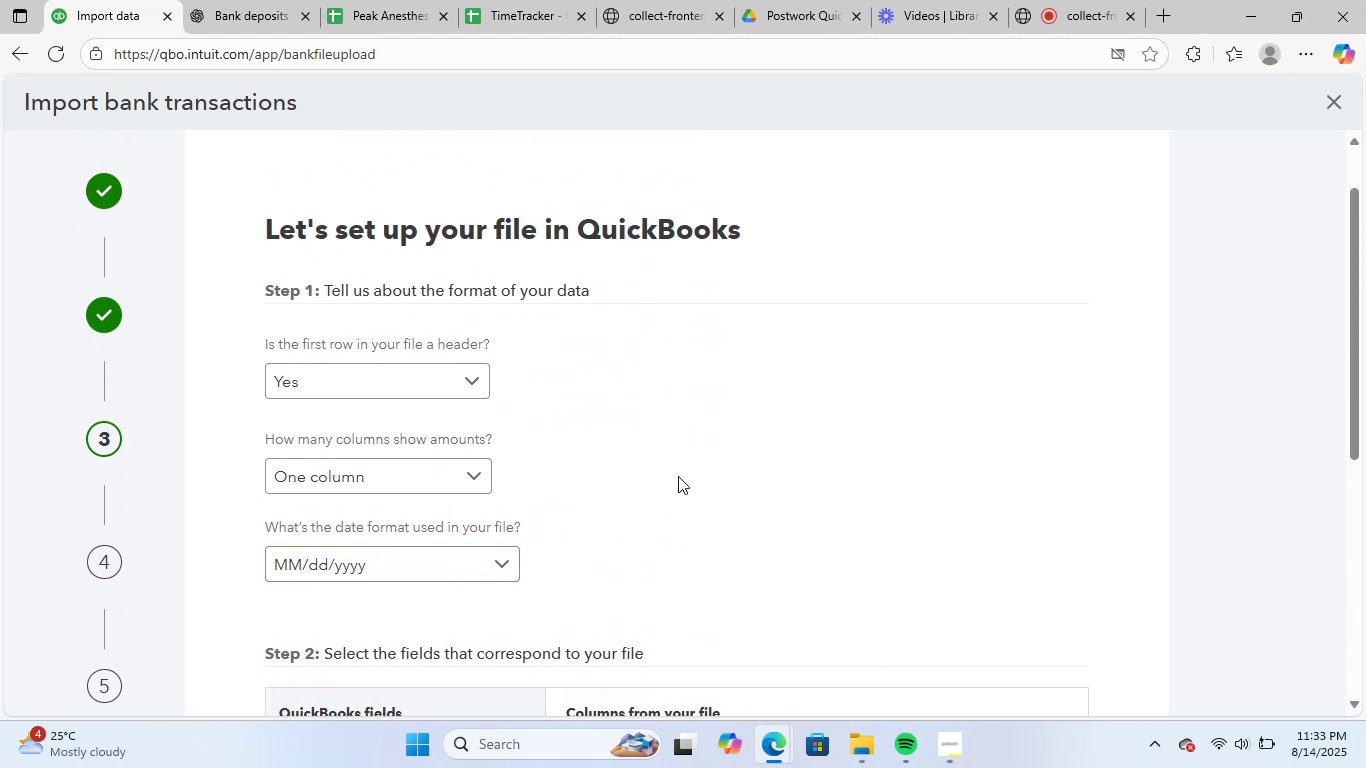 
scroll: coordinate [677, 475], scroll_direction: down, amount: 5.0
 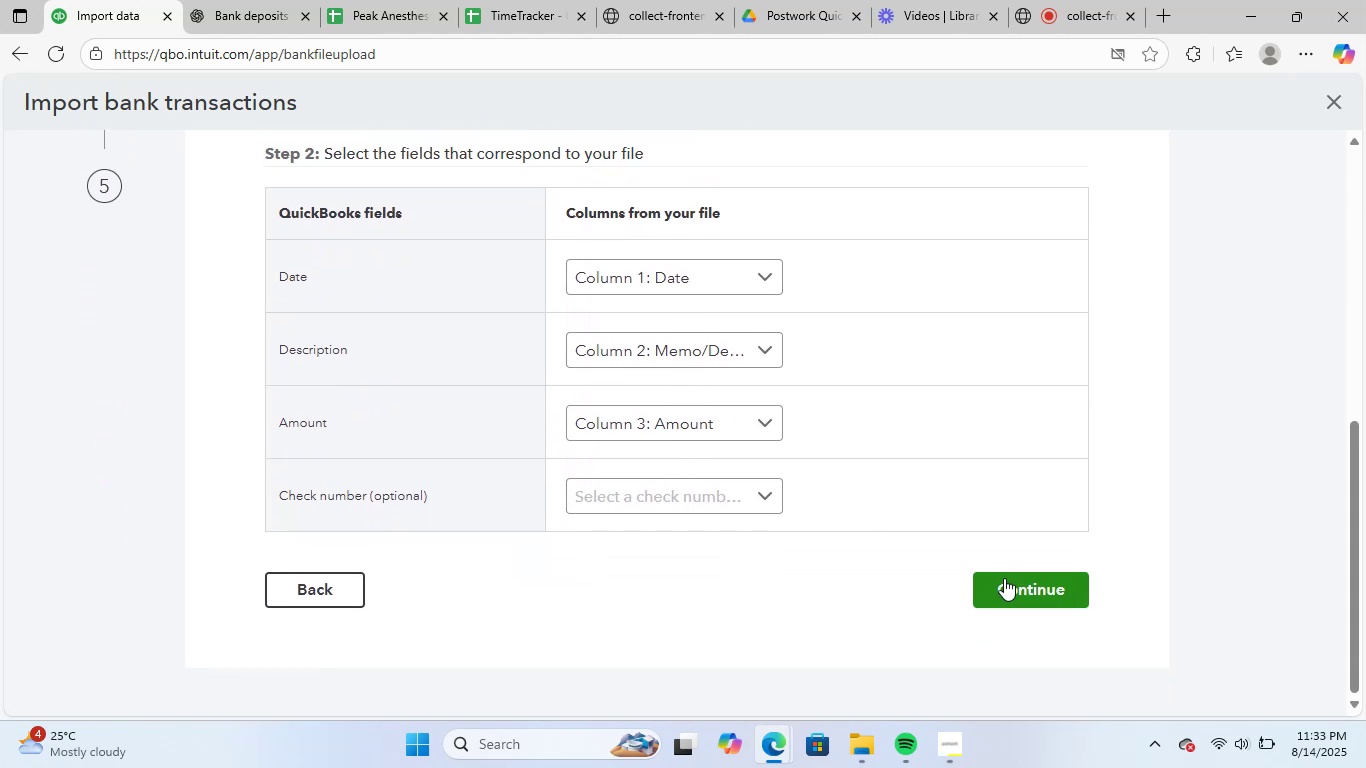 
left_click([1013, 583])
 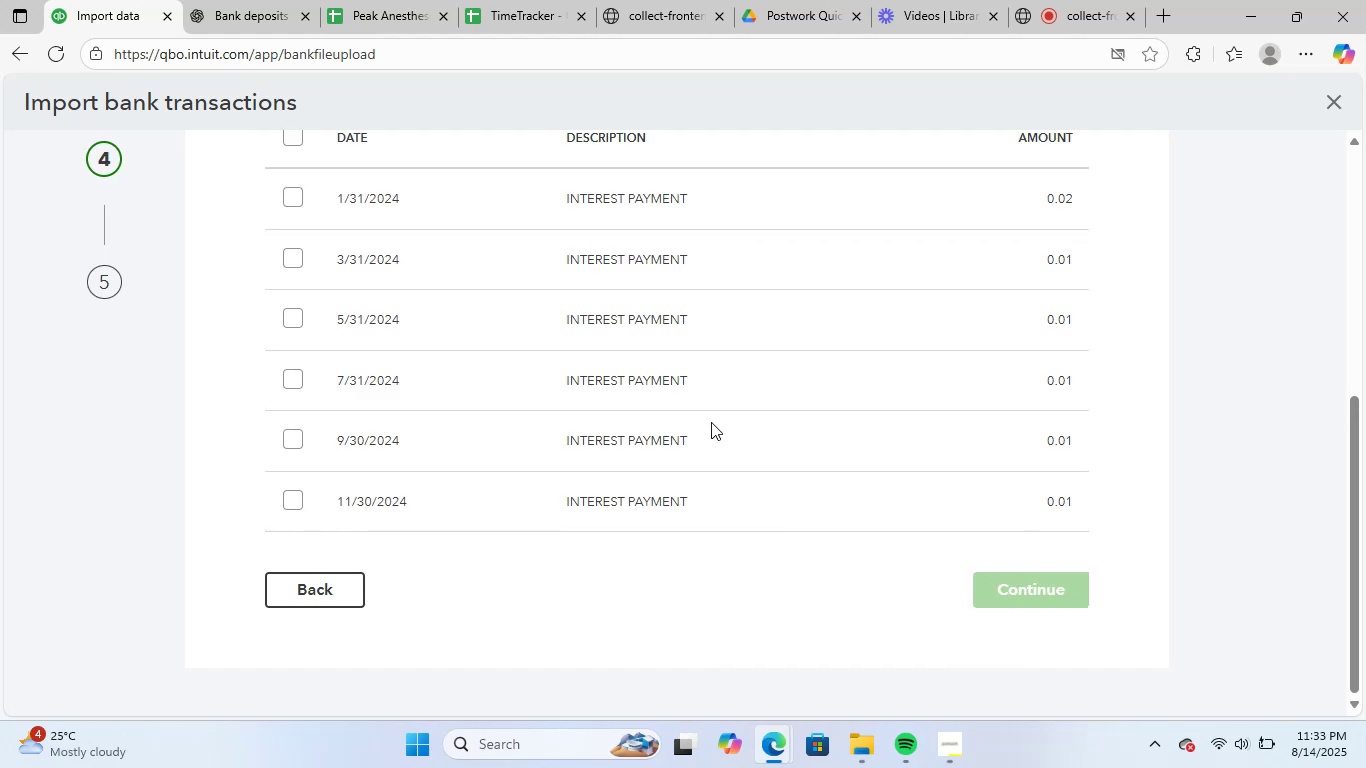 
scroll: coordinate [774, 490], scroll_direction: up, amount: 2.0
 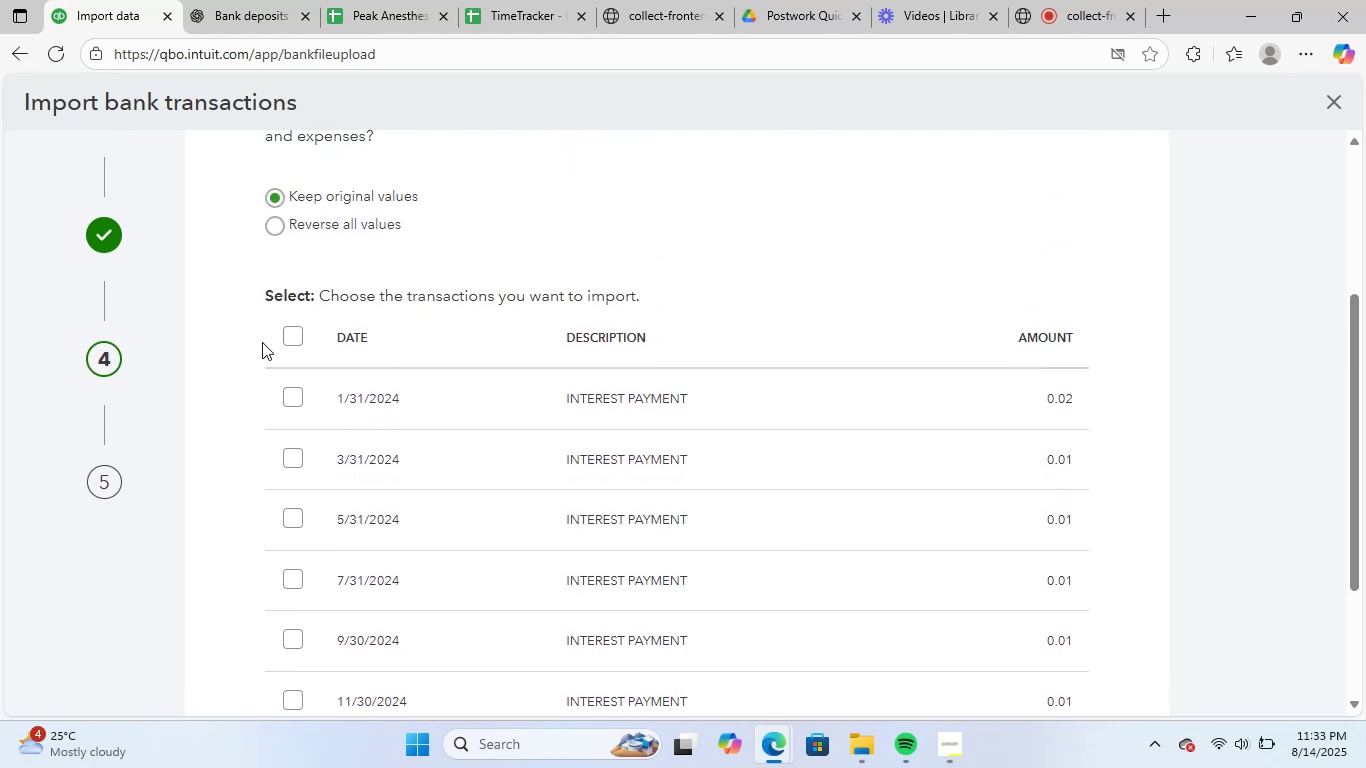 
left_click([295, 340])
 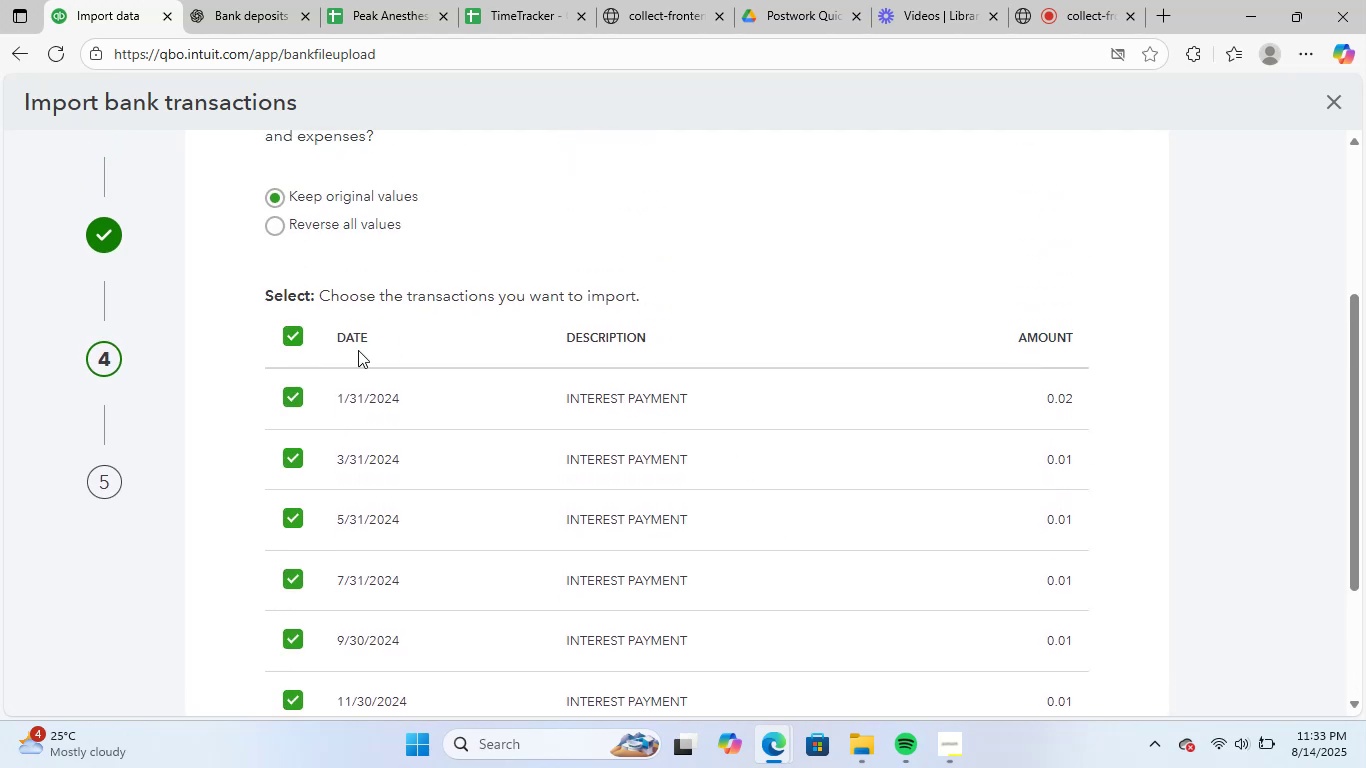 
scroll: coordinate [948, 452], scroll_direction: down, amount: 2.0
 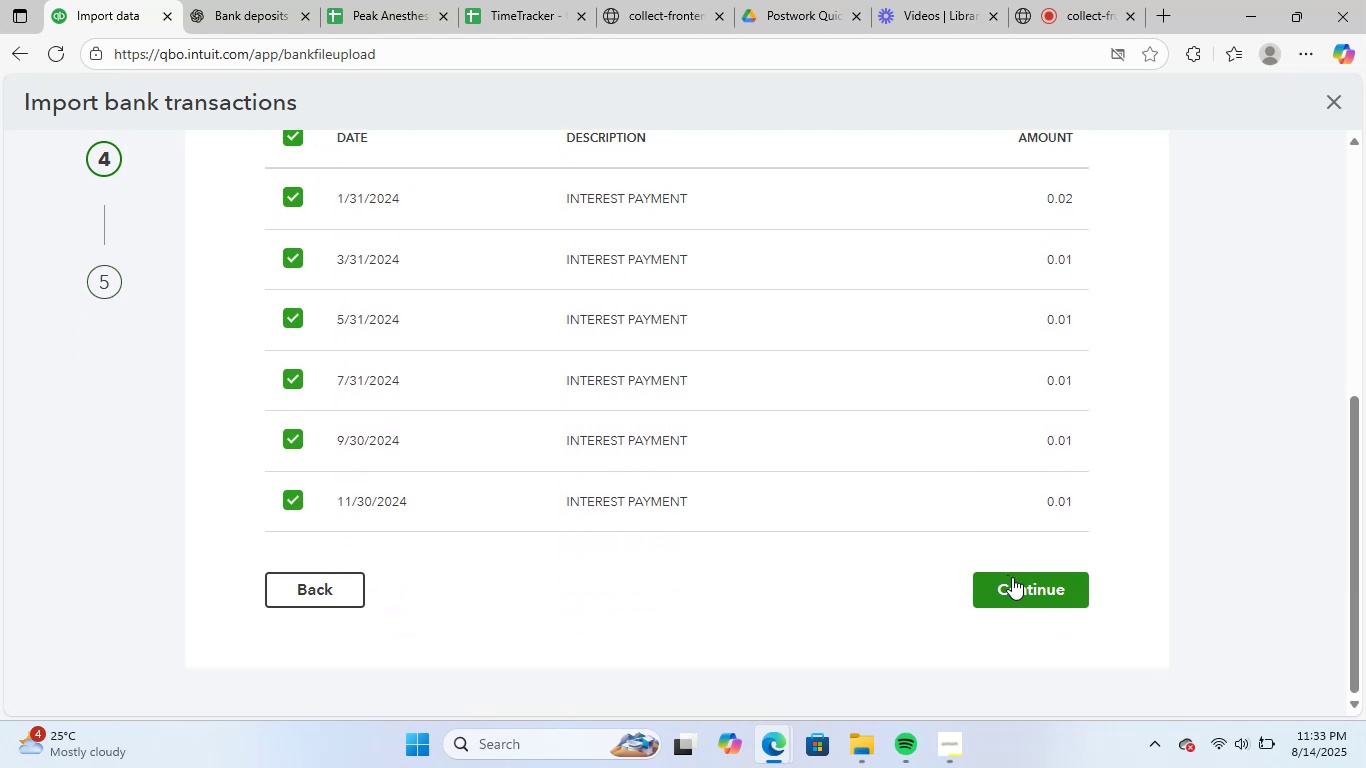 
left_click([1028, 585])
 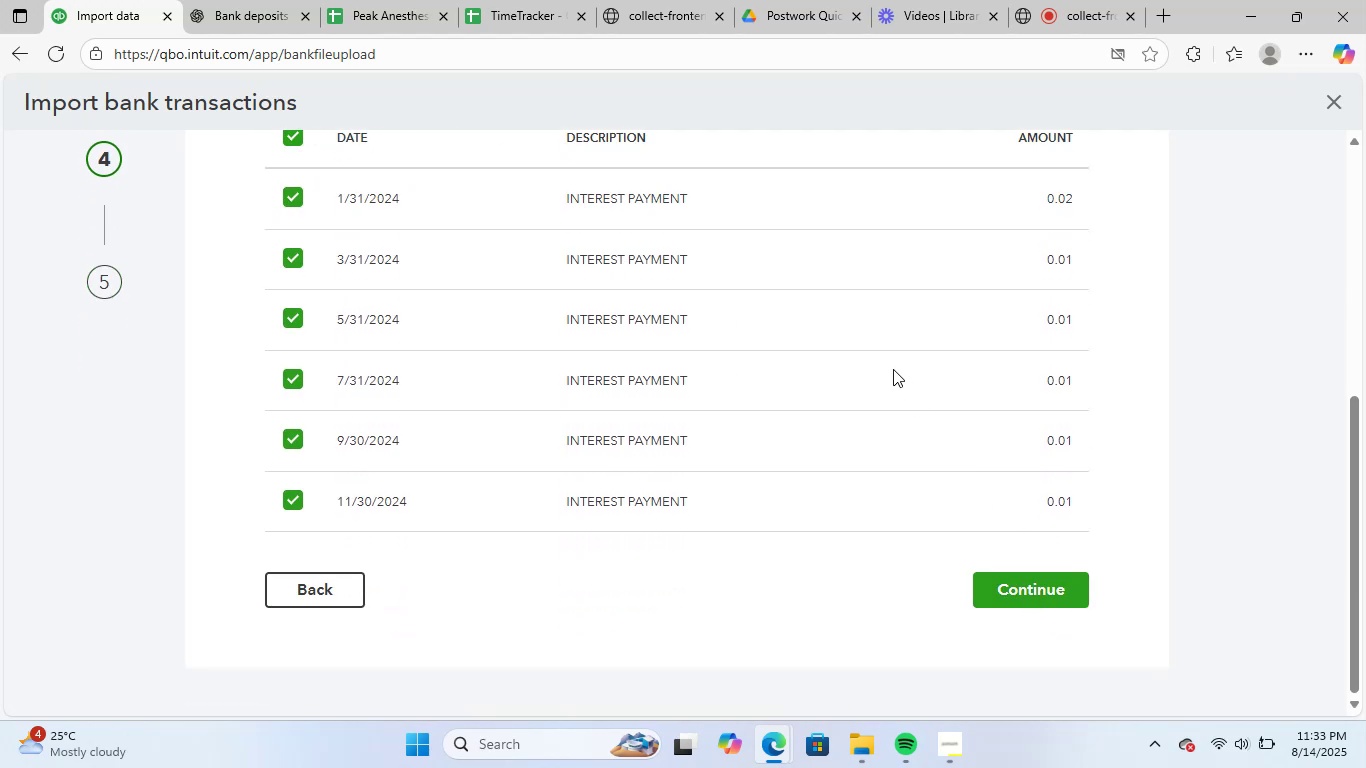 
scroll: coordinate [1071, 573], scroll_direction: none, amount: 0.0
 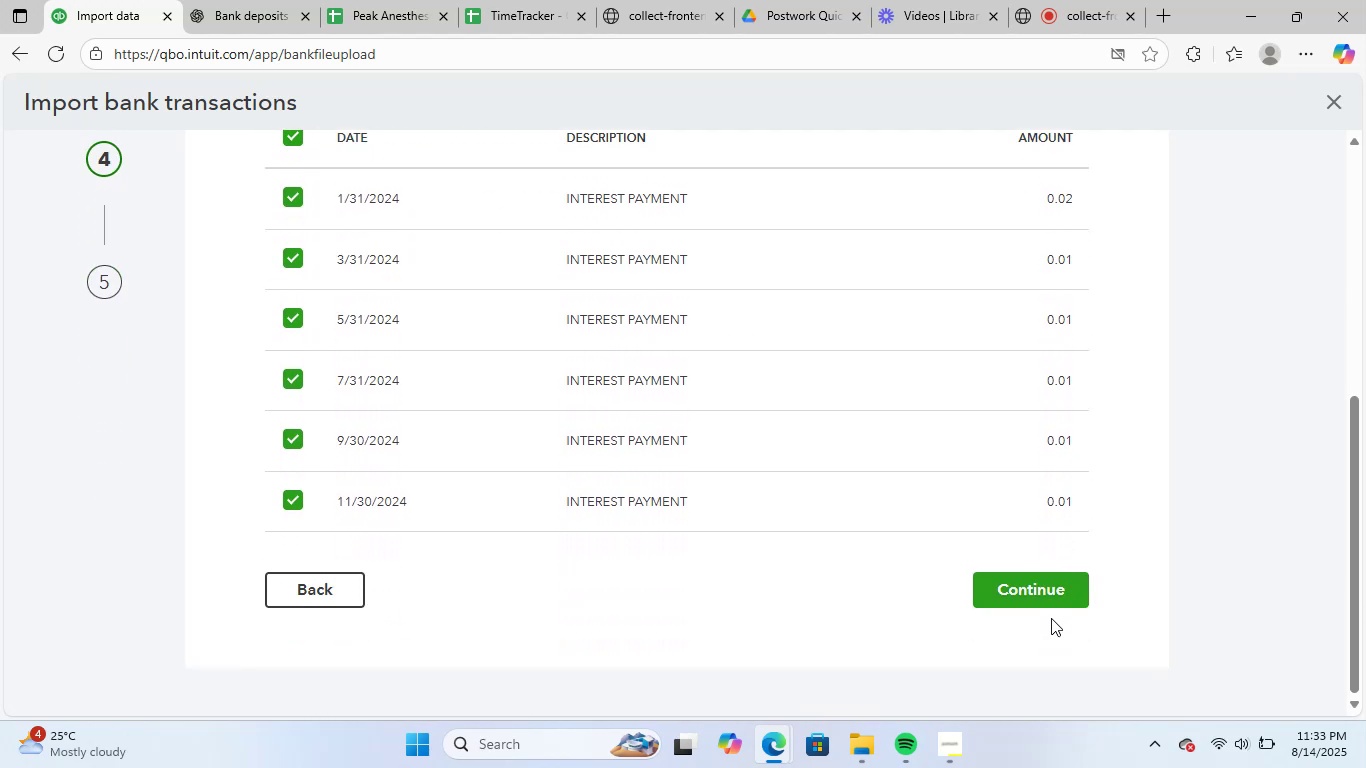 
left_click([1045, 600])
 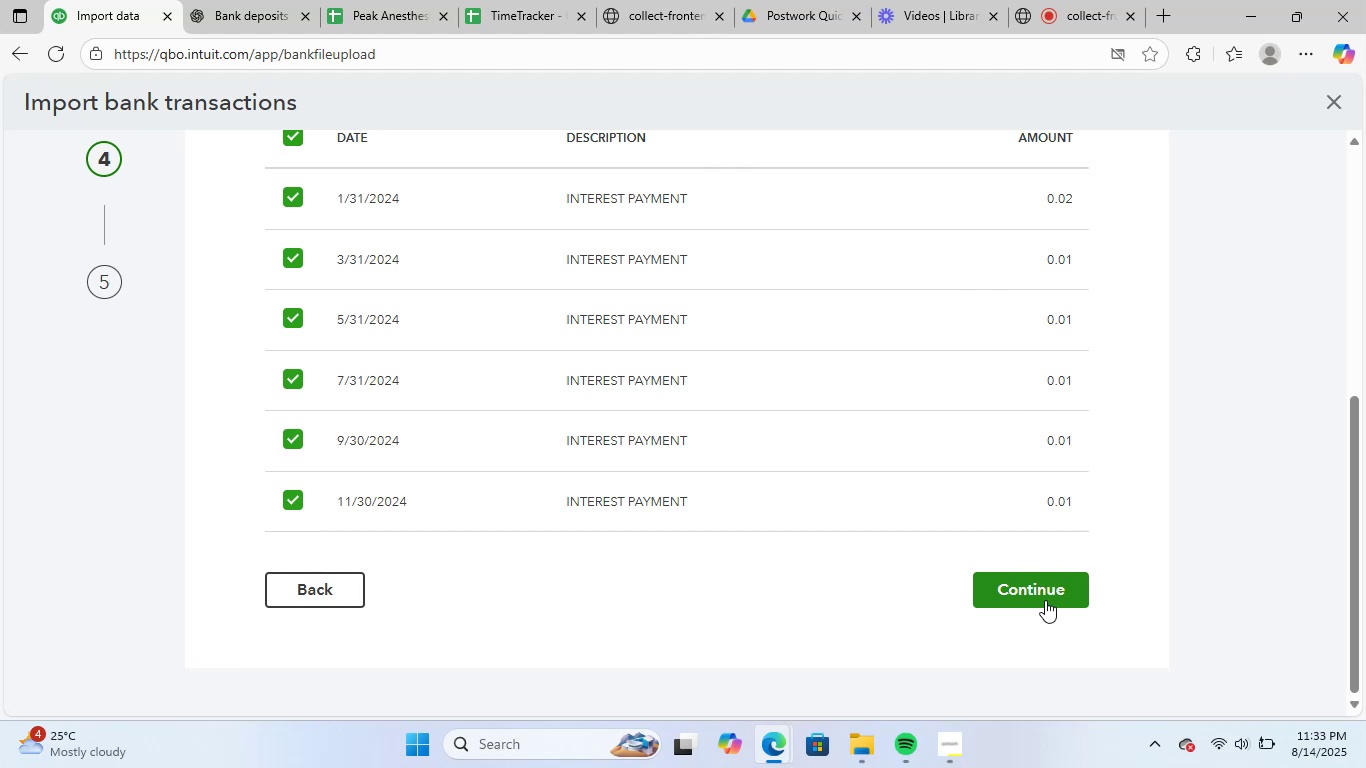 
scroll: coordinate [769, 476], scroll_direction: up, amount: 5.0
 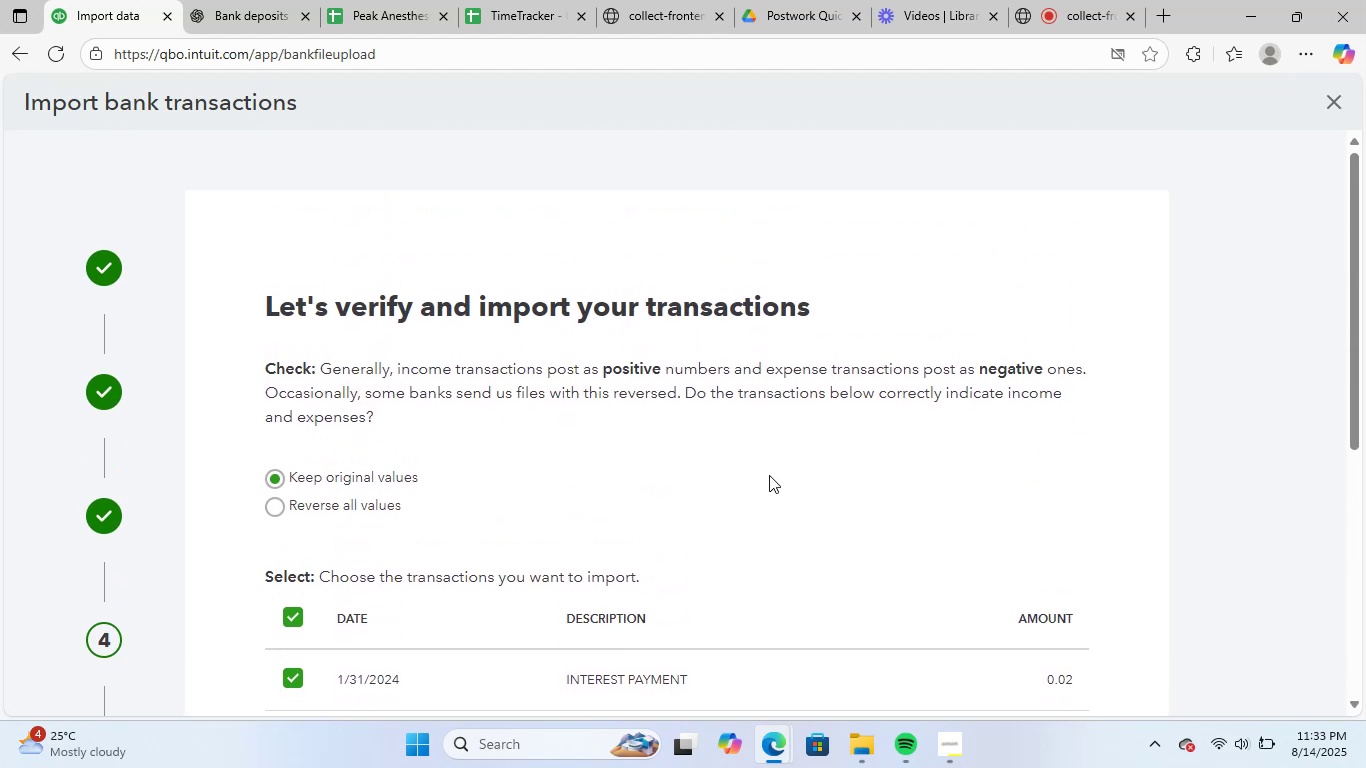 
scroll: coordinate [766, 475], scroll_direction: down, amount: 7.0
 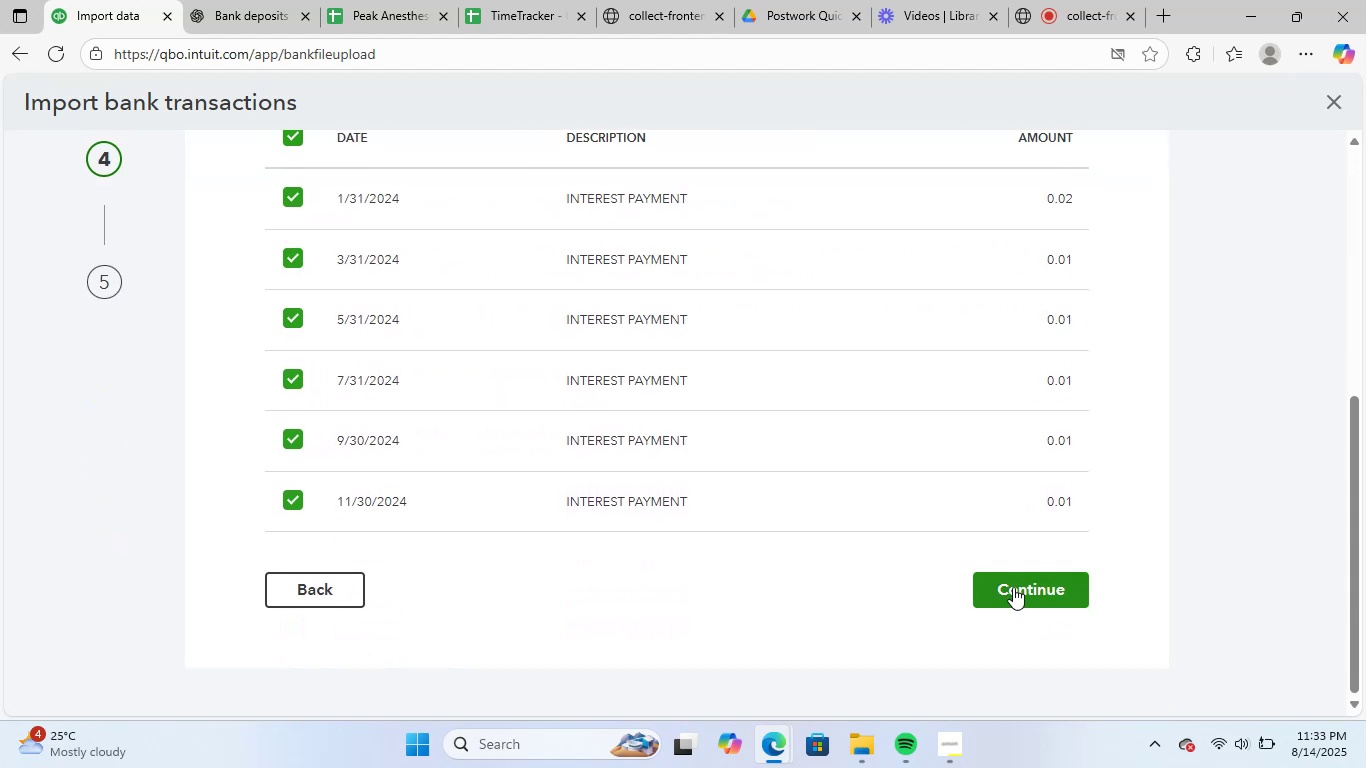 
double_click([1014, 587])
 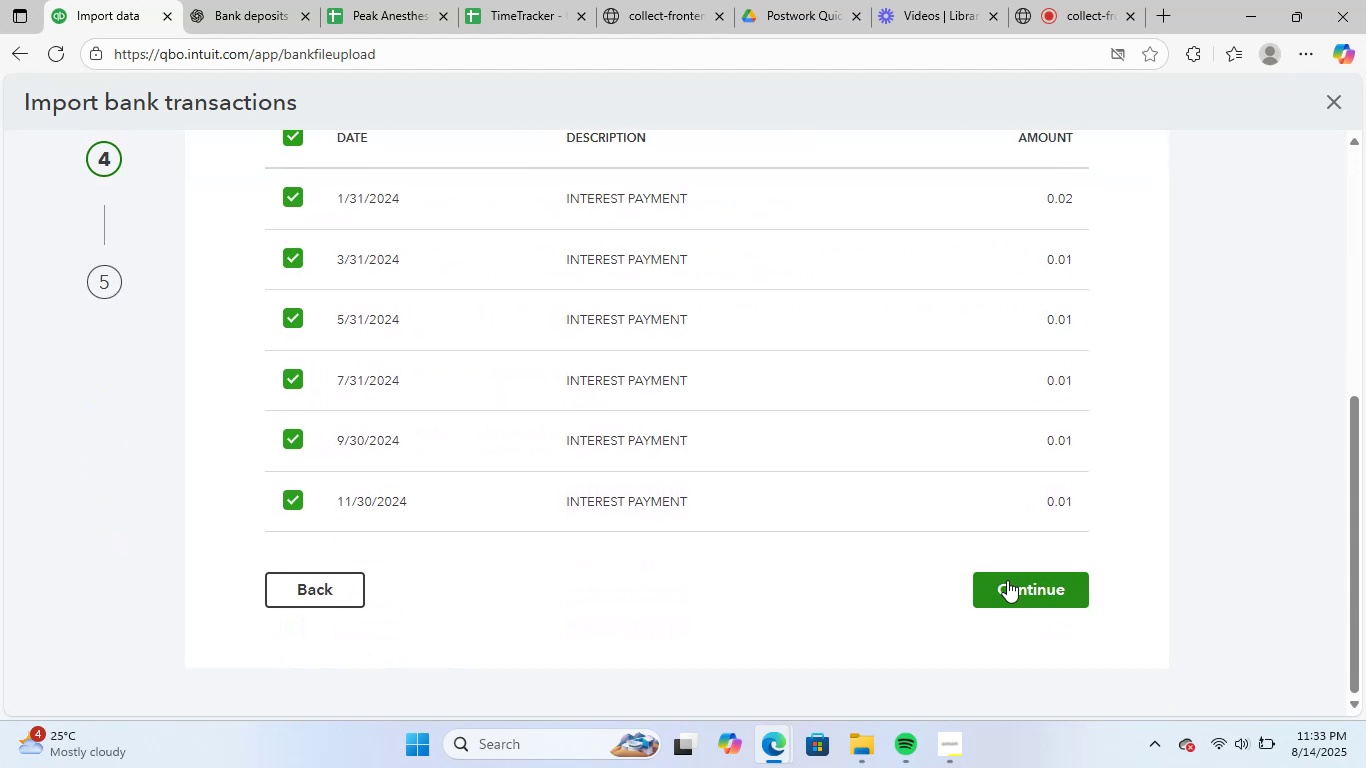 
scroll: coordinate [651, 472], scroll_direction: up, amount: 3.0
 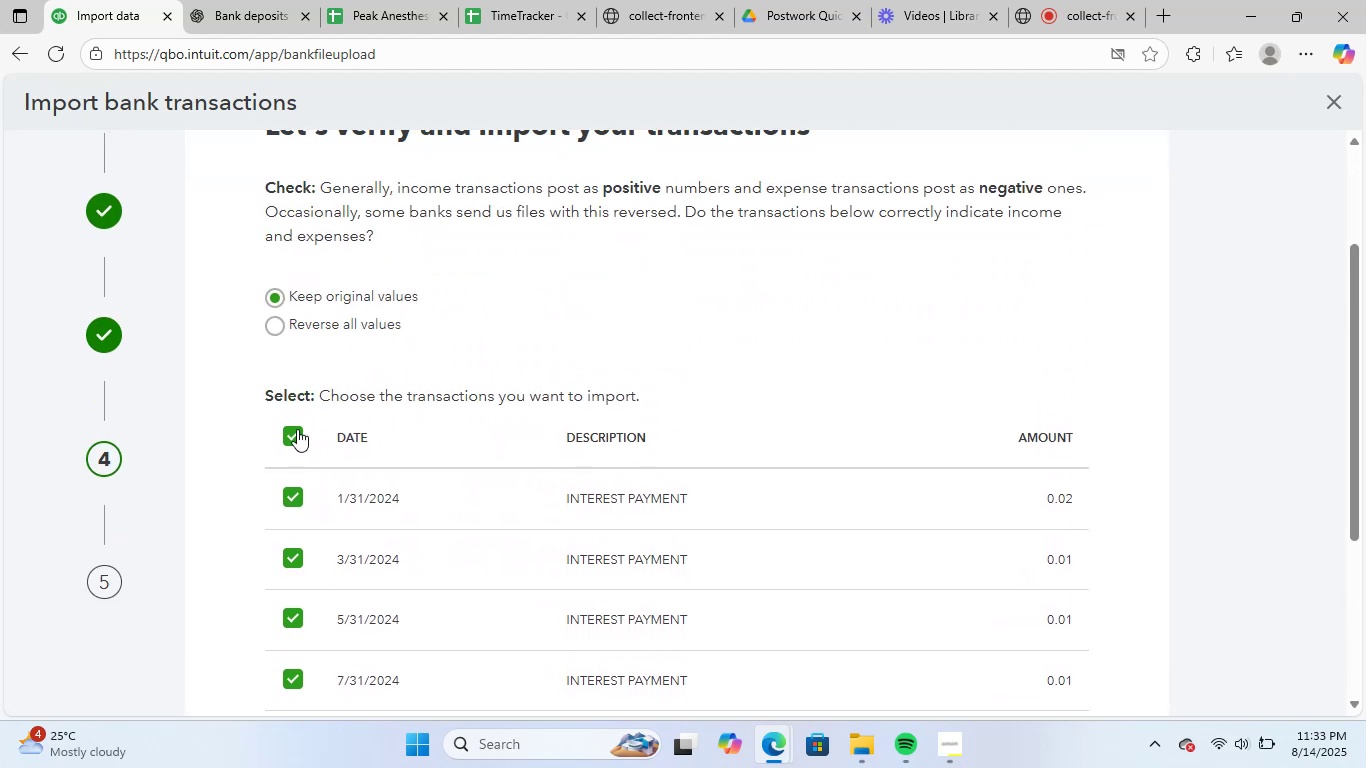 
left_click([287, 432])
 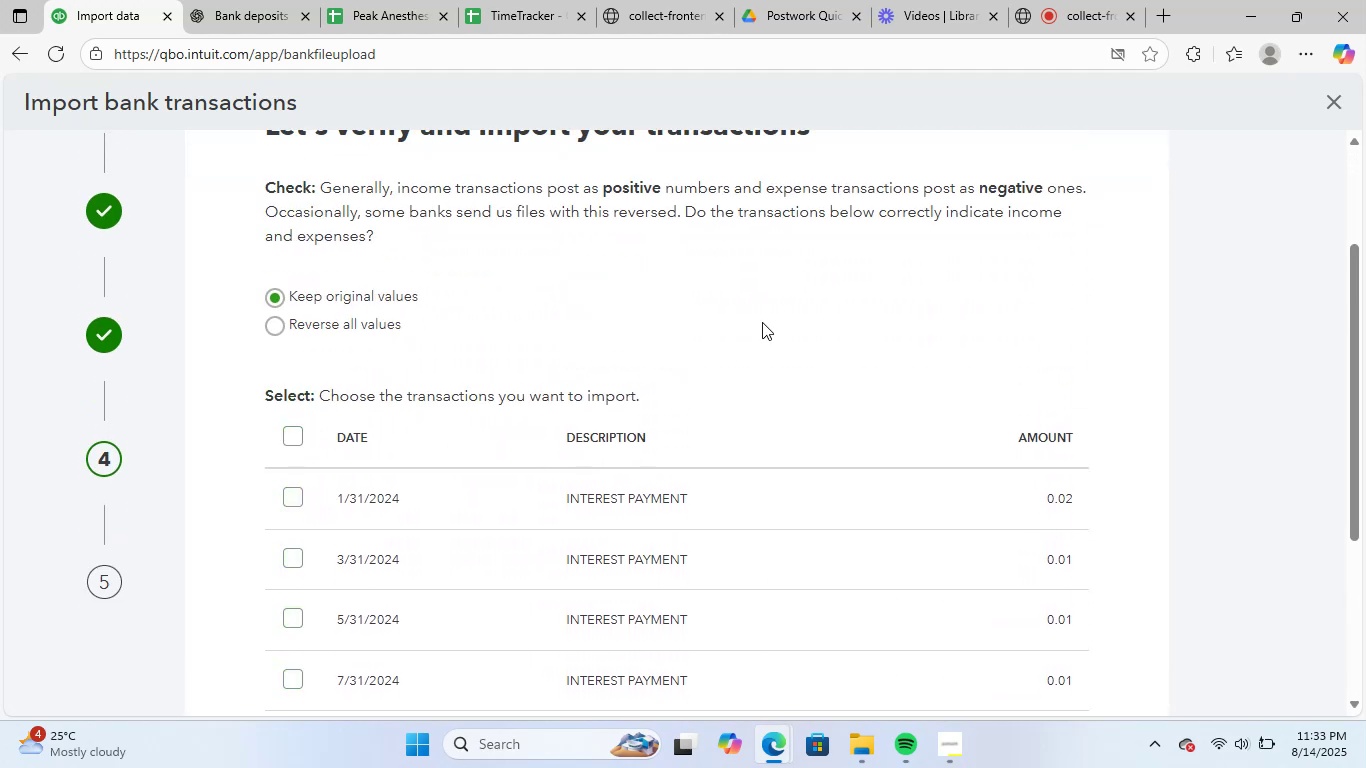 
left_click([802, 302])
 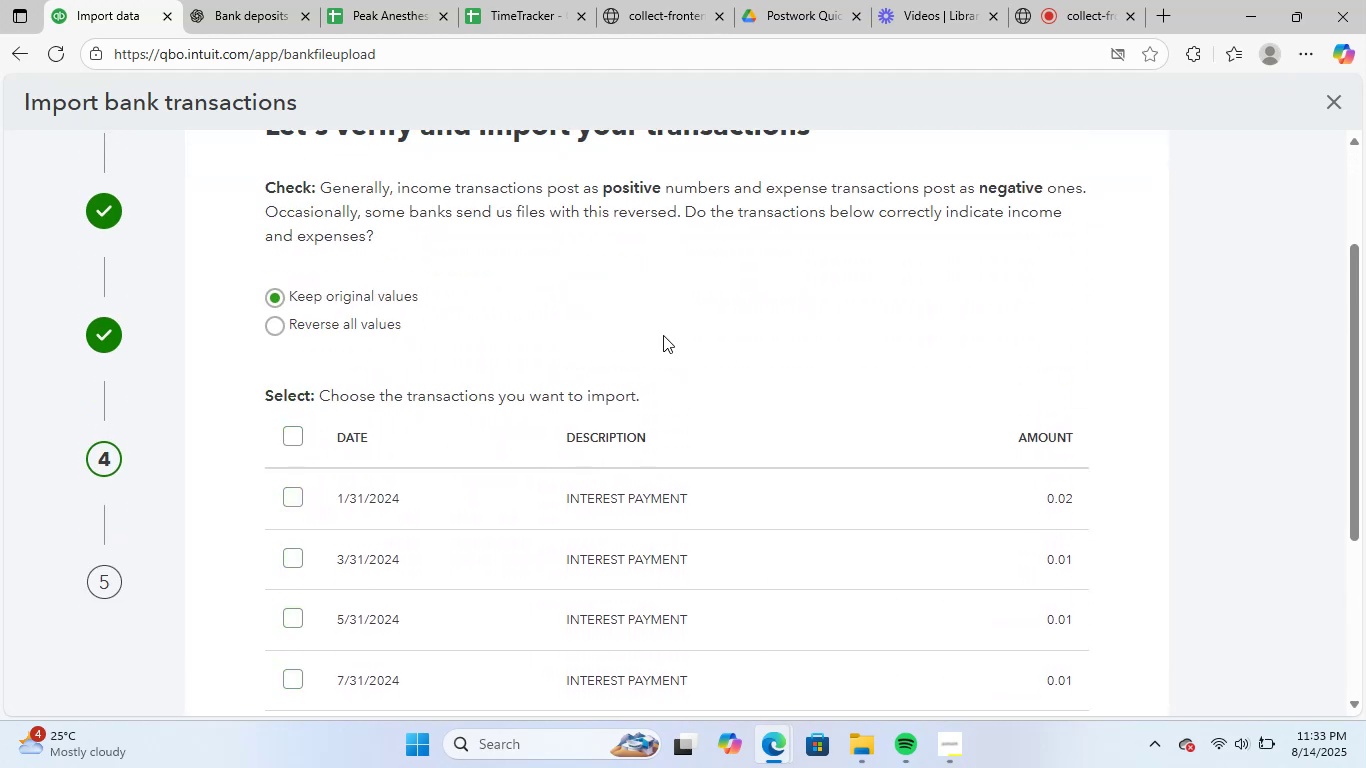 
scroll: coordinate [521, 558], scroll_direction: down, amount: 3.0
 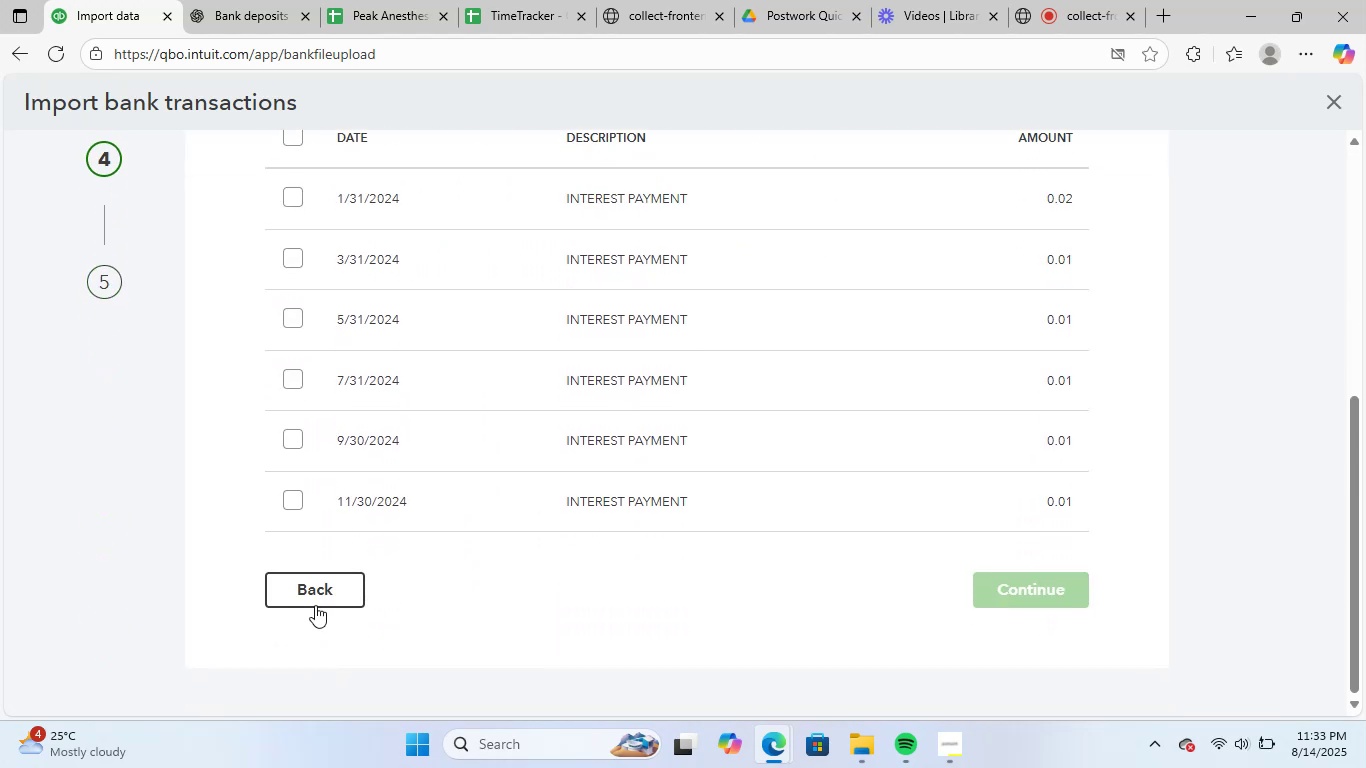 
left_click([319, 596])
 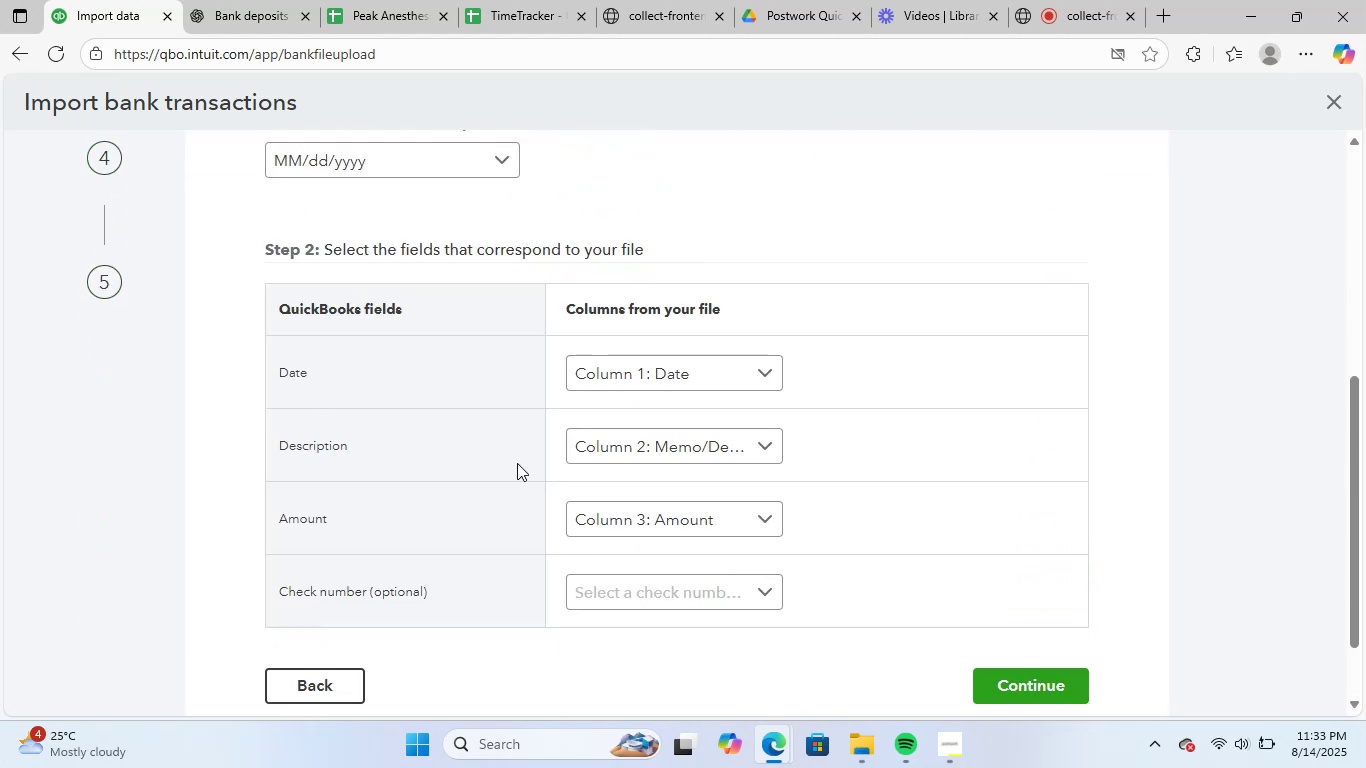 
scroll: coordinate [730, 453], scroll_direction: up, amount: 3.0
 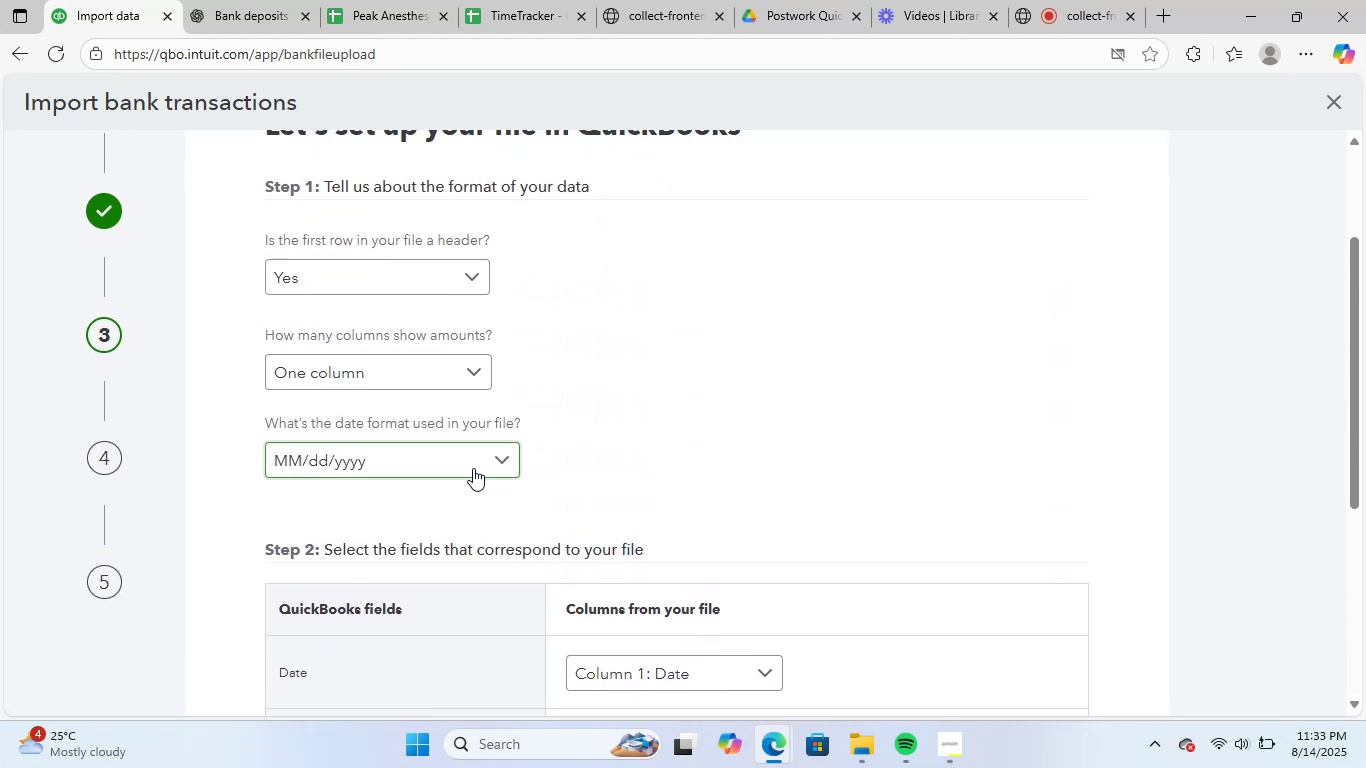 
left_click([632, 441])
 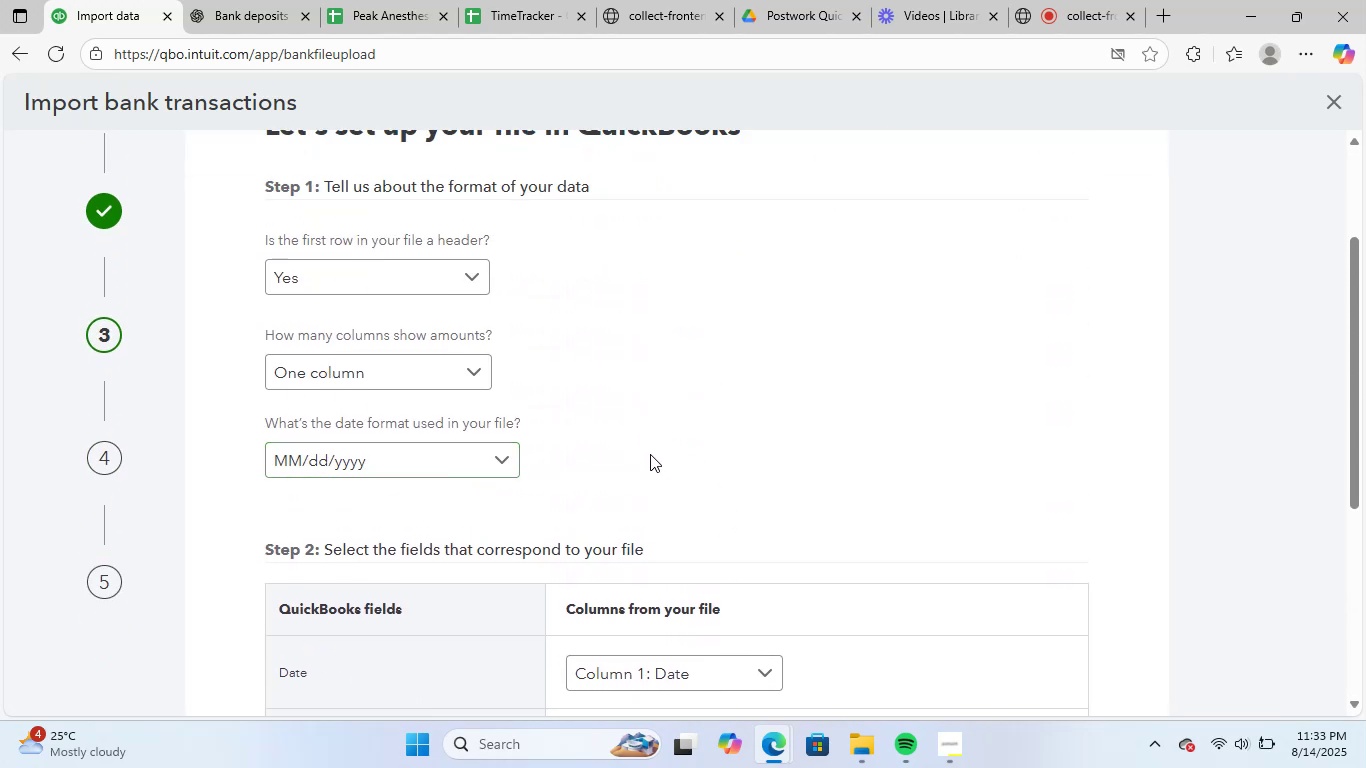 
scroll: coordinate [882, 519], scroll_direction: down, amount: 6.0
 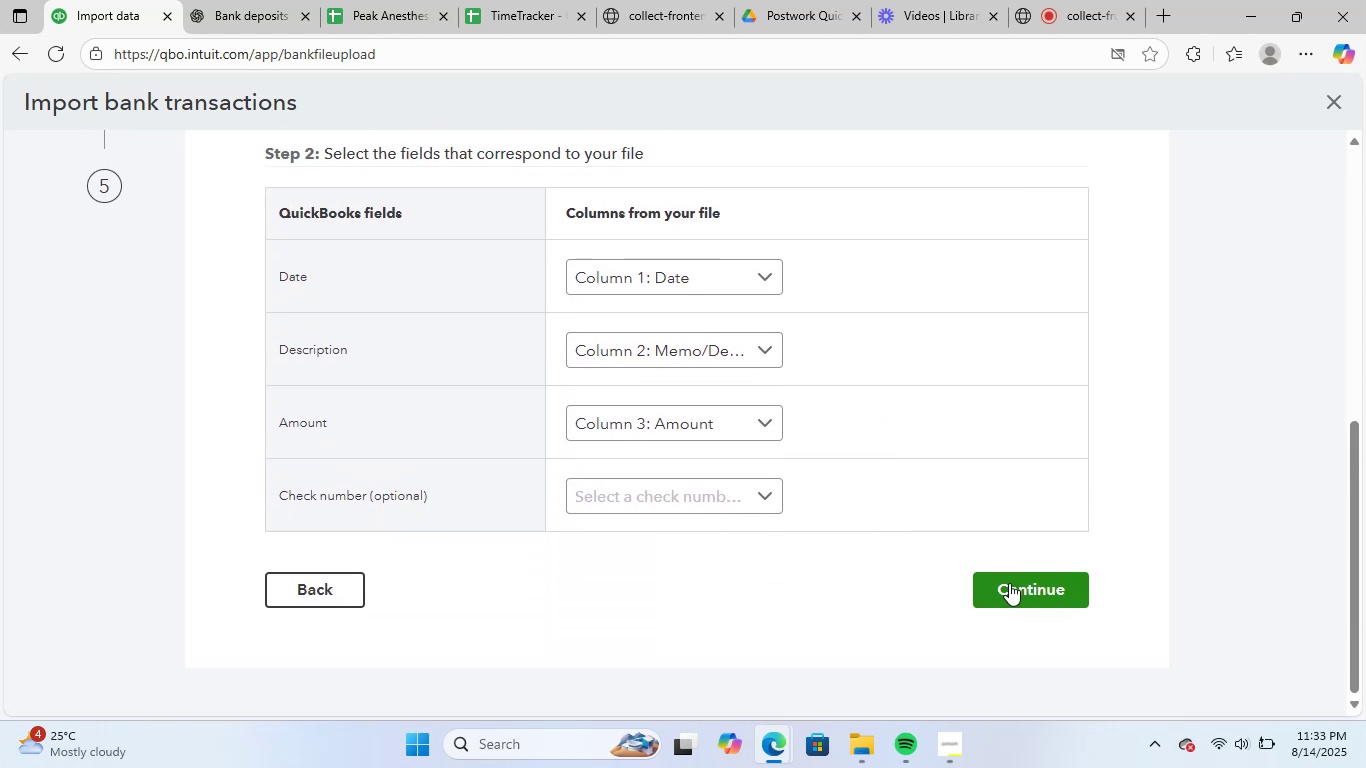 
left_click([1019, 581])
 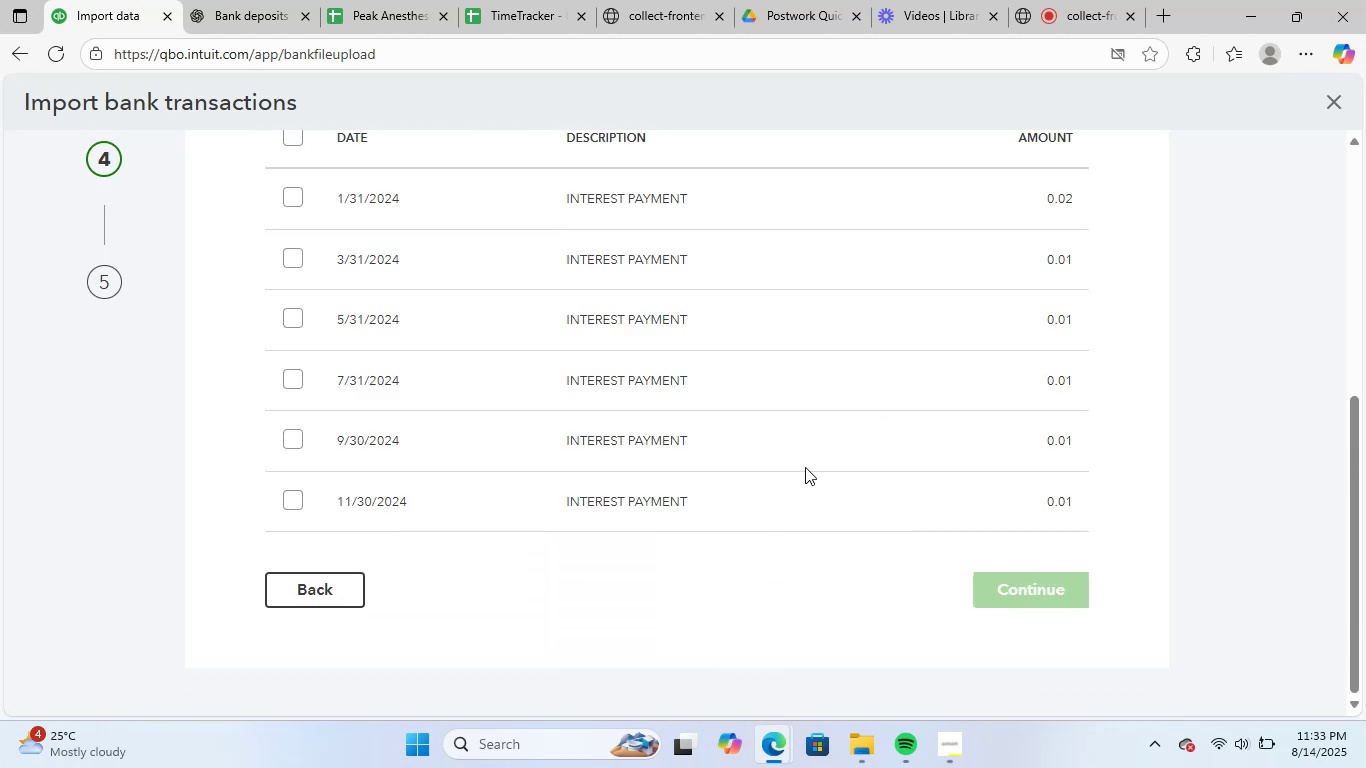 
scroll: coordinate [591, 403], scroll_direction: up, amount: 2.0
 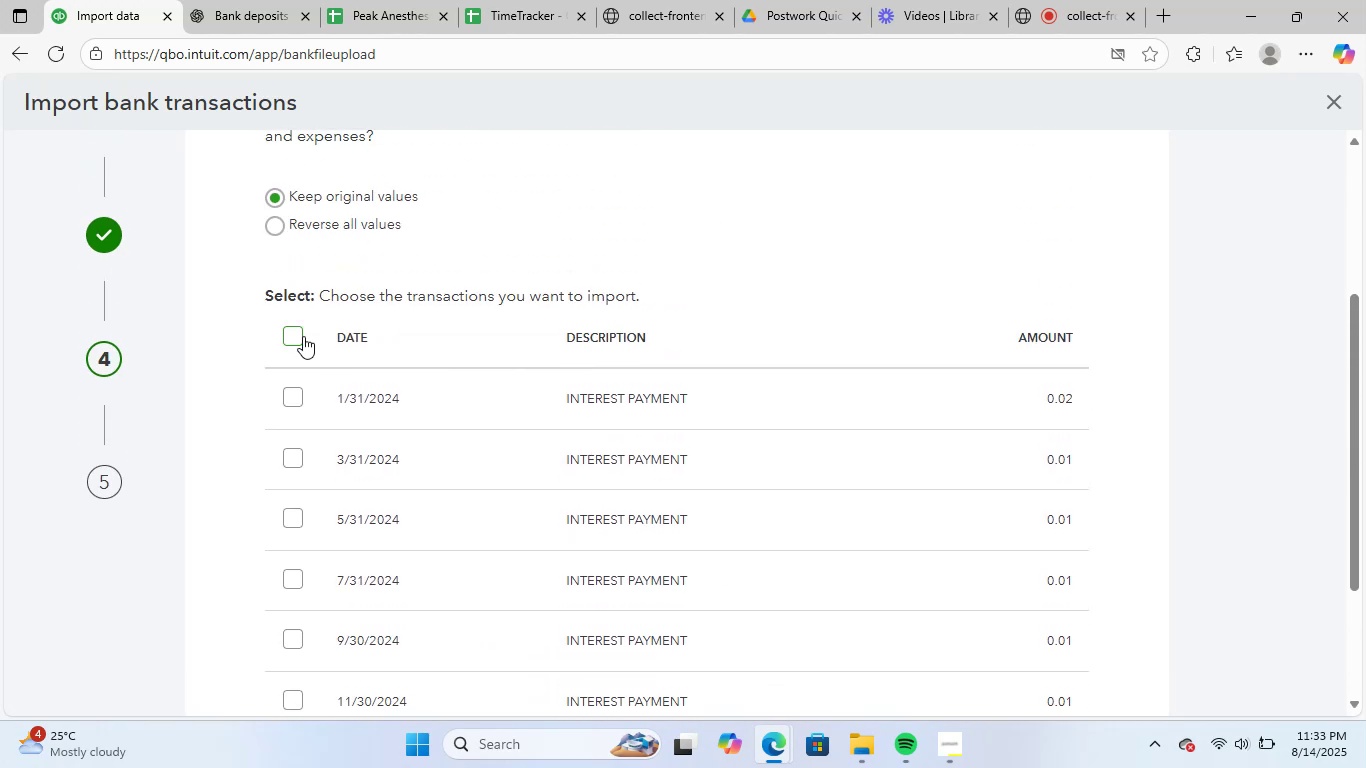 
left_click([295, 330])
 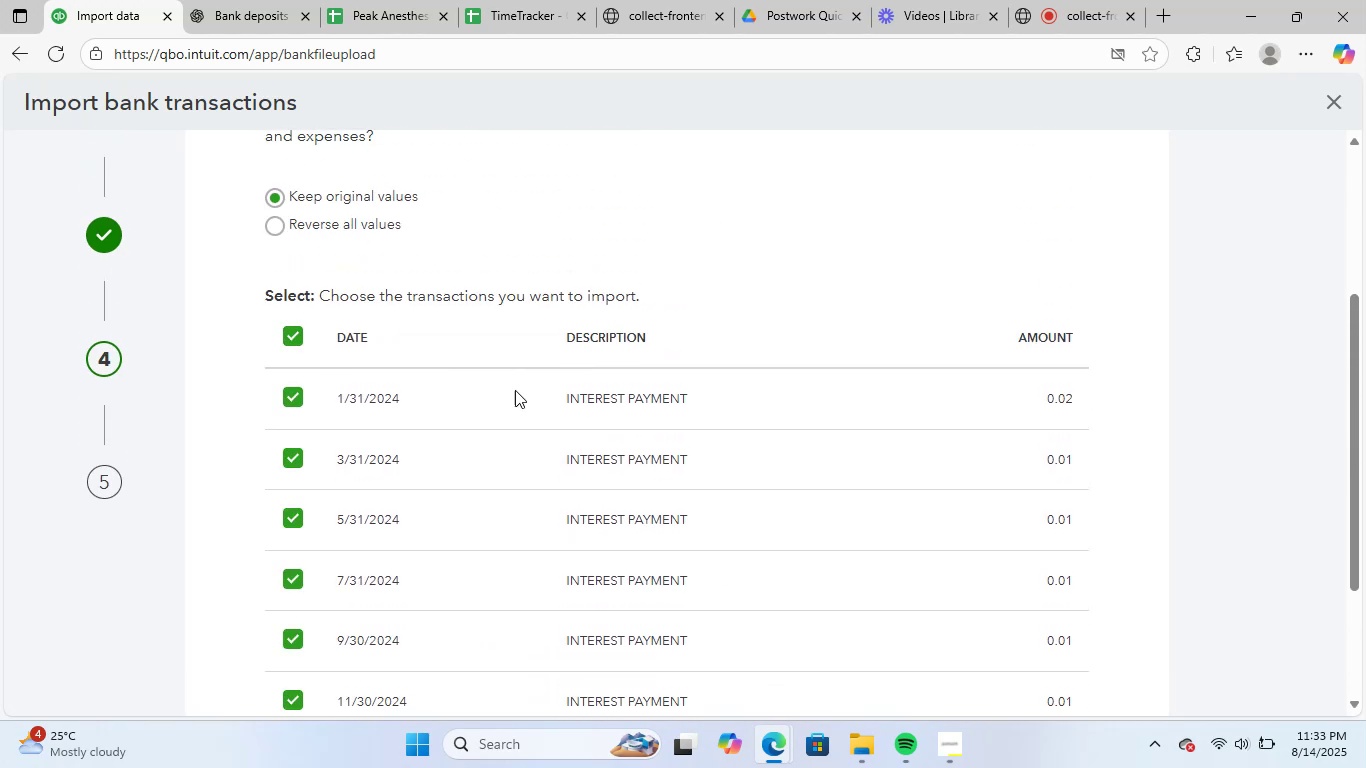 
scroll: coordinate [885, 471], scroll_direction: down, amount: 3.0
 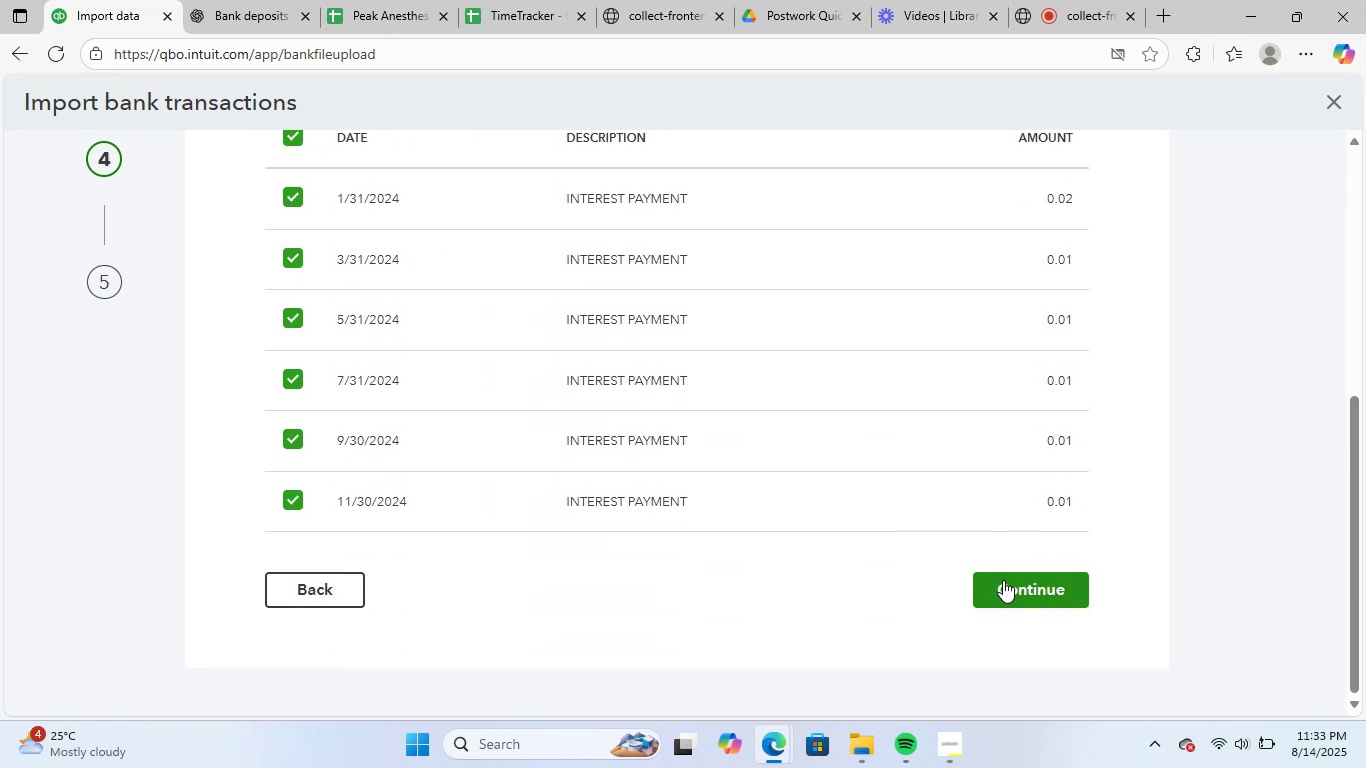 
double_click([1003, 580])
 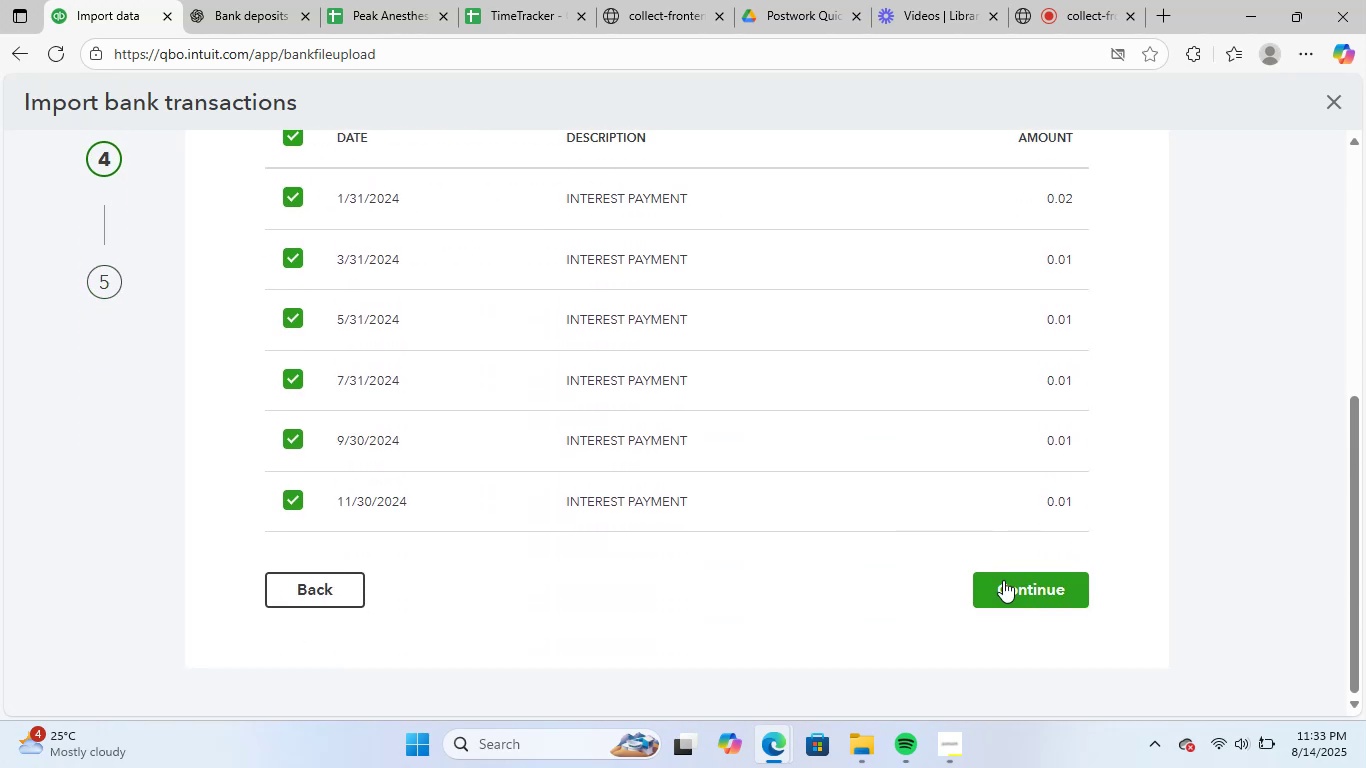 
triple_click([1003, 580])
 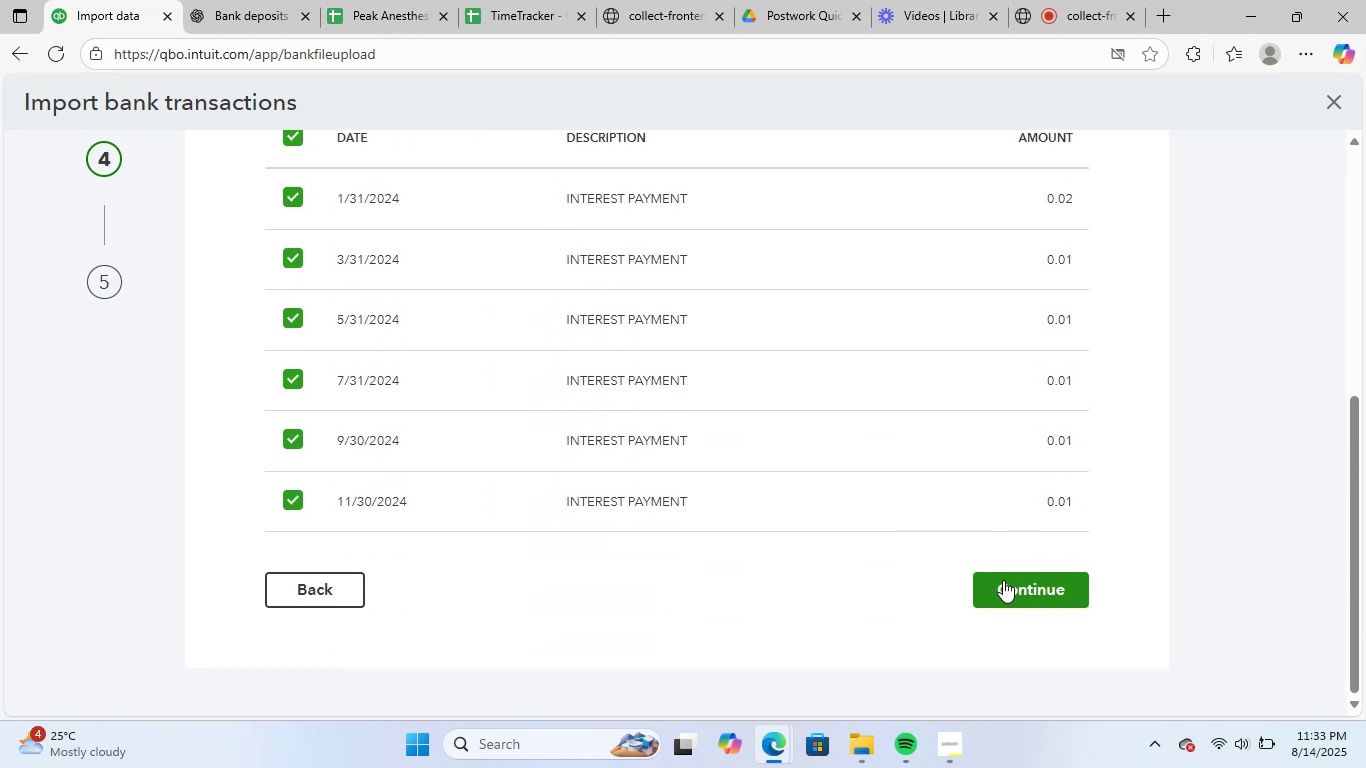 
triple_click([1003, 580])
 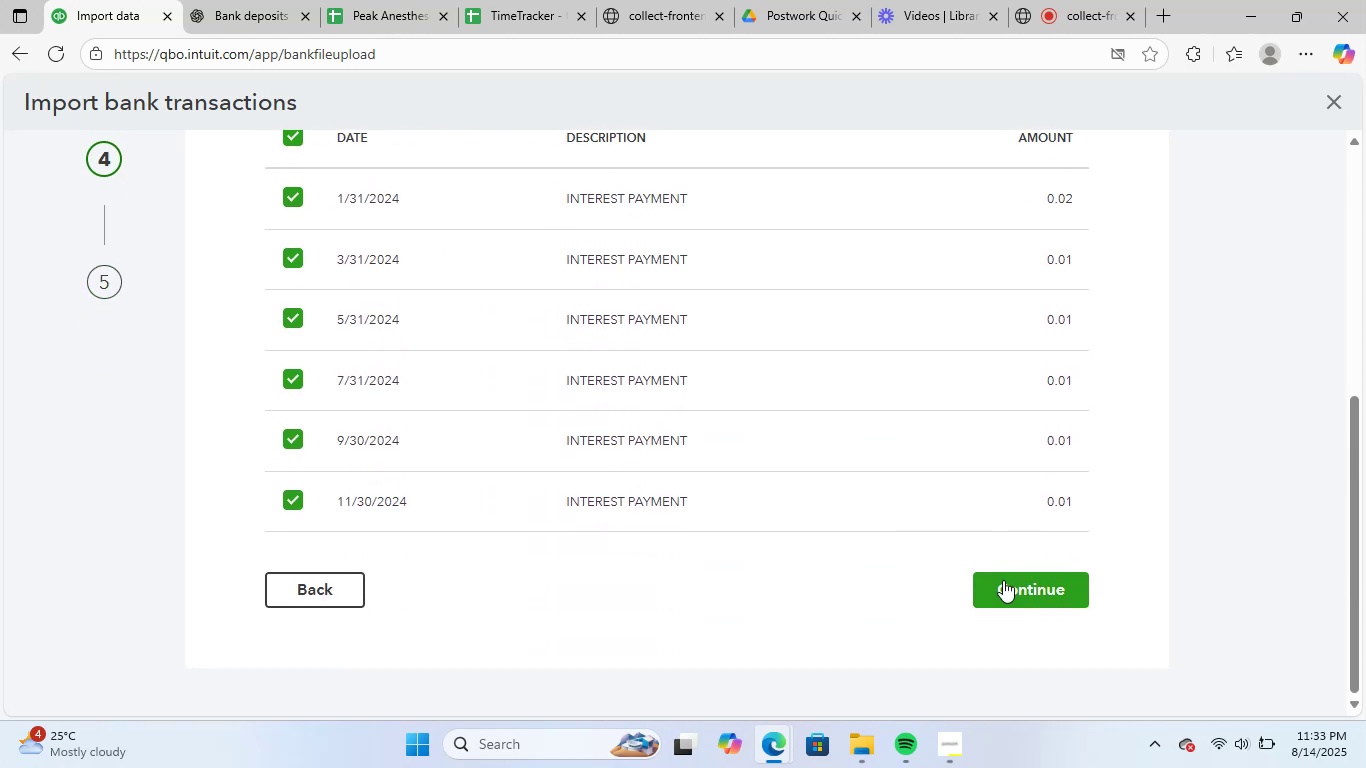 
triple_click([1003, 580])
 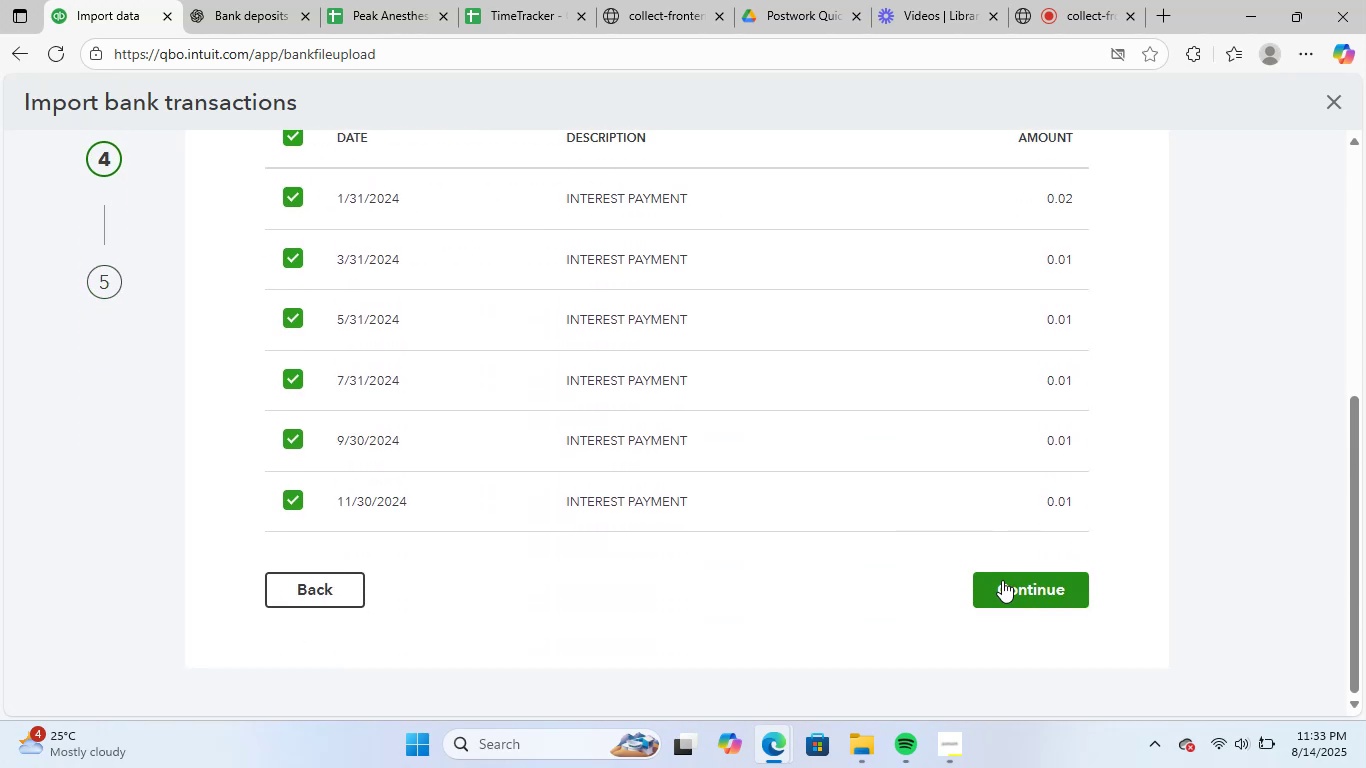 
triple_click([1002, 580])
 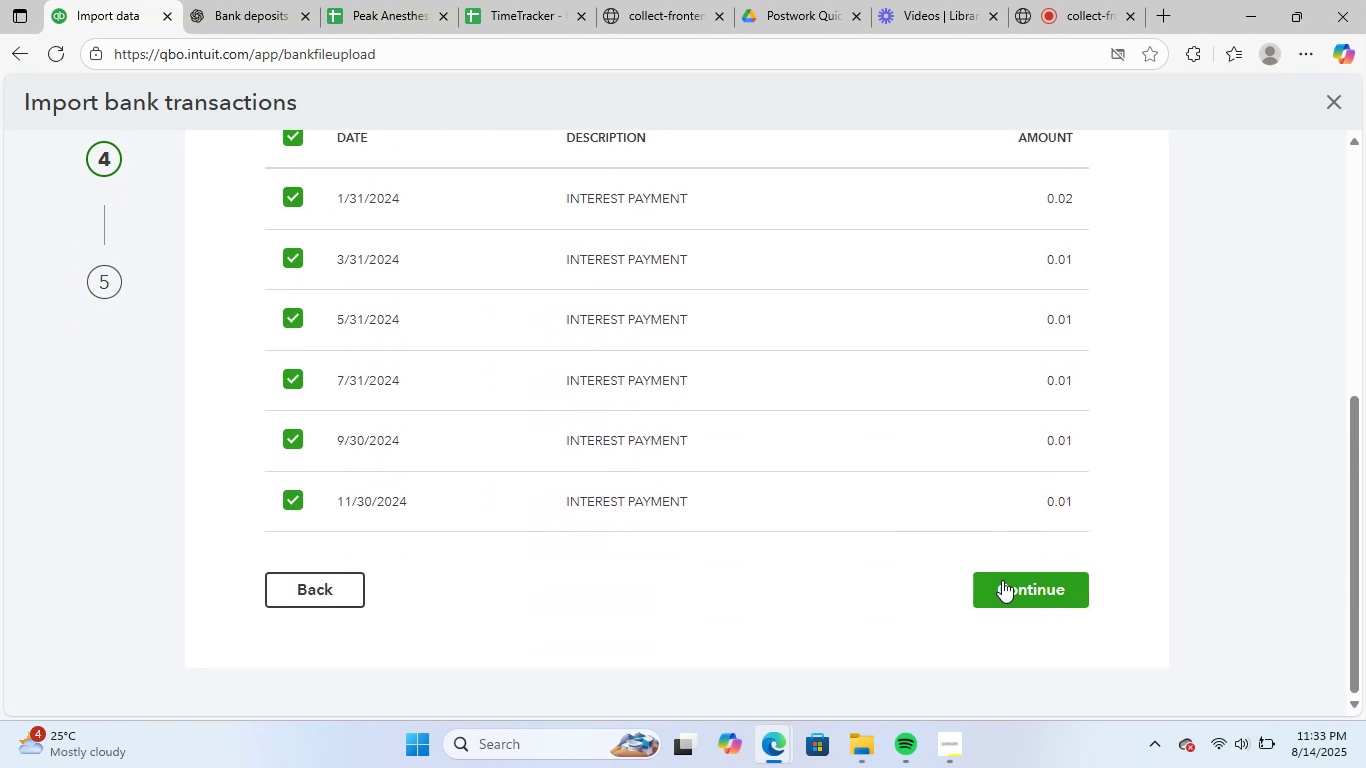 
triple_click([1002, 580])
 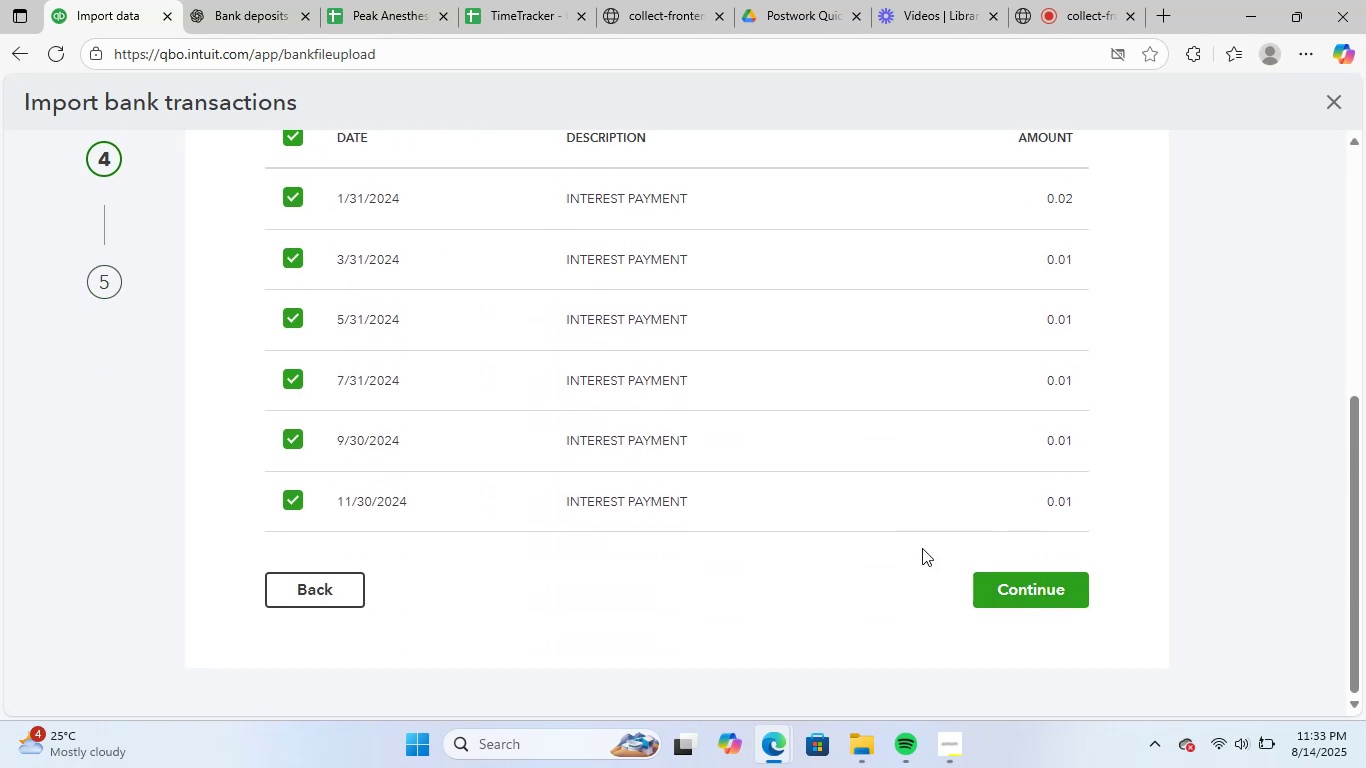 
scroll: coordinate [592, 429], scroll_direction: up, amount: 4.0
 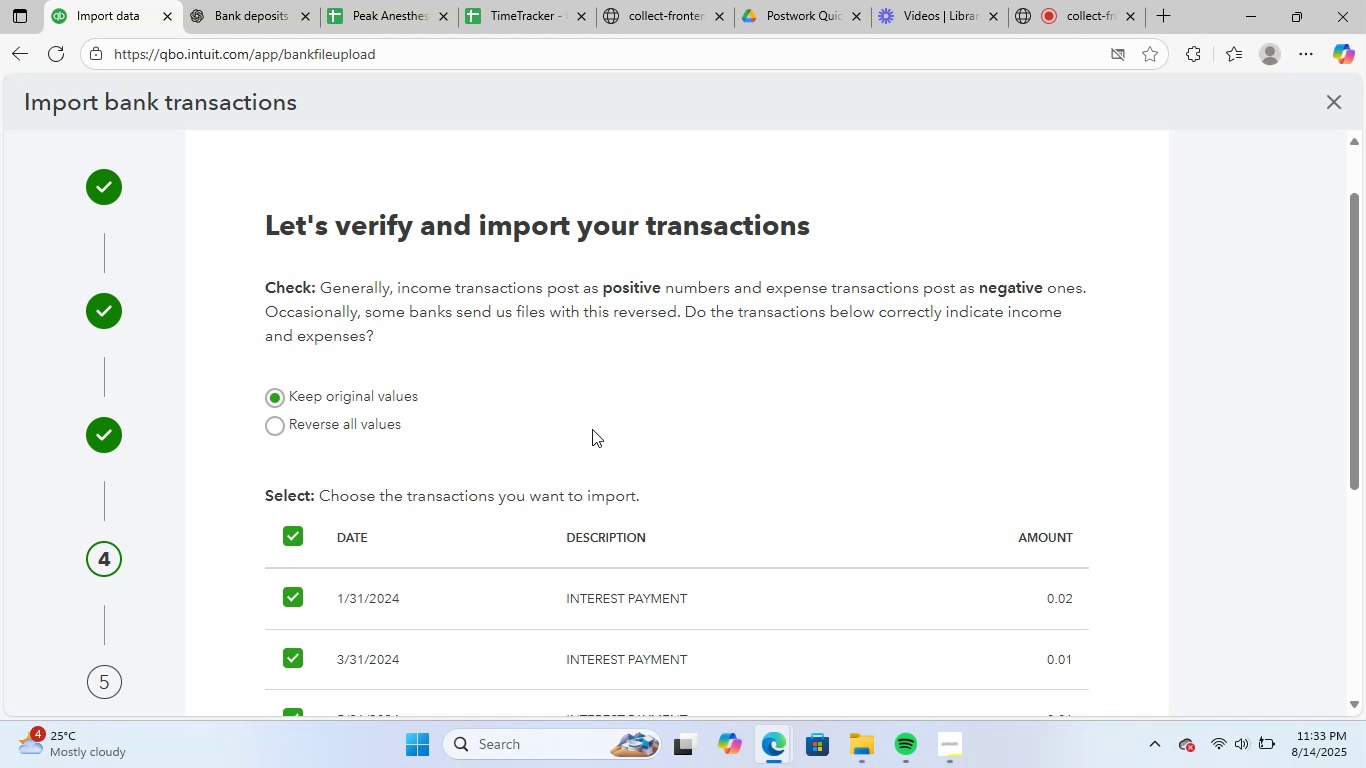 
left_click([590, 429])
 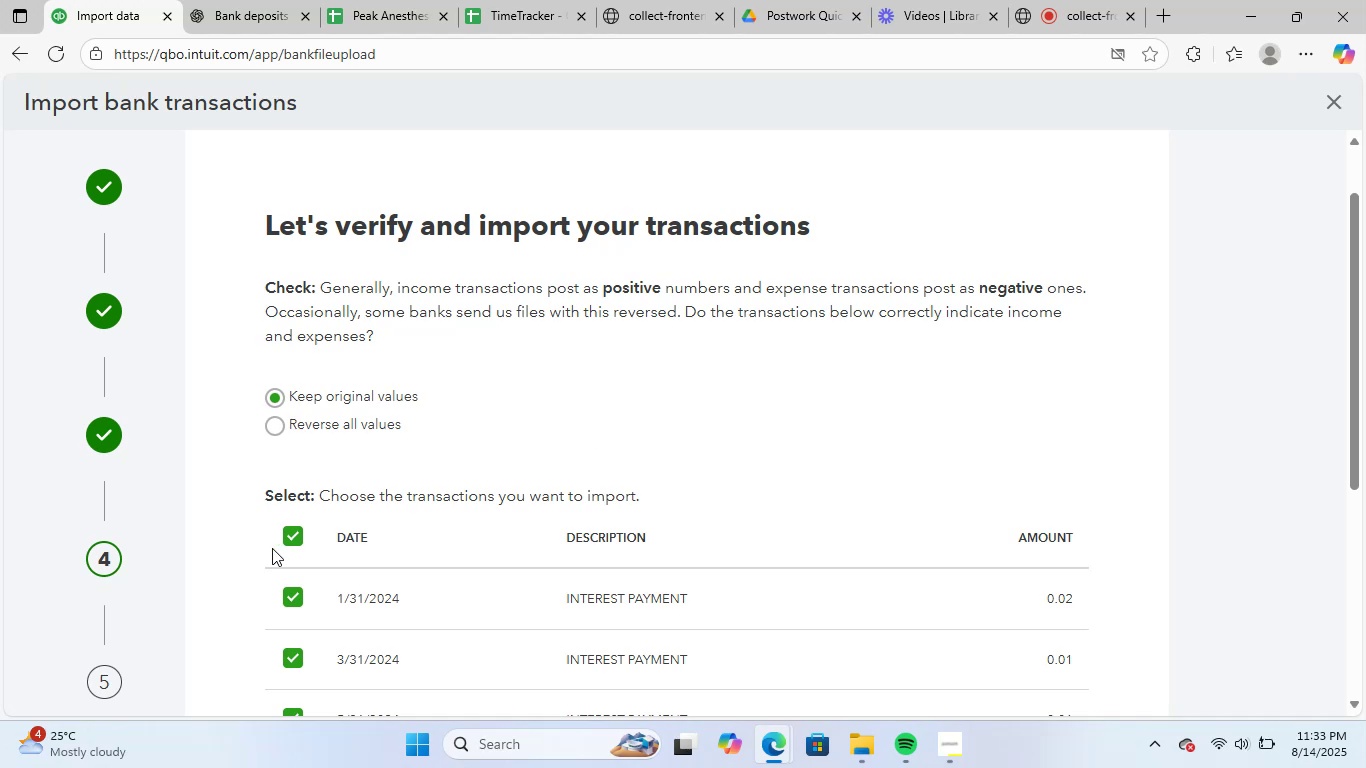 
double_click([290, 537])
 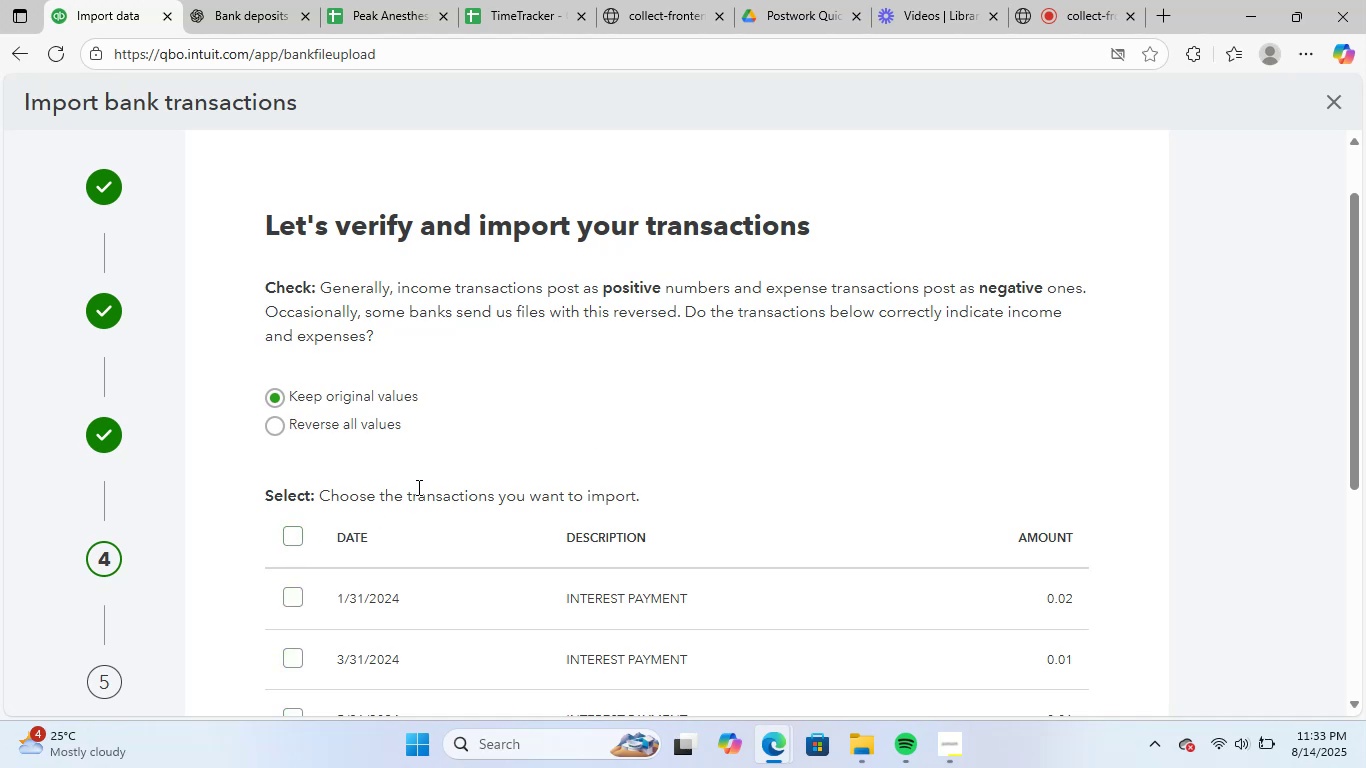 
scroll: coordinate [741, 478], scroll_direction: down, amount: 5.0
 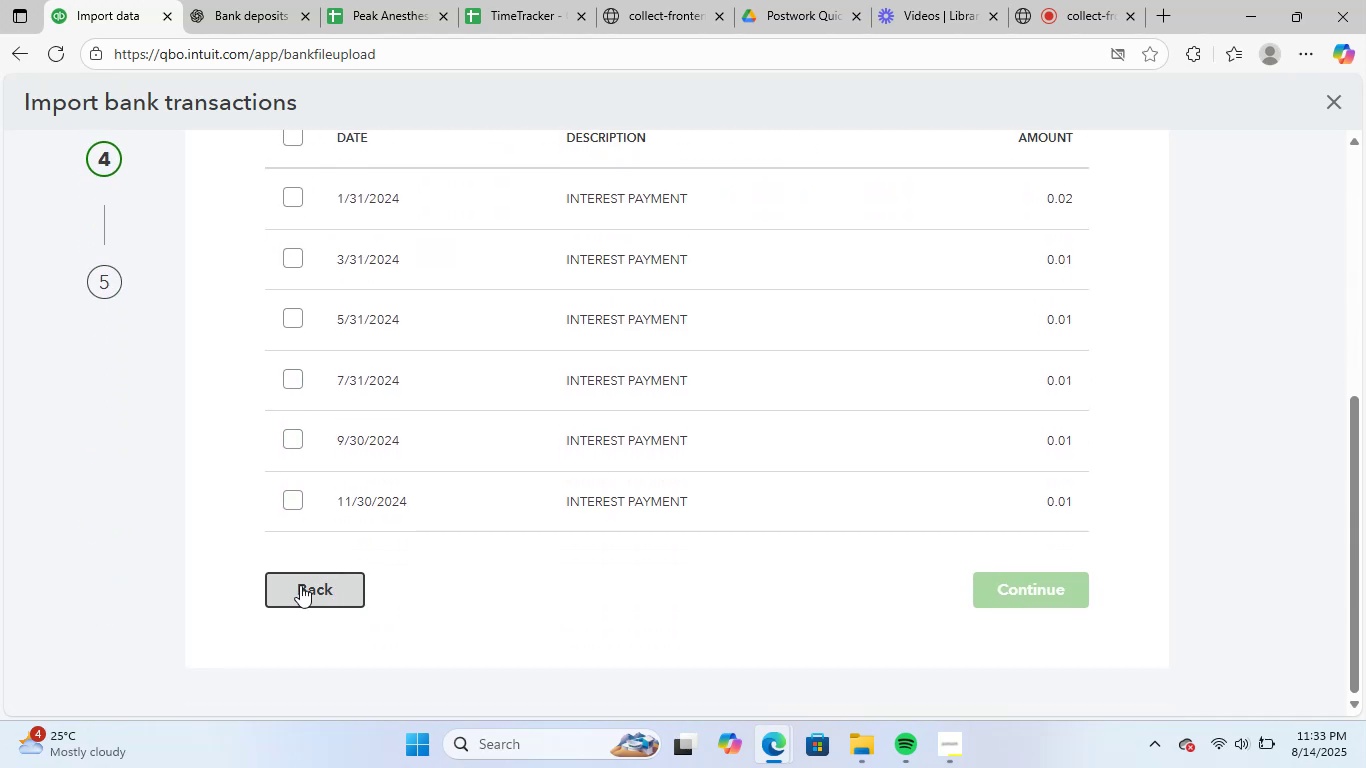 
left_click([300, 592])
 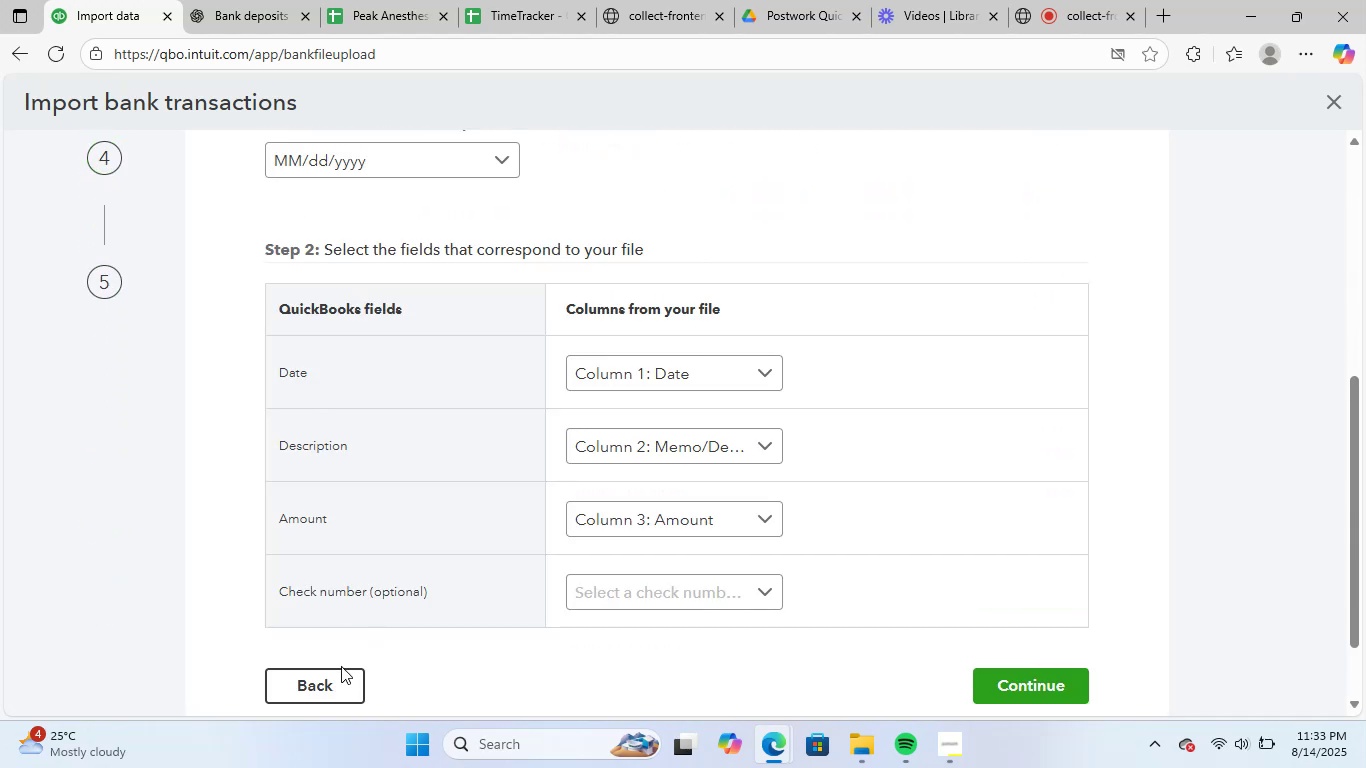 
left_click([326, 693])
 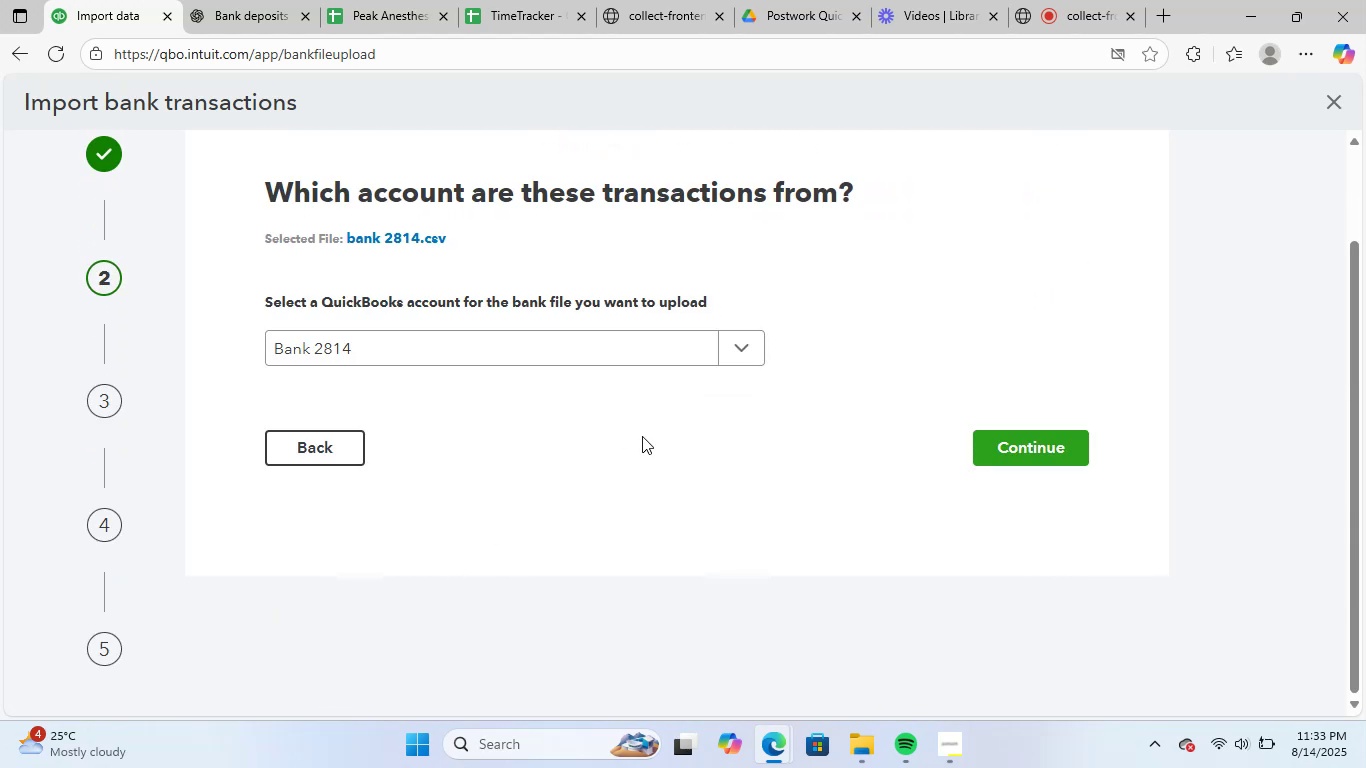 
left_click([645, 432])
 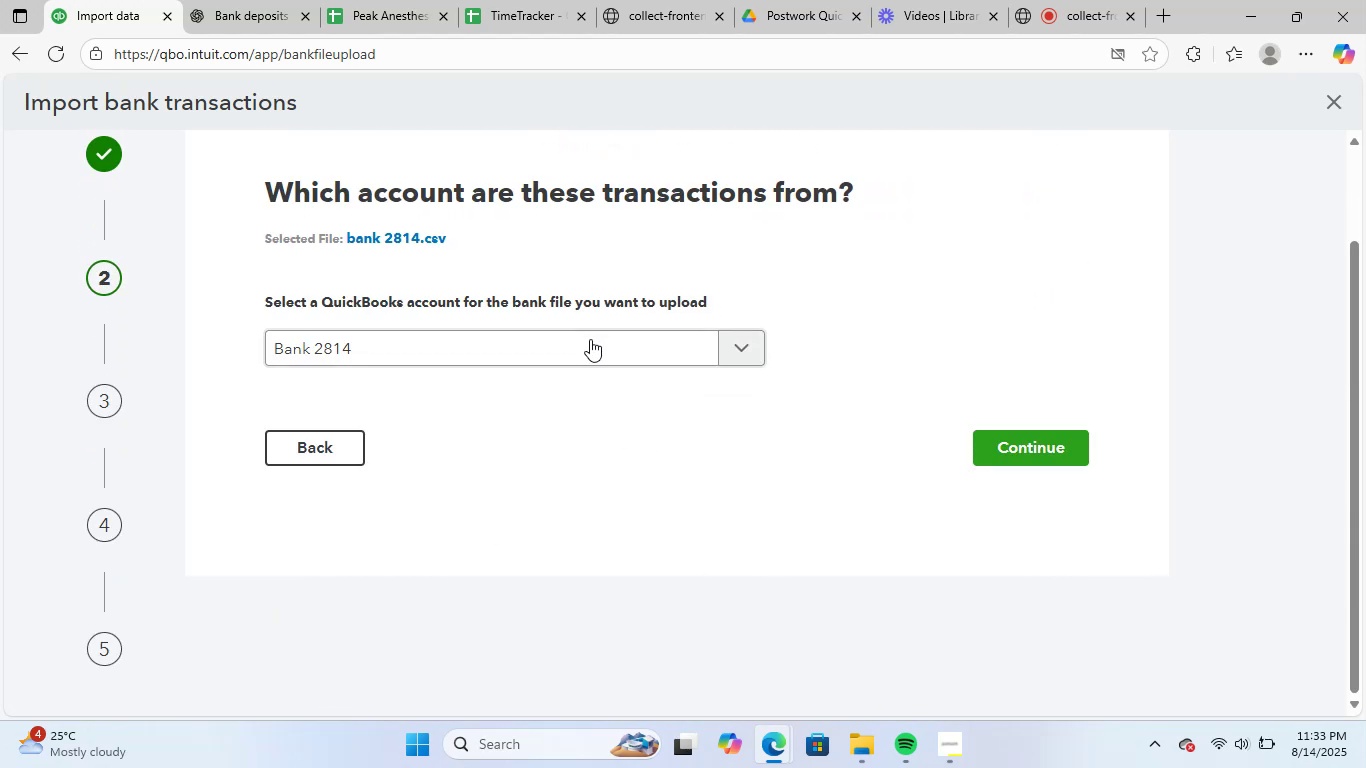 
left_click([589, 342])
 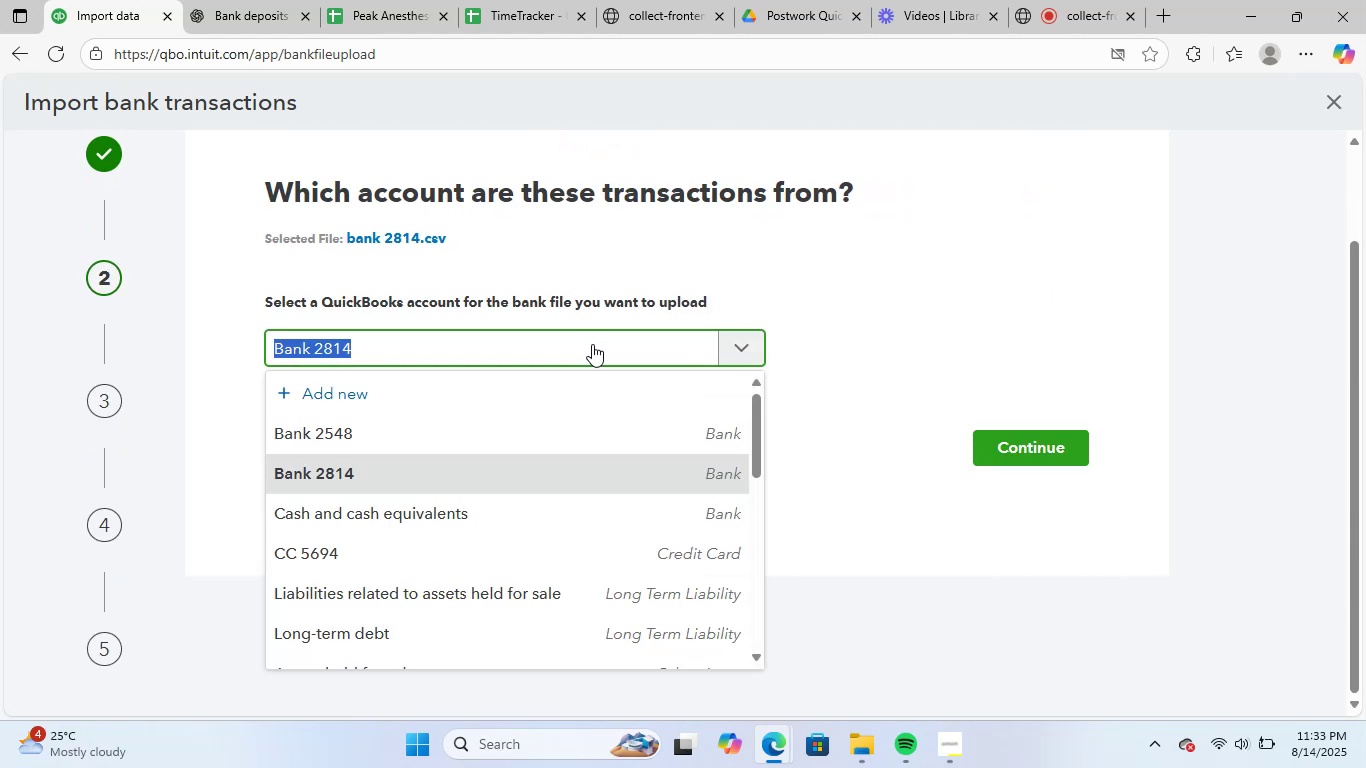 
left_click([592, 344])
 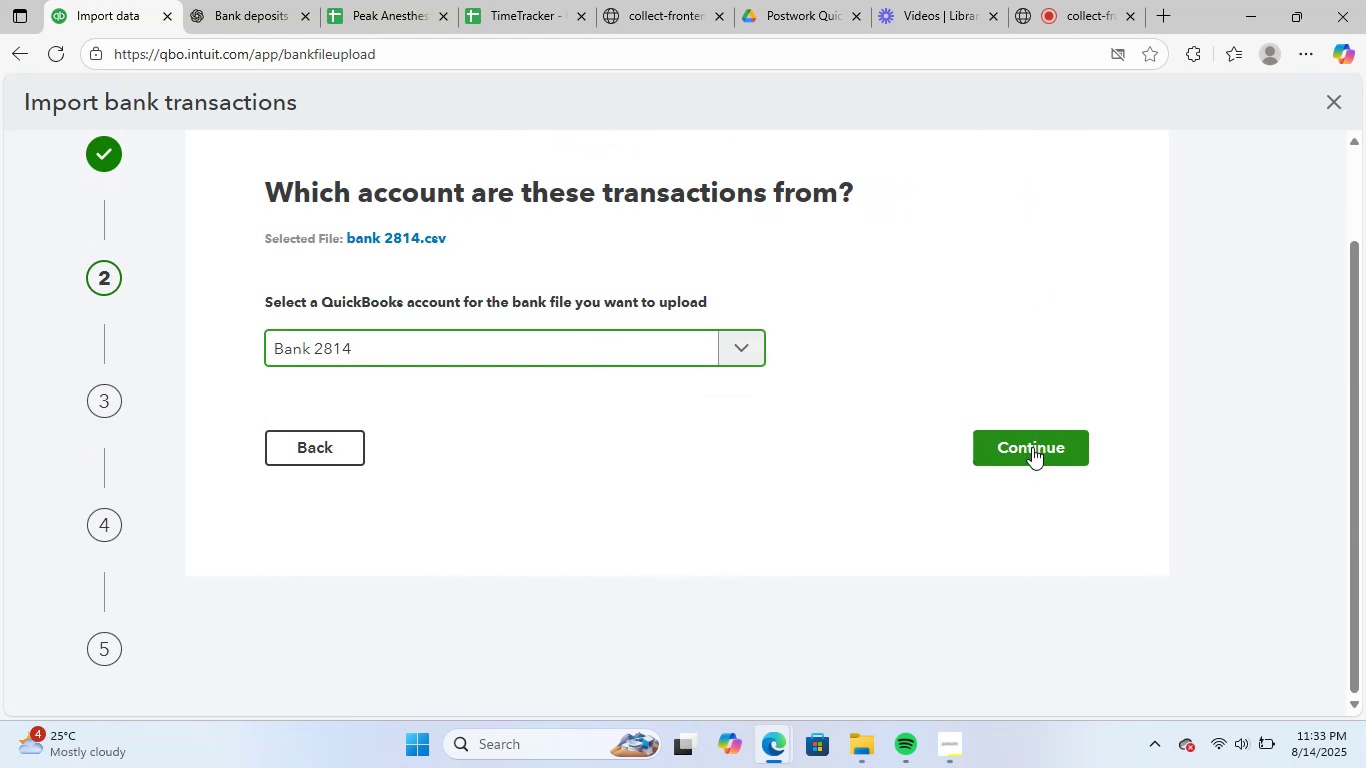 
left_click([1045, 458])
 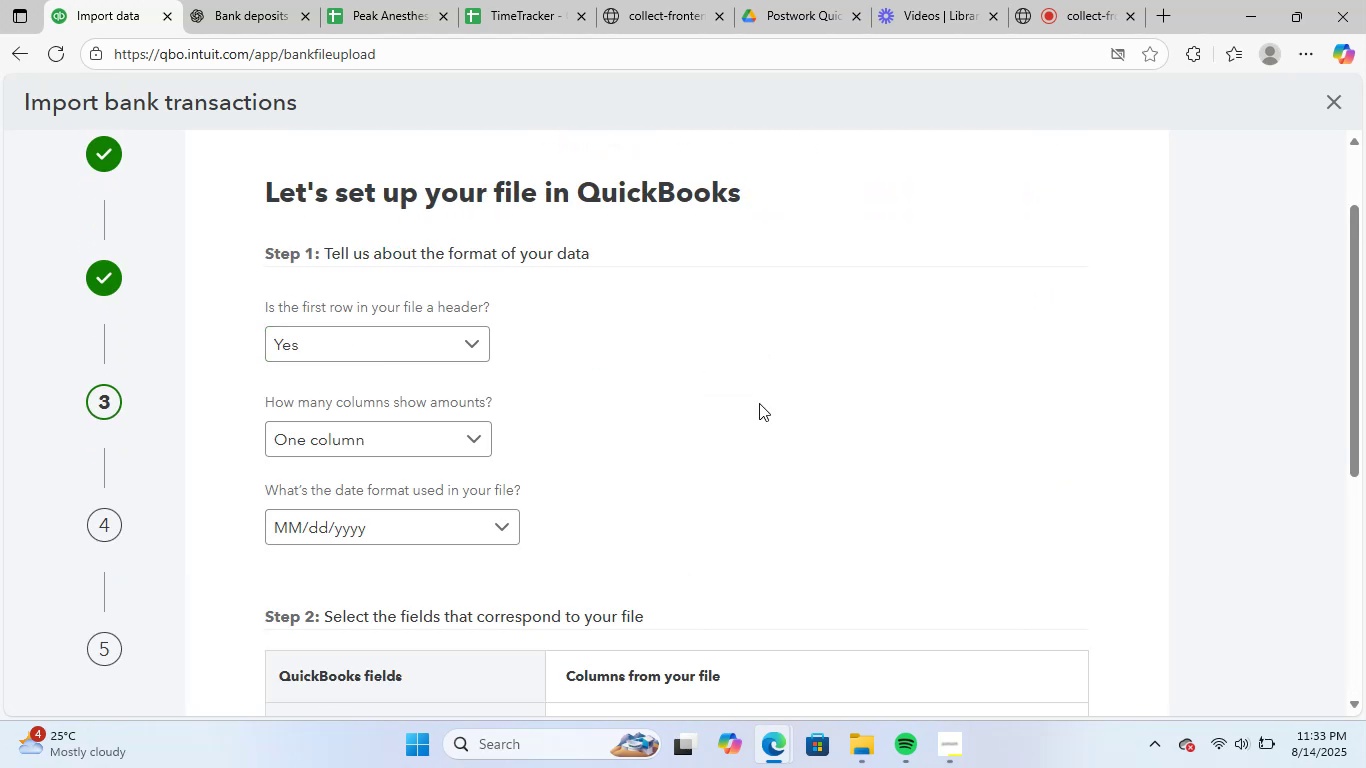 
scroll: coordinate [848, 450], scroll_direction: down, amount: 6.0
 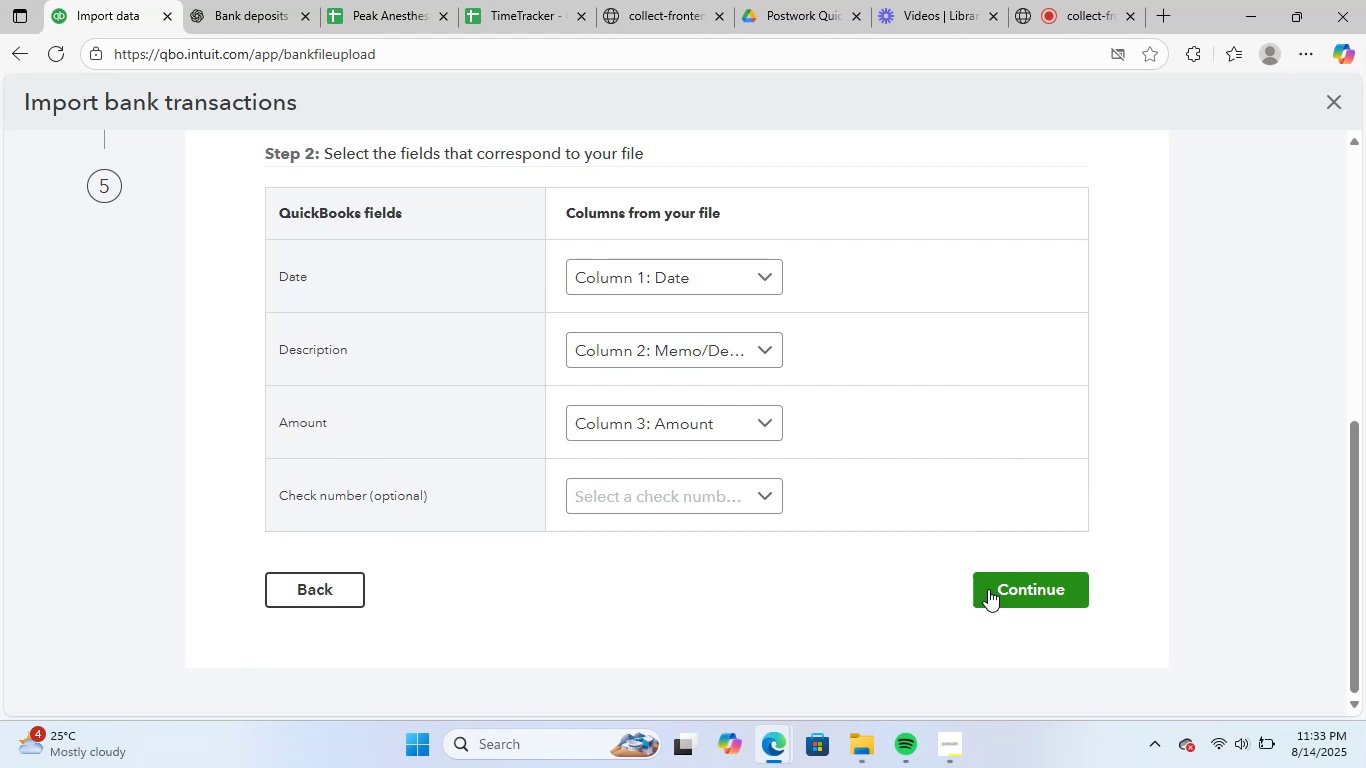 
left_click([1014, 578])
 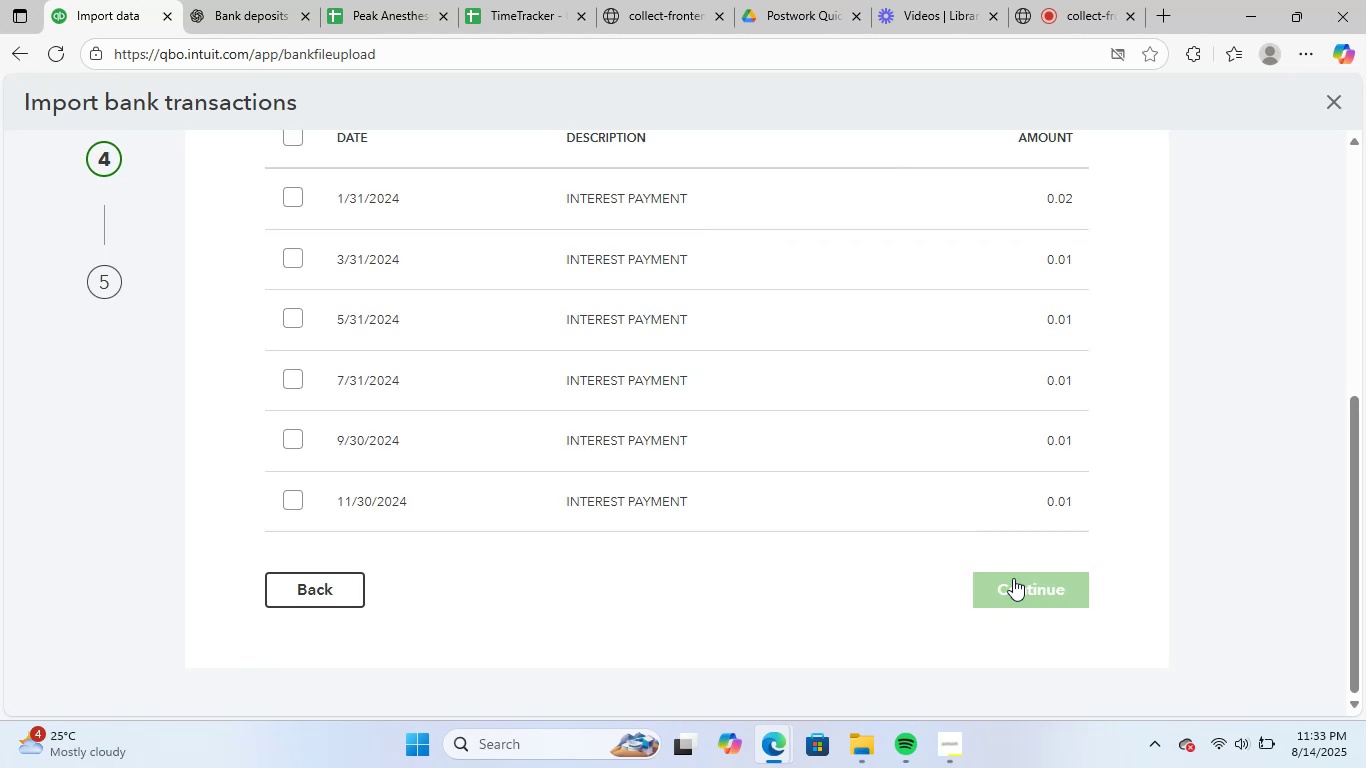 
left_click([1012, 578])
 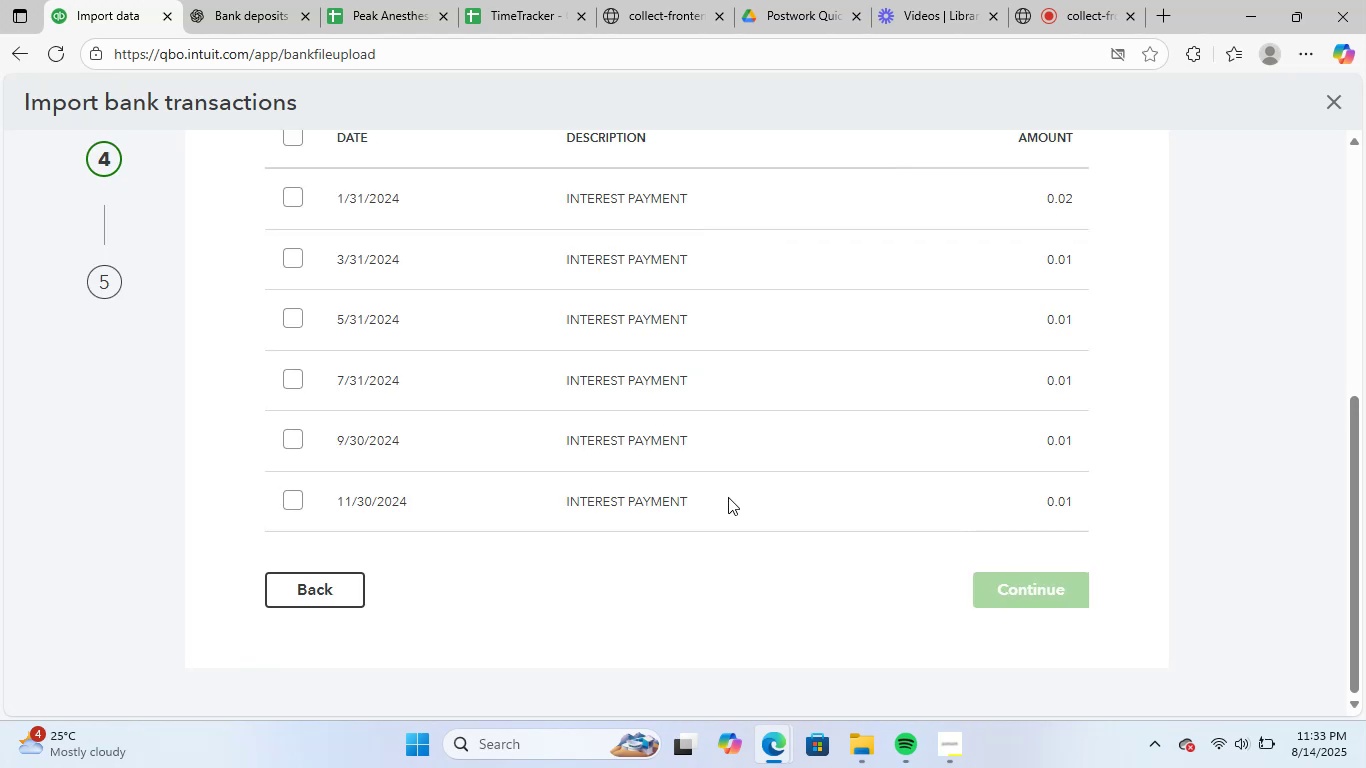 
scroll: coordinate [523, 427], scroll_direction: up, amount: 3.0
 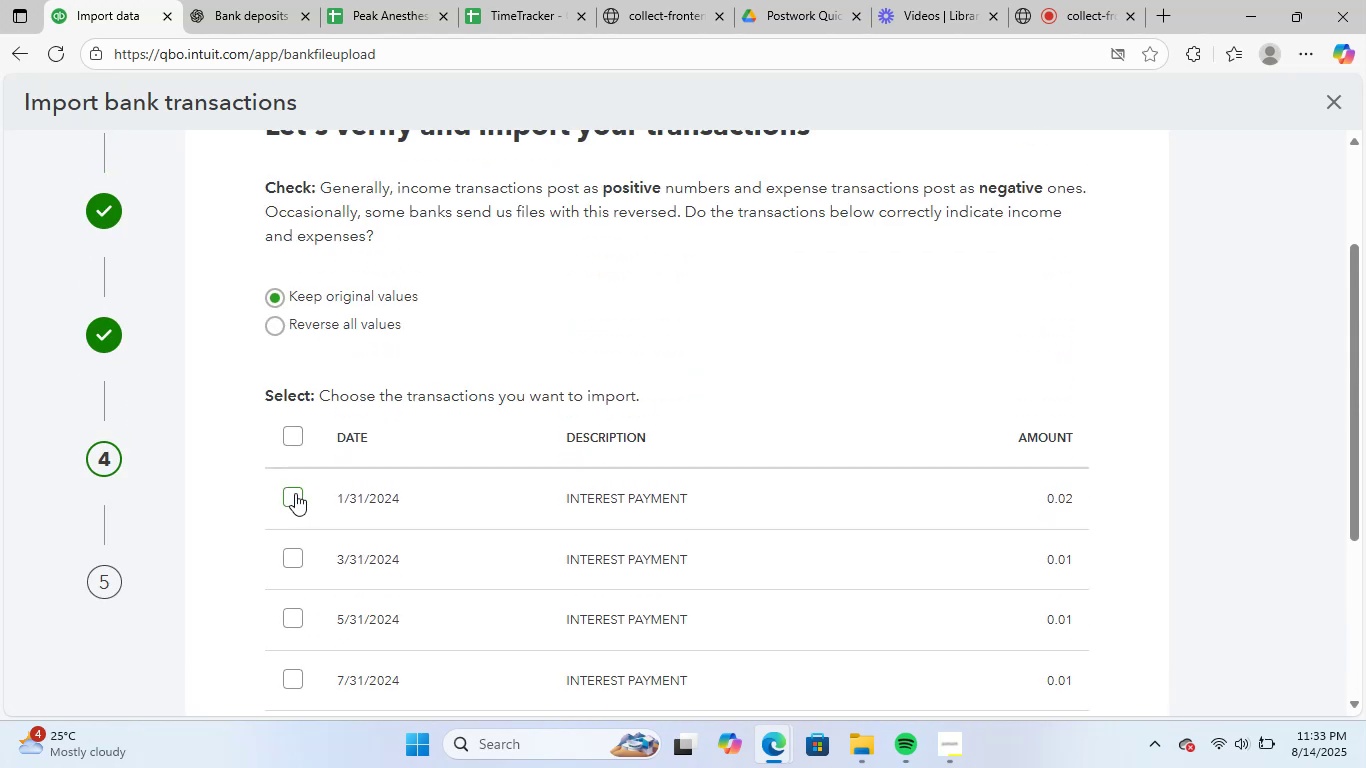 
left_click([298, 443])
 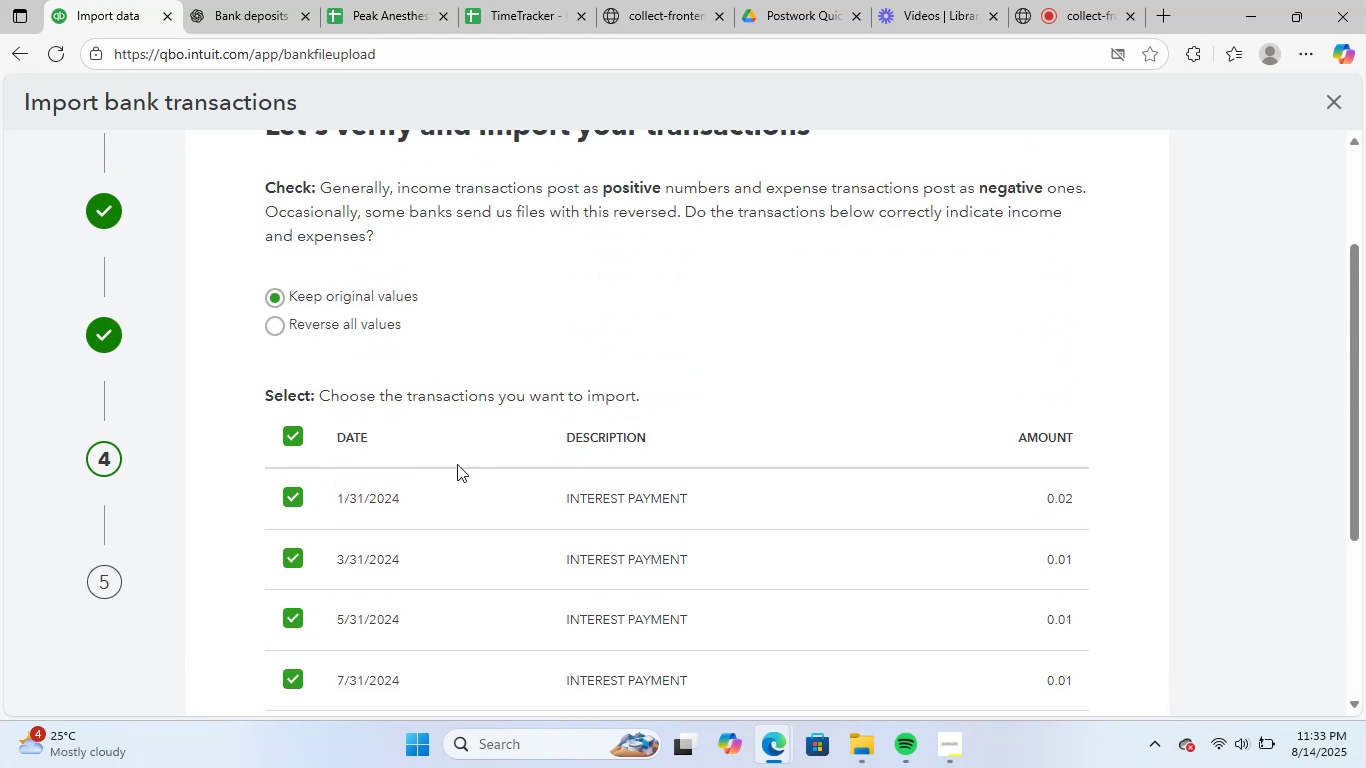 
scroll: coordinate [981, 530], scroll_direction: down, amount: 4.0
 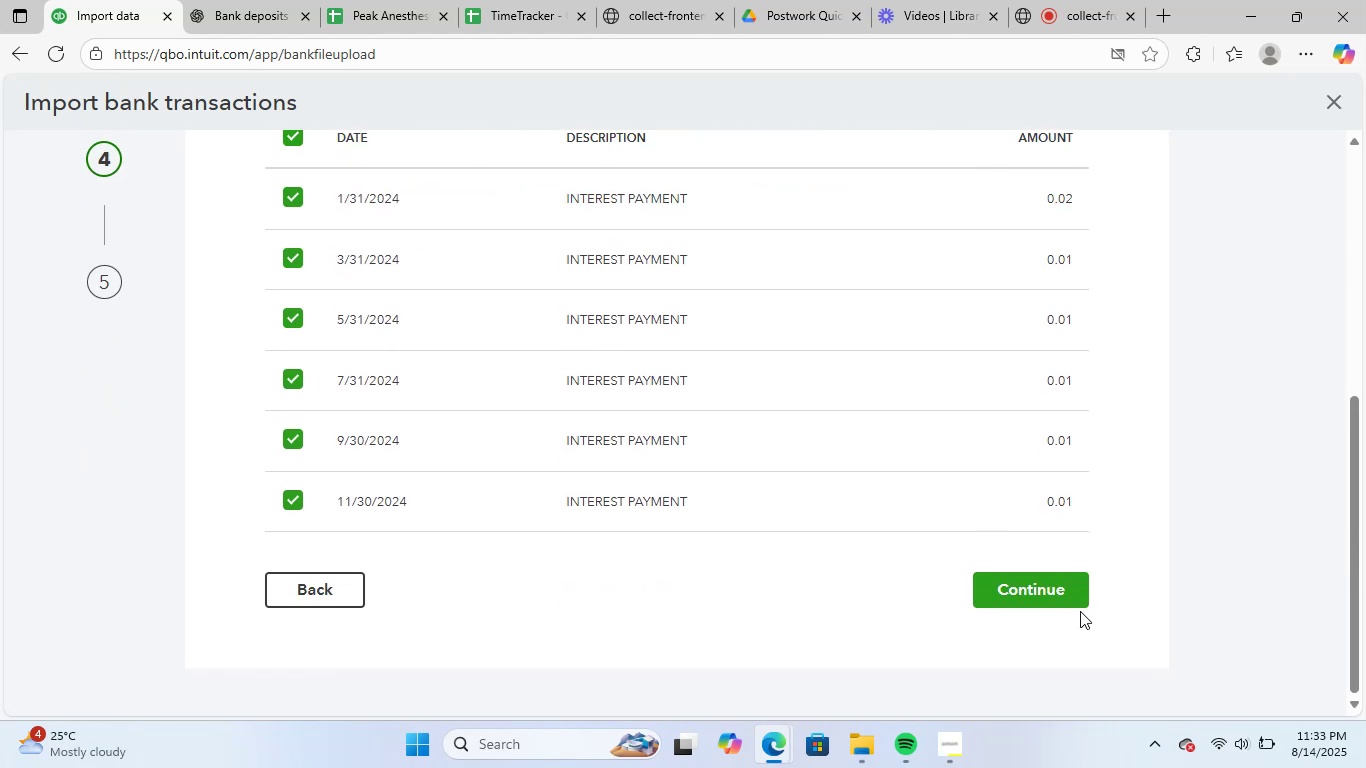 
left_click([1042, 575])
 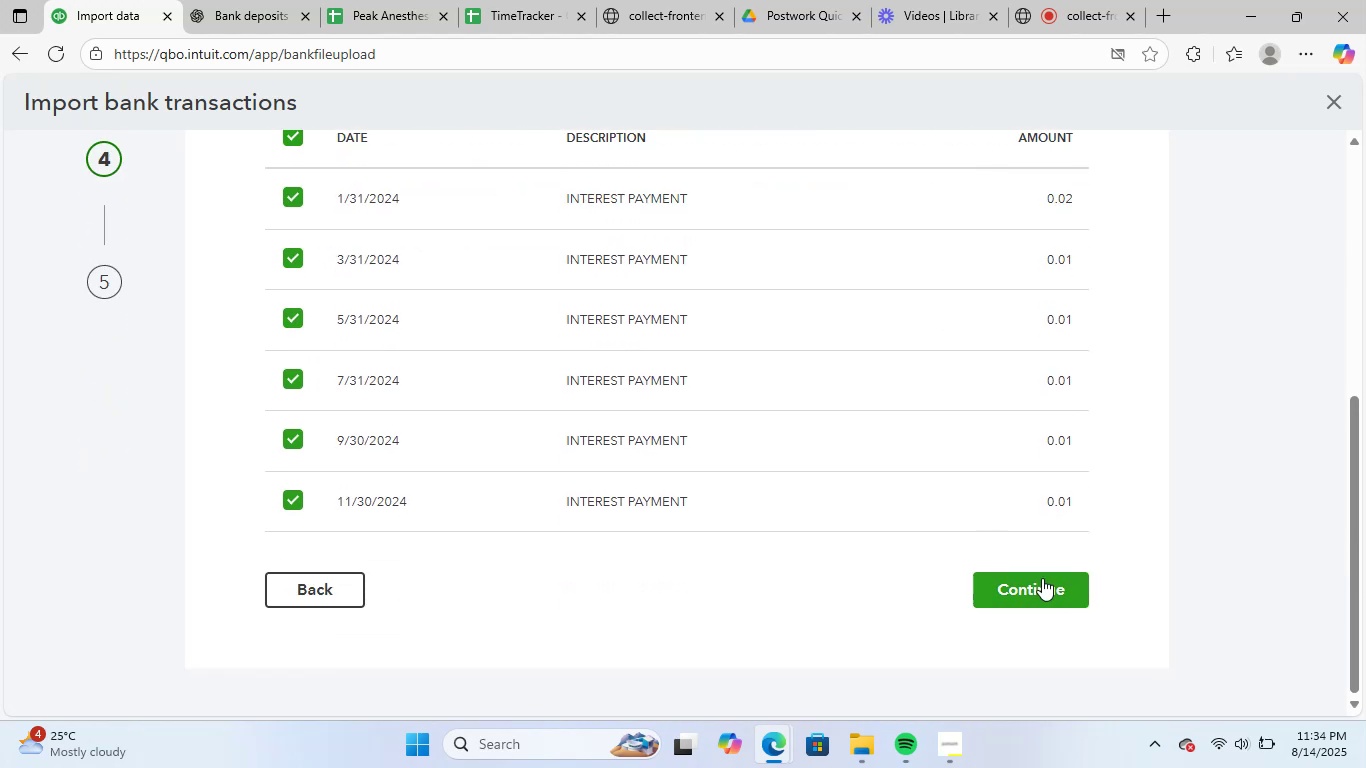 
double_click([1042, 578])
 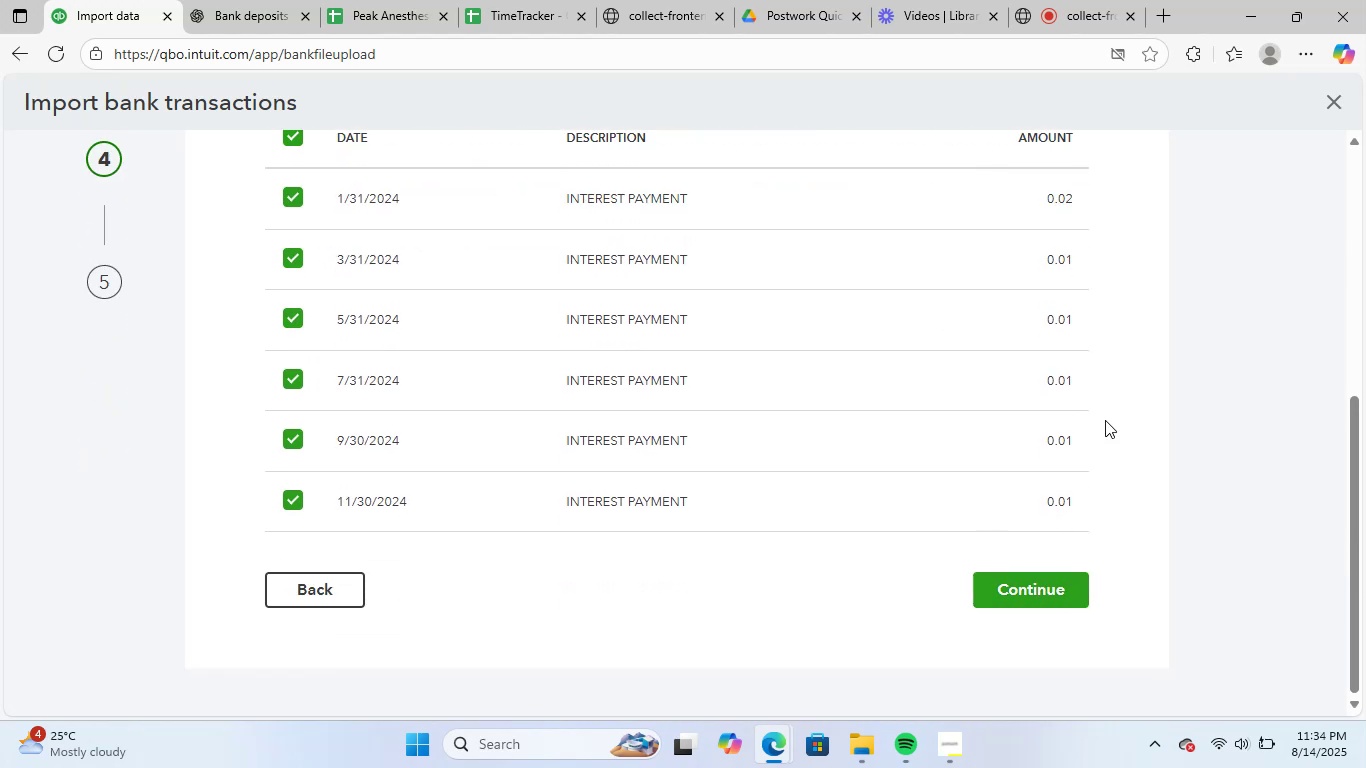 
scroll: coordinate [1212, 201], scroll_direction: up, amount: 3.0
 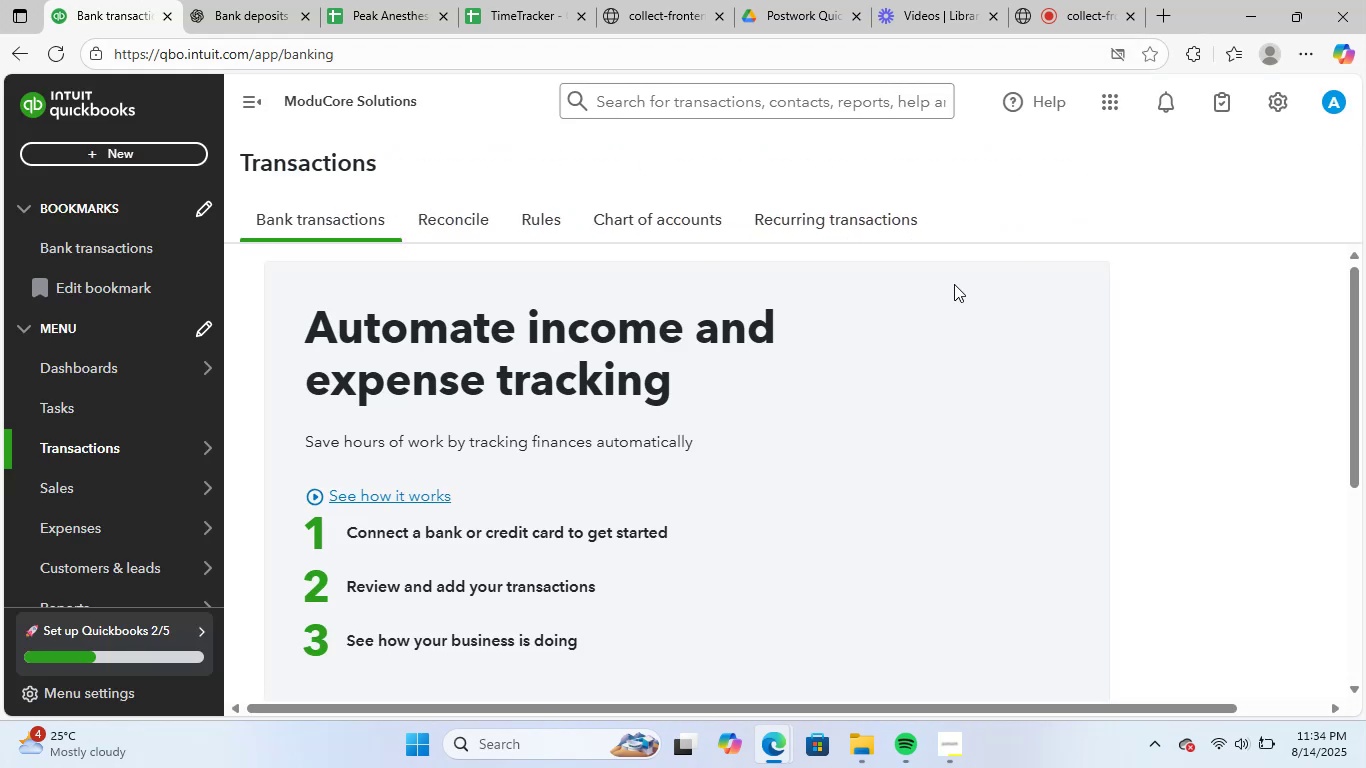 
scroll: coordinate [1153, 313], scroll_direction: none, amount: 0.0
 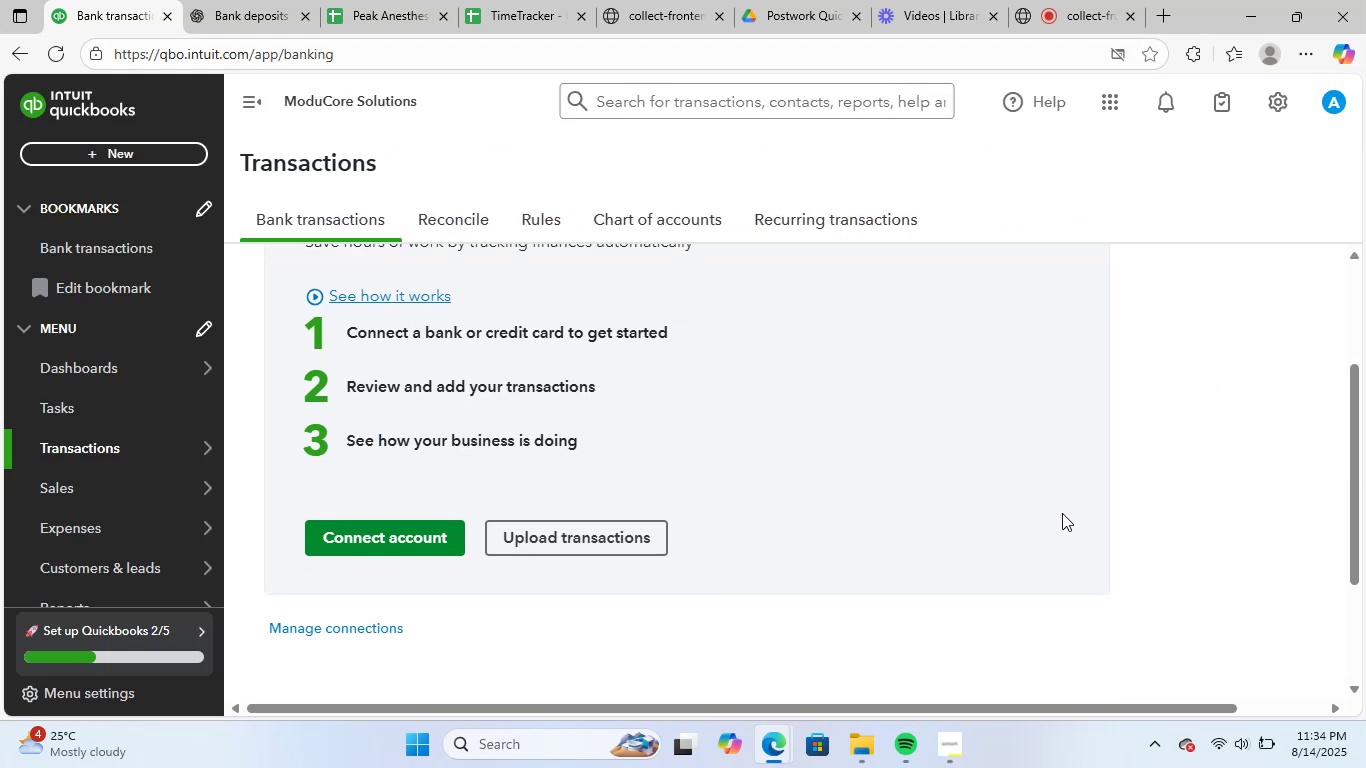 
scroll: coordinate [1087, 515], scroll_direction: up, amount: 4.0
 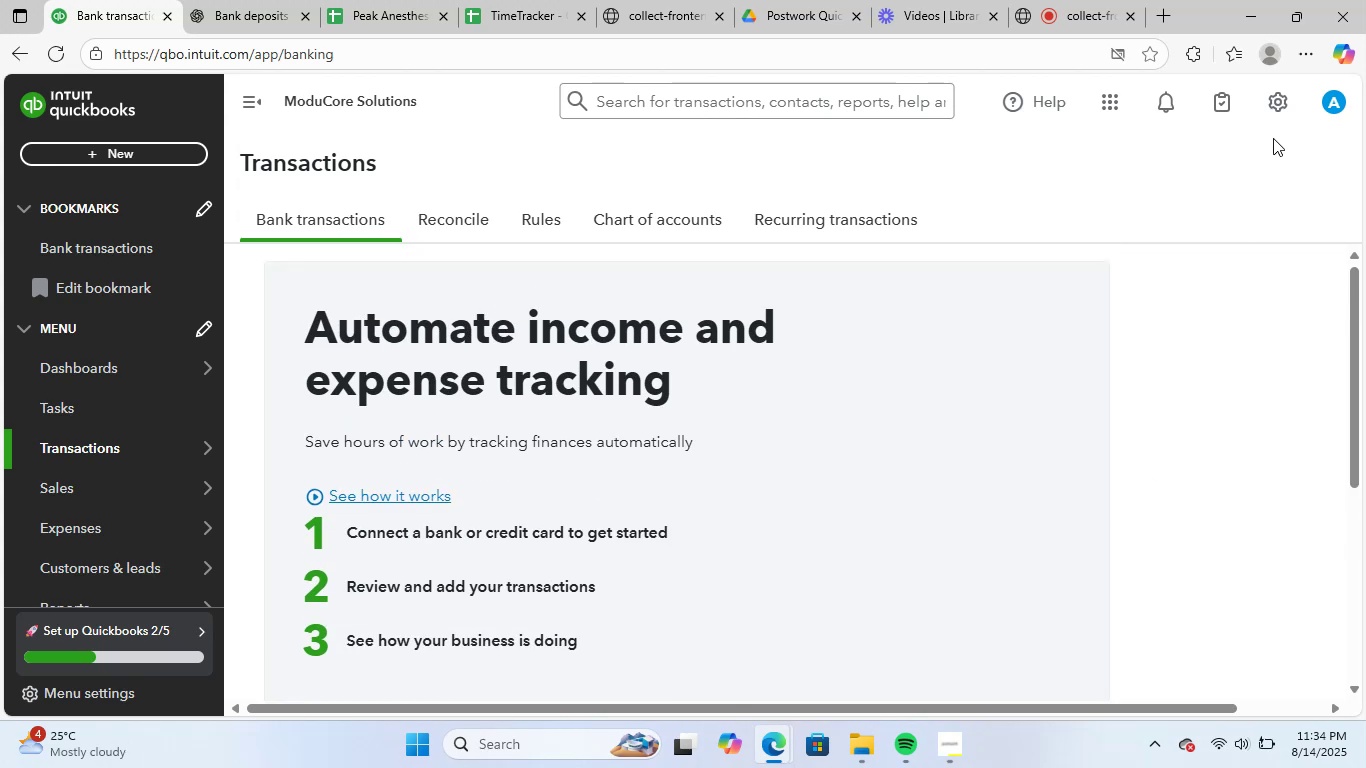 
left_click([1281, 108])
 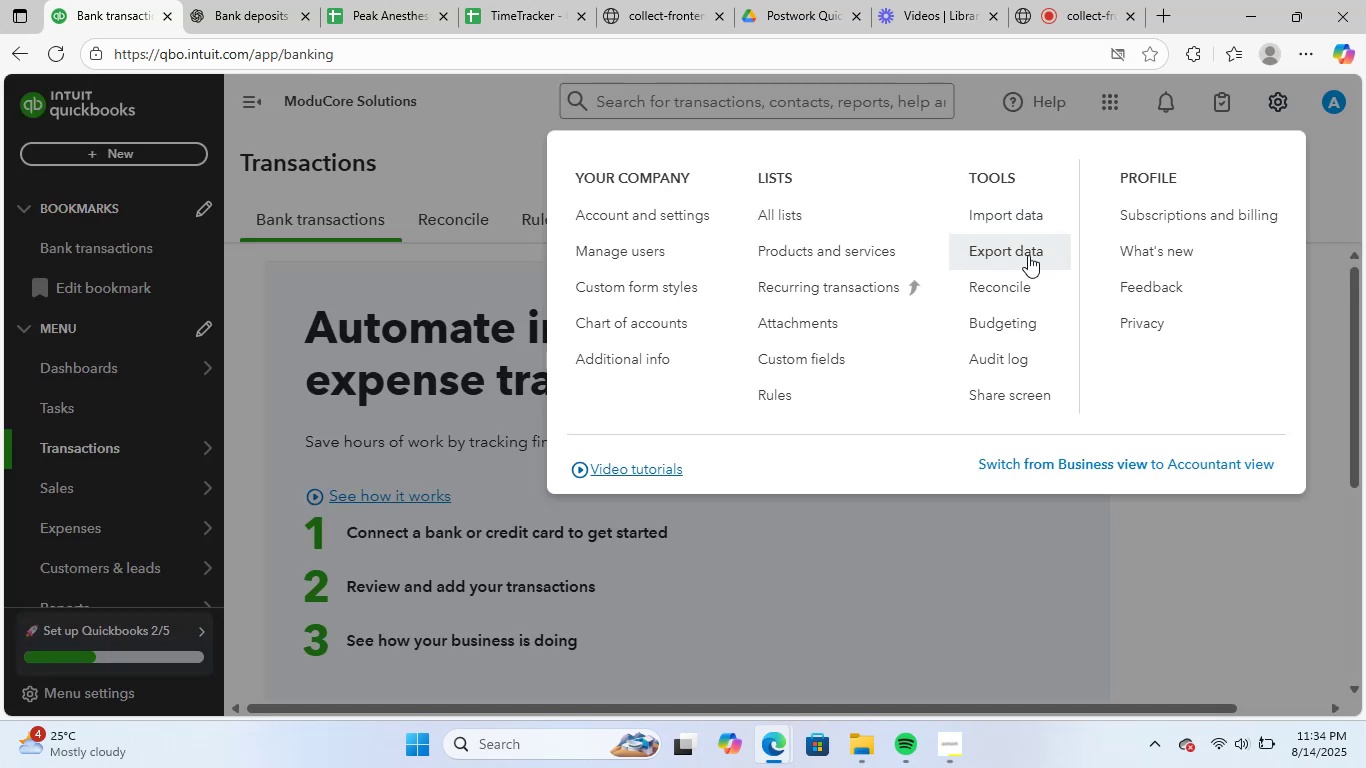 
left_click([1020, 219])
 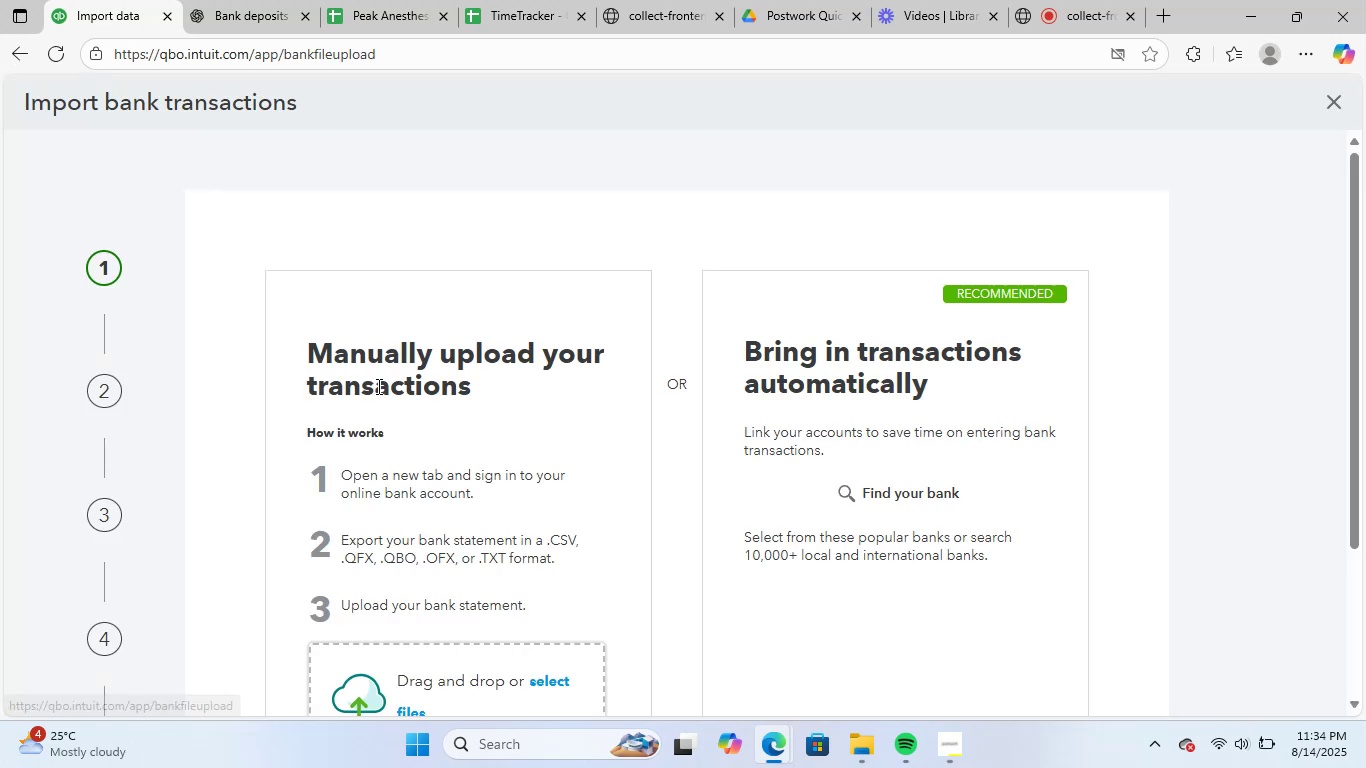 
scroll: coordinate [499, 446], scroll_direction: down, amount: 2.0
 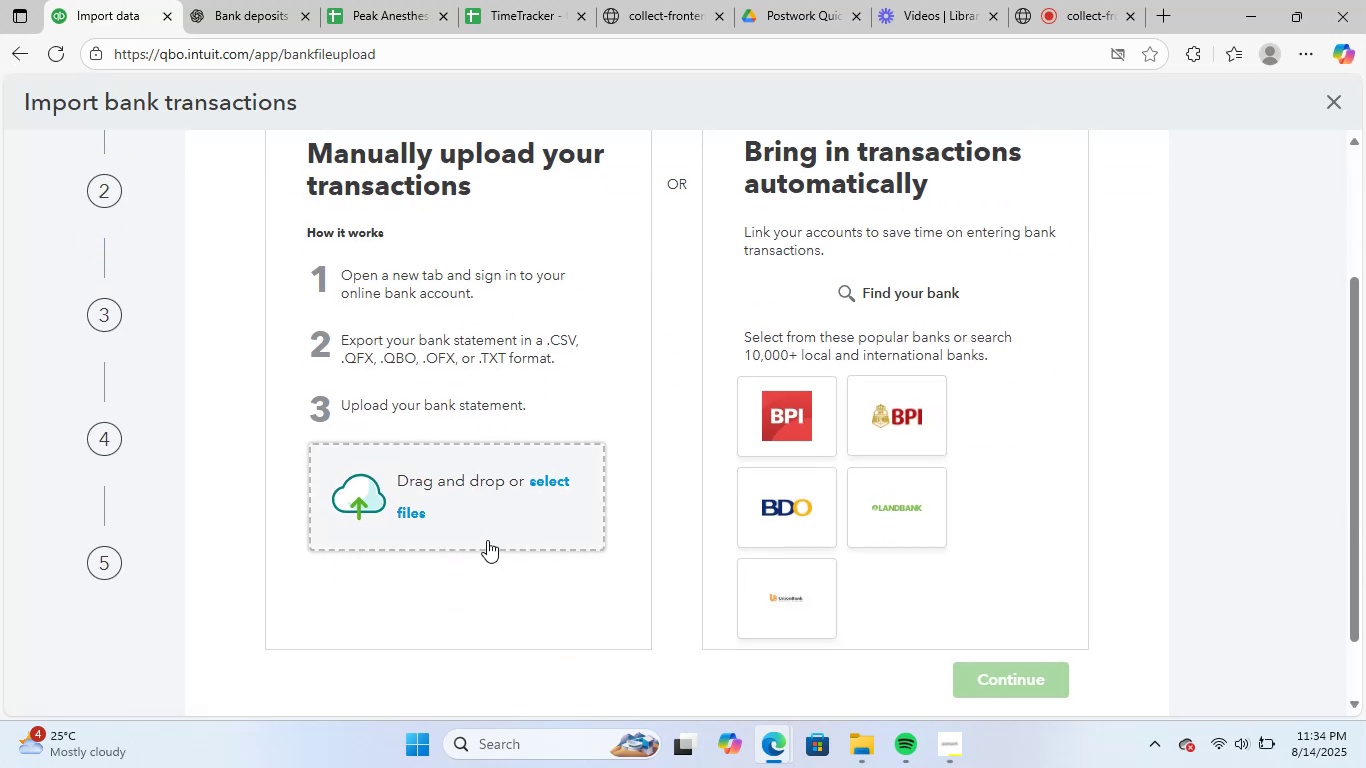 
left_click([475, 512])
 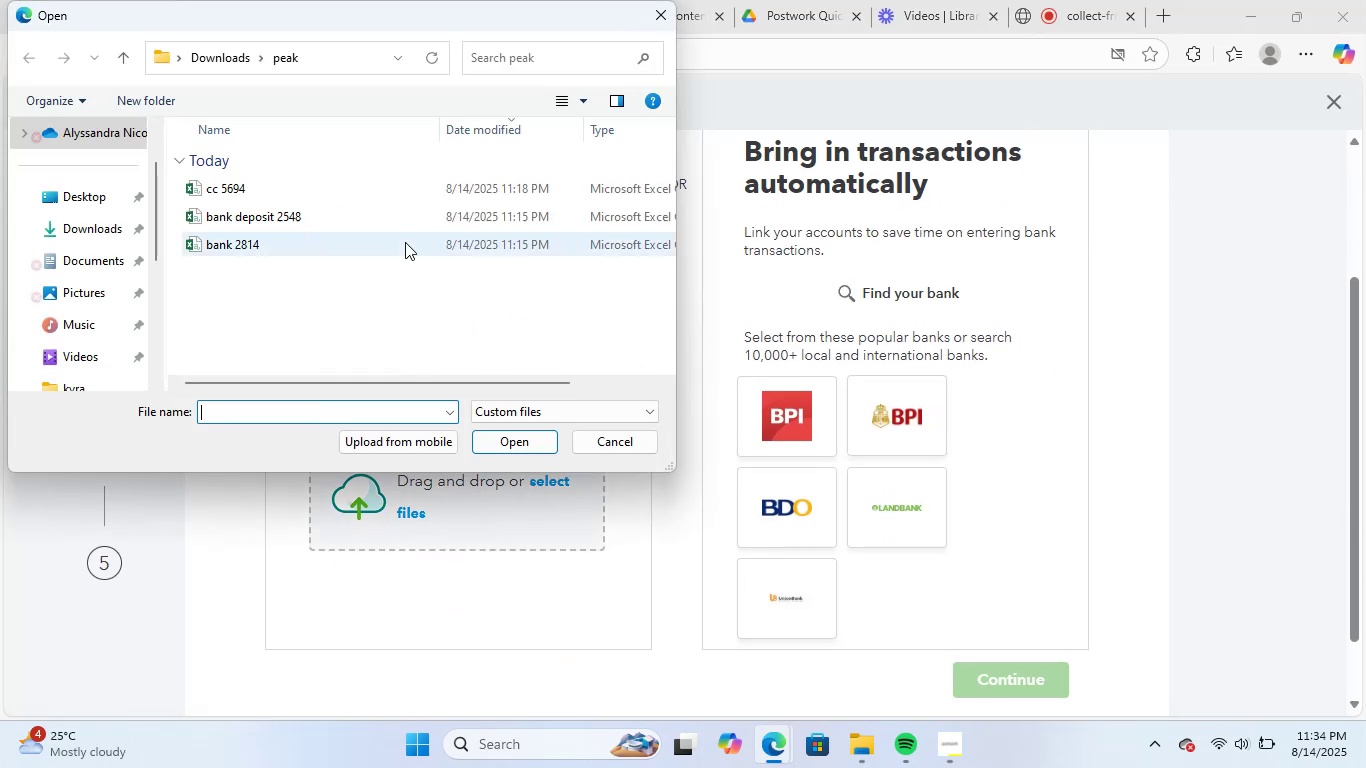 
left_click([357, 219])
 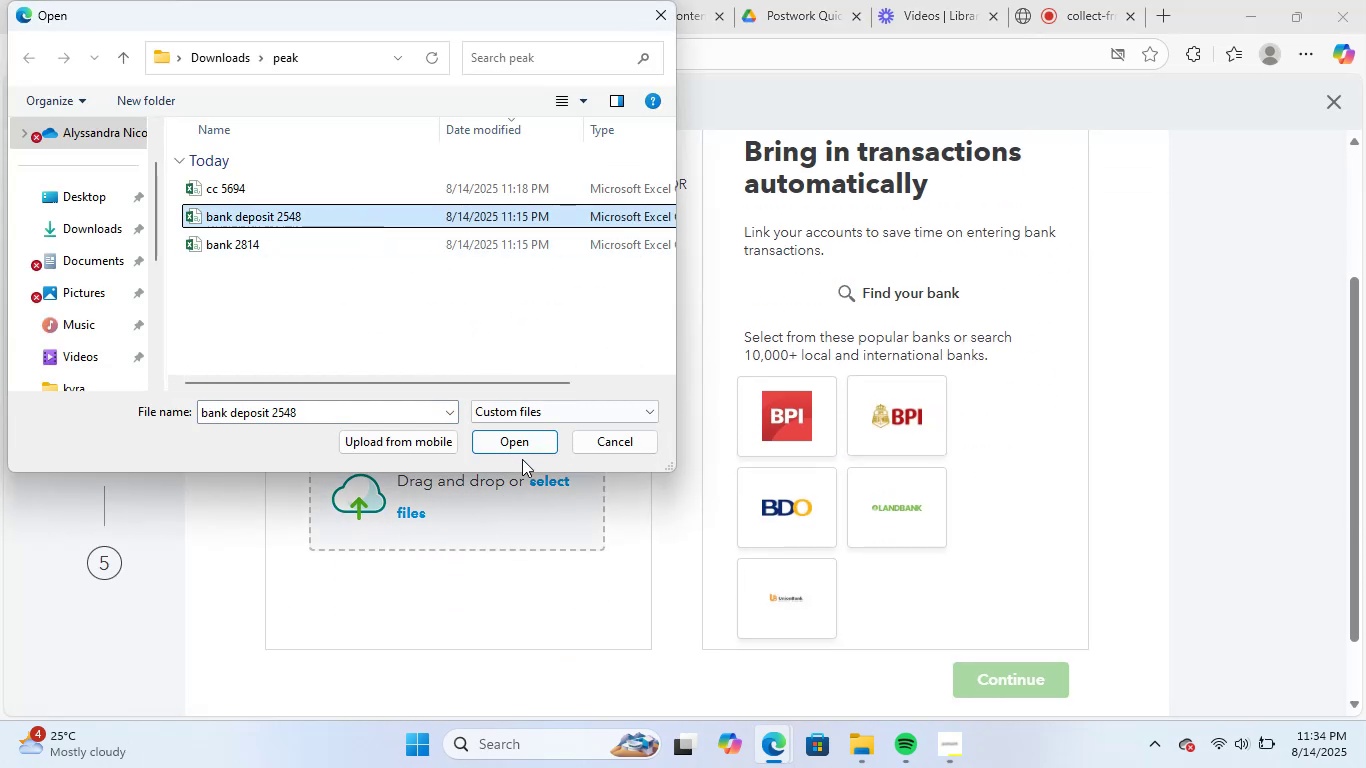 
left_click([522, 444])
 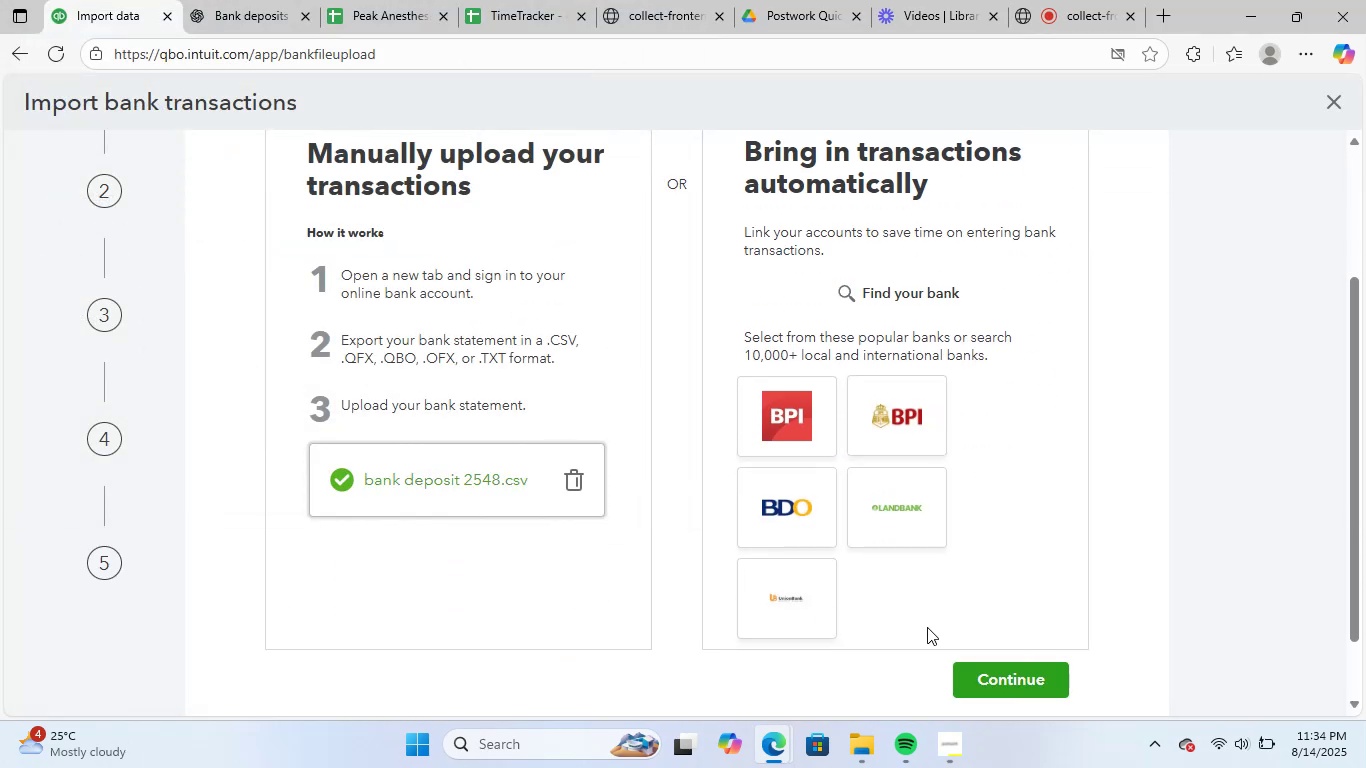 
scroll: coordinate [932, 595], scroll_direction: down, amount: 2.0
 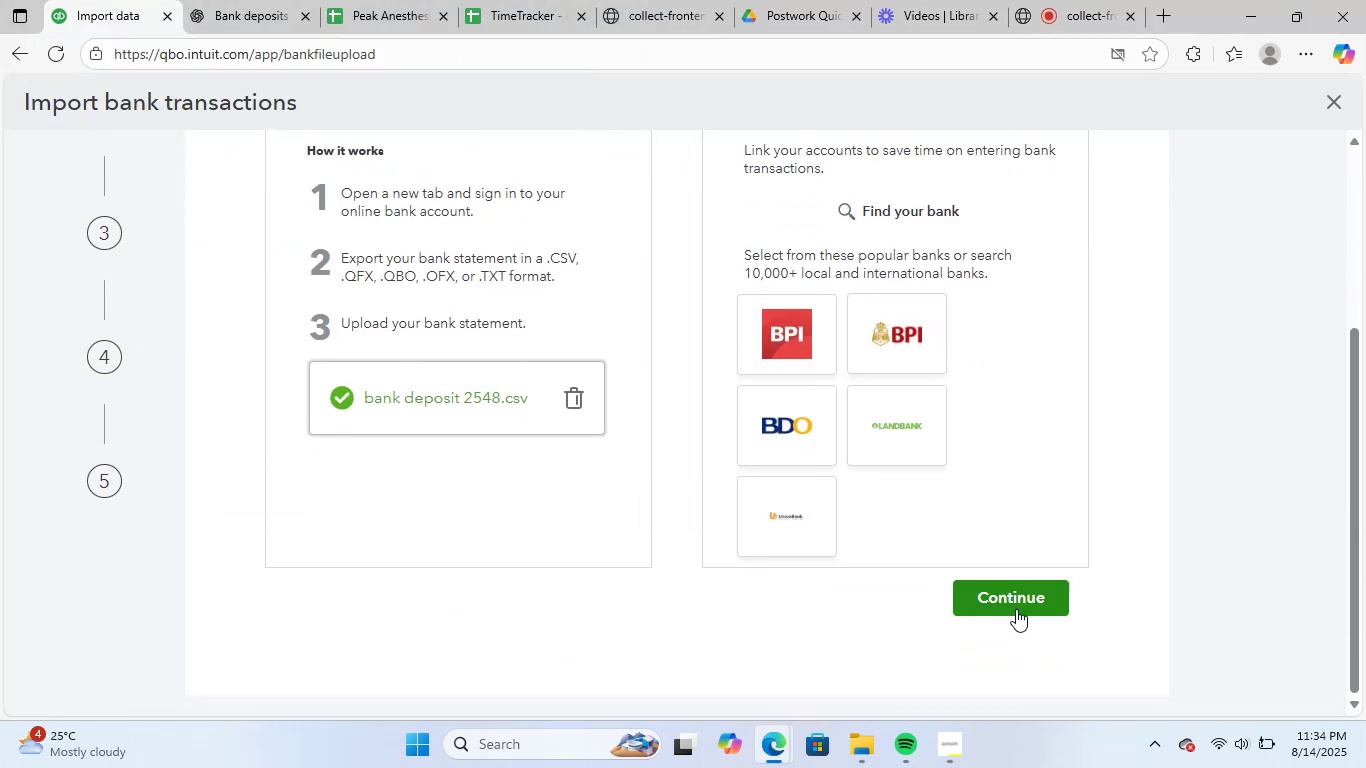 
left_click([1016, 603])
 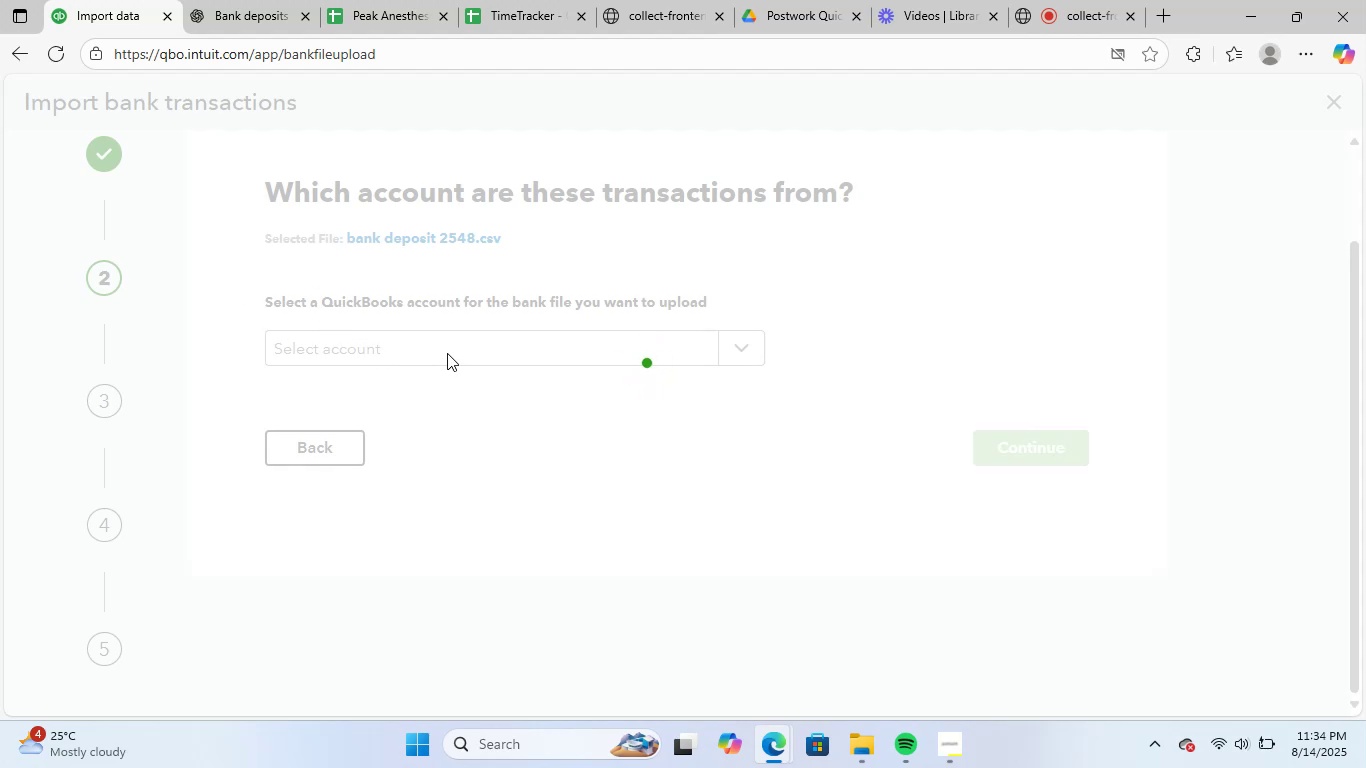 
left_click([447, 353])
 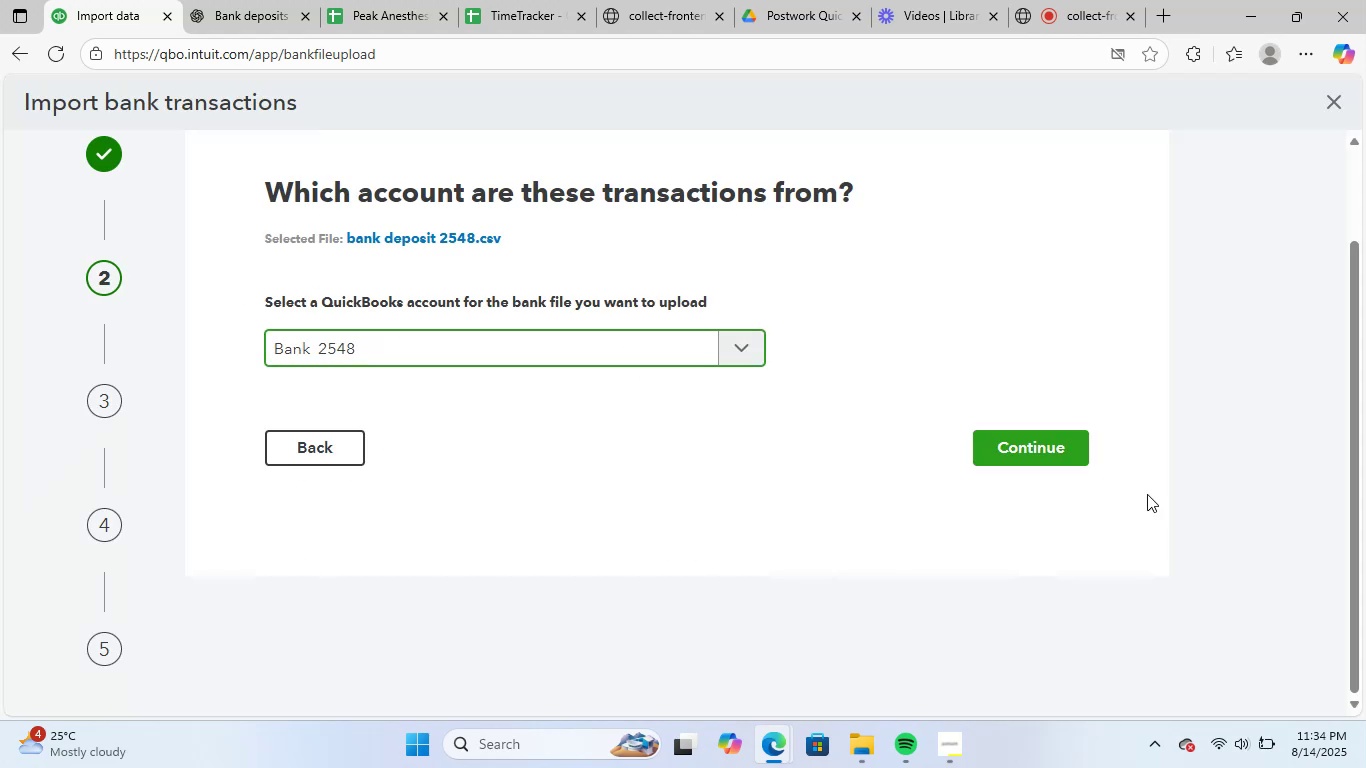 
left_click([1085, 456])
 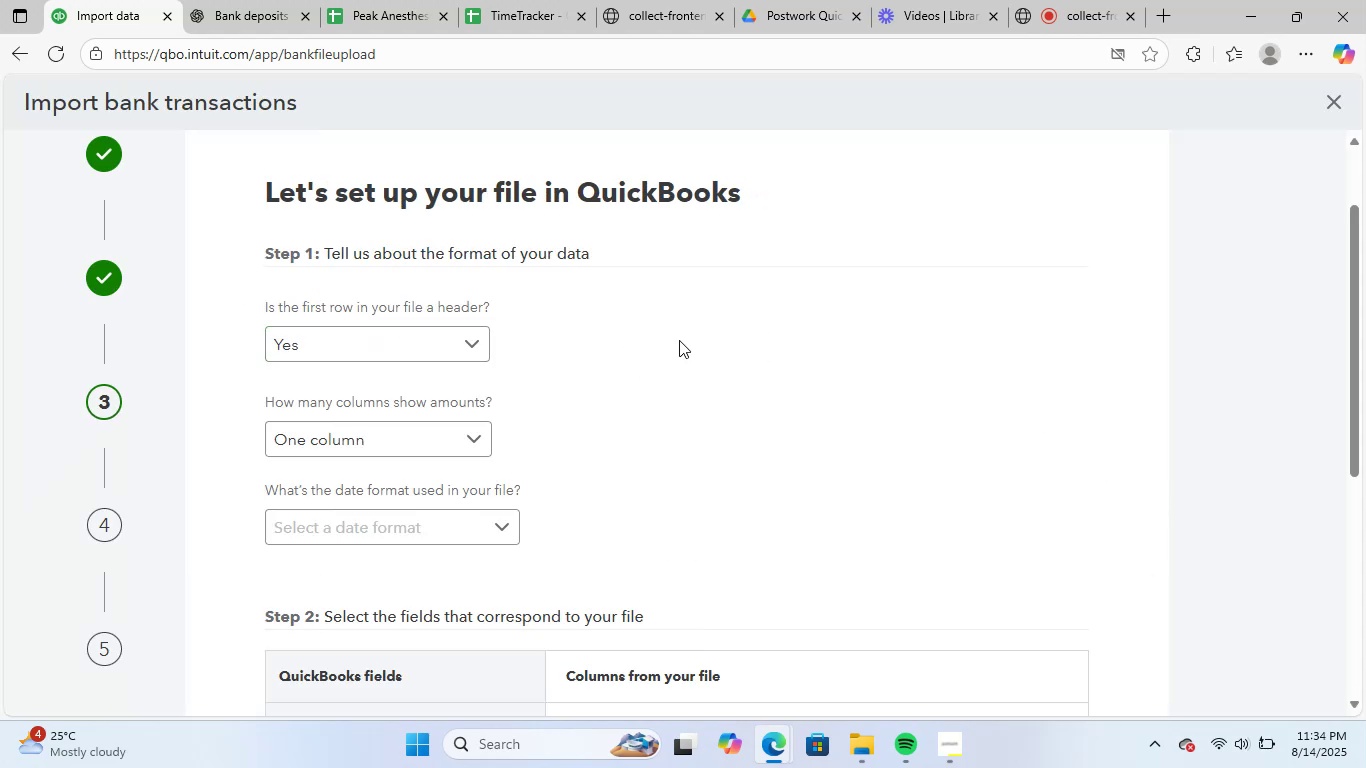 
scroll: coordinate [586, 382], scroll_direction: down, amount: 2.0
 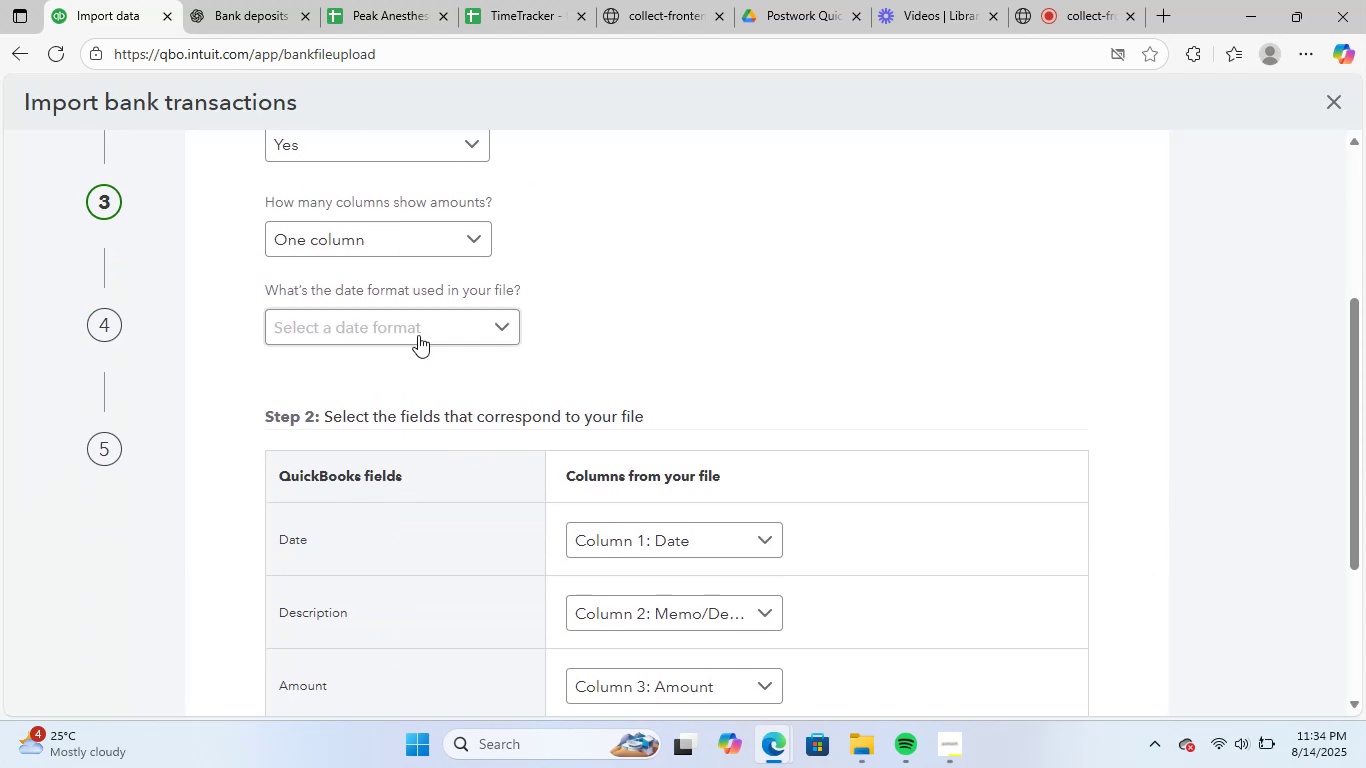 
left_click([415, 317])
 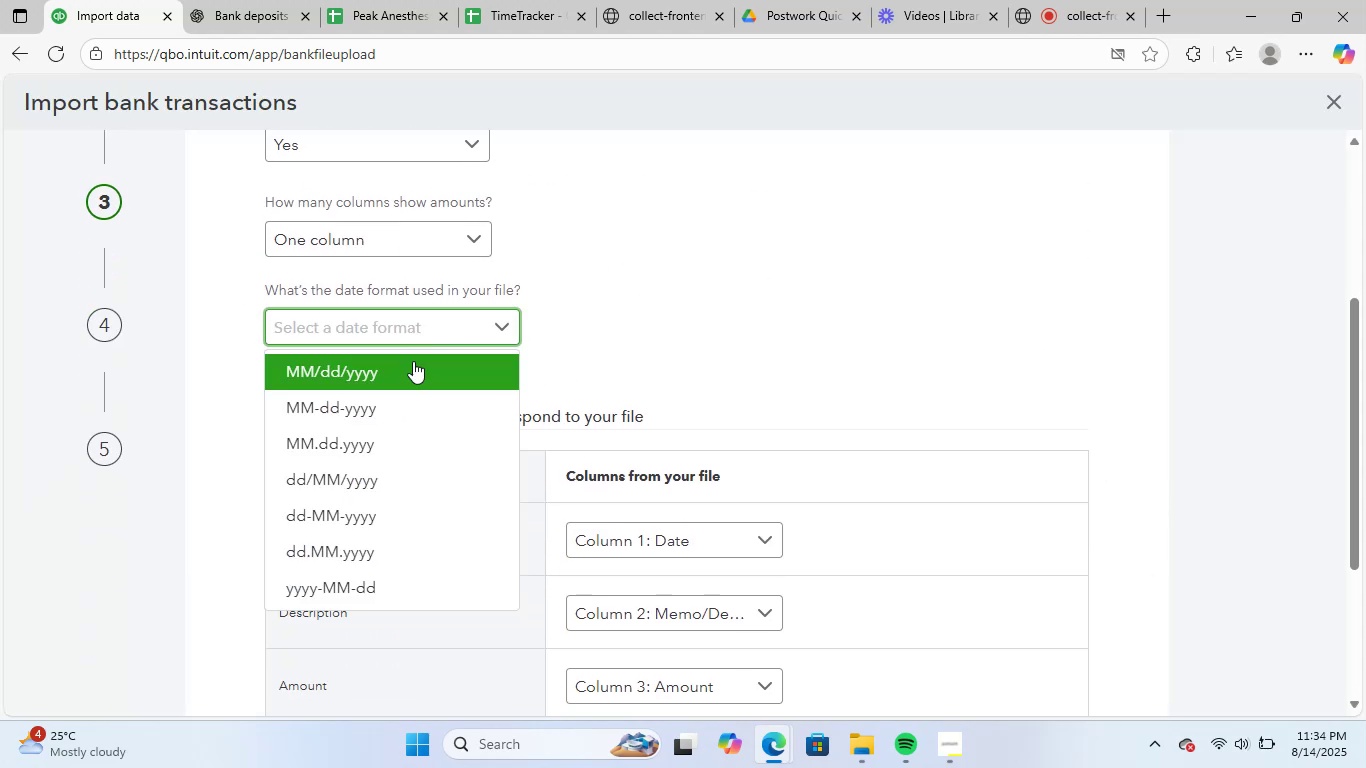 
left_click([413, 366])
 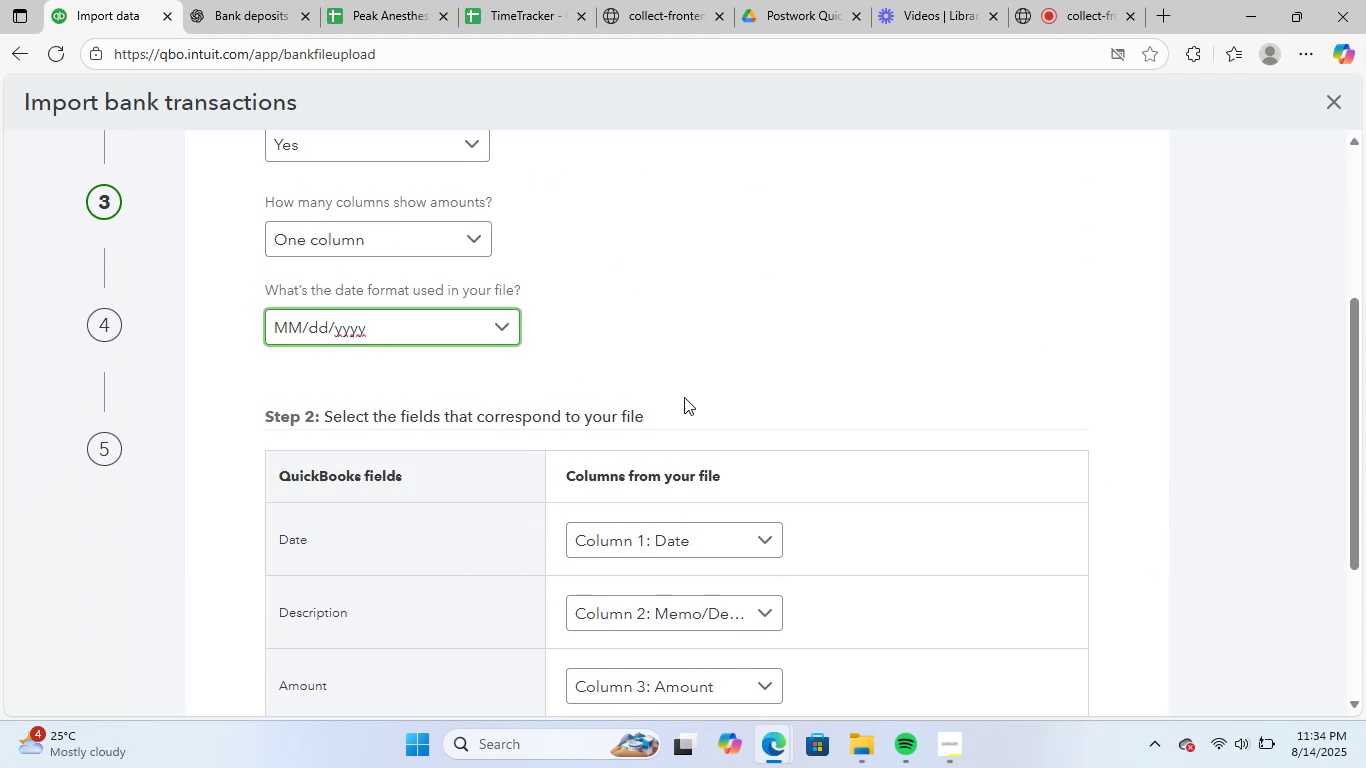 
scroll: coordinate [920, 510], scroll_direction: down, amount: 4.0
 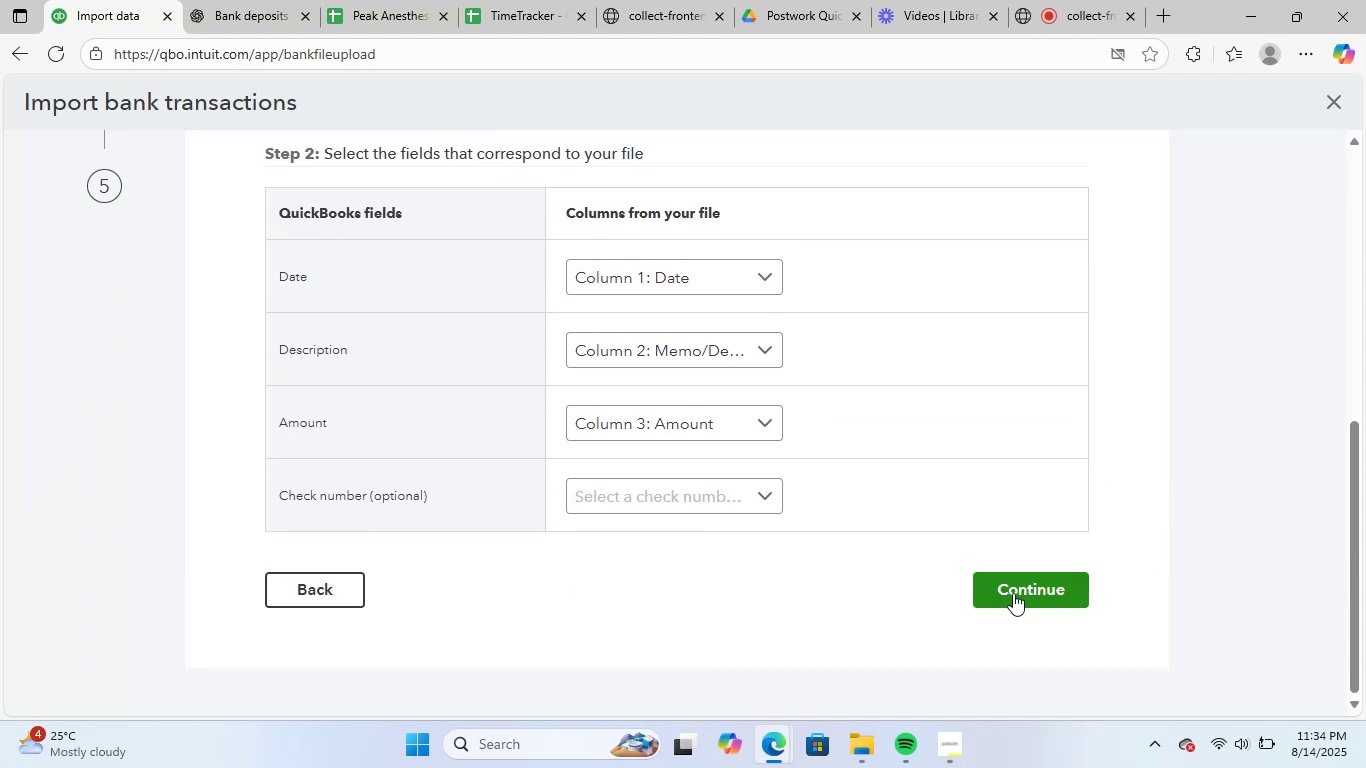 
left_click([1014, 591])
 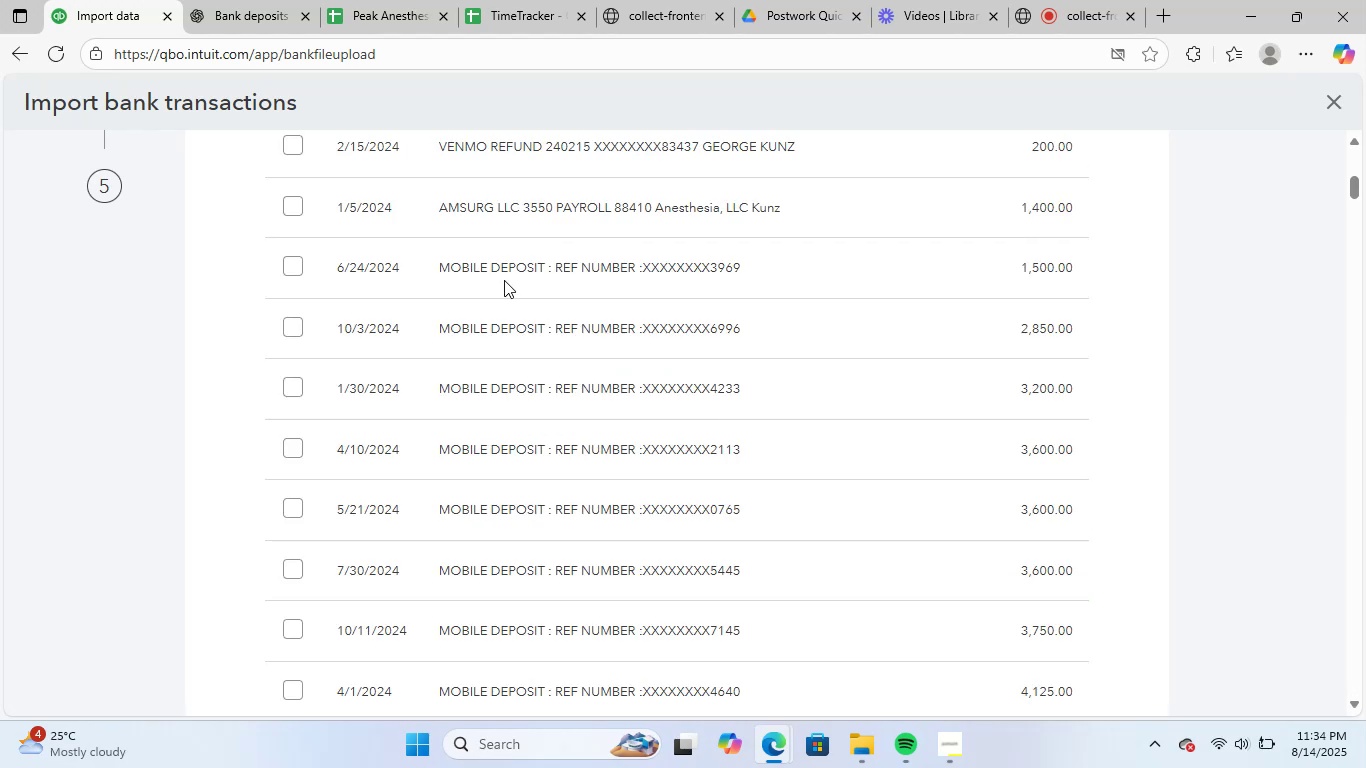 
scroll: coordinate [665, 354], scroll_direction: up, amount: 3.0
 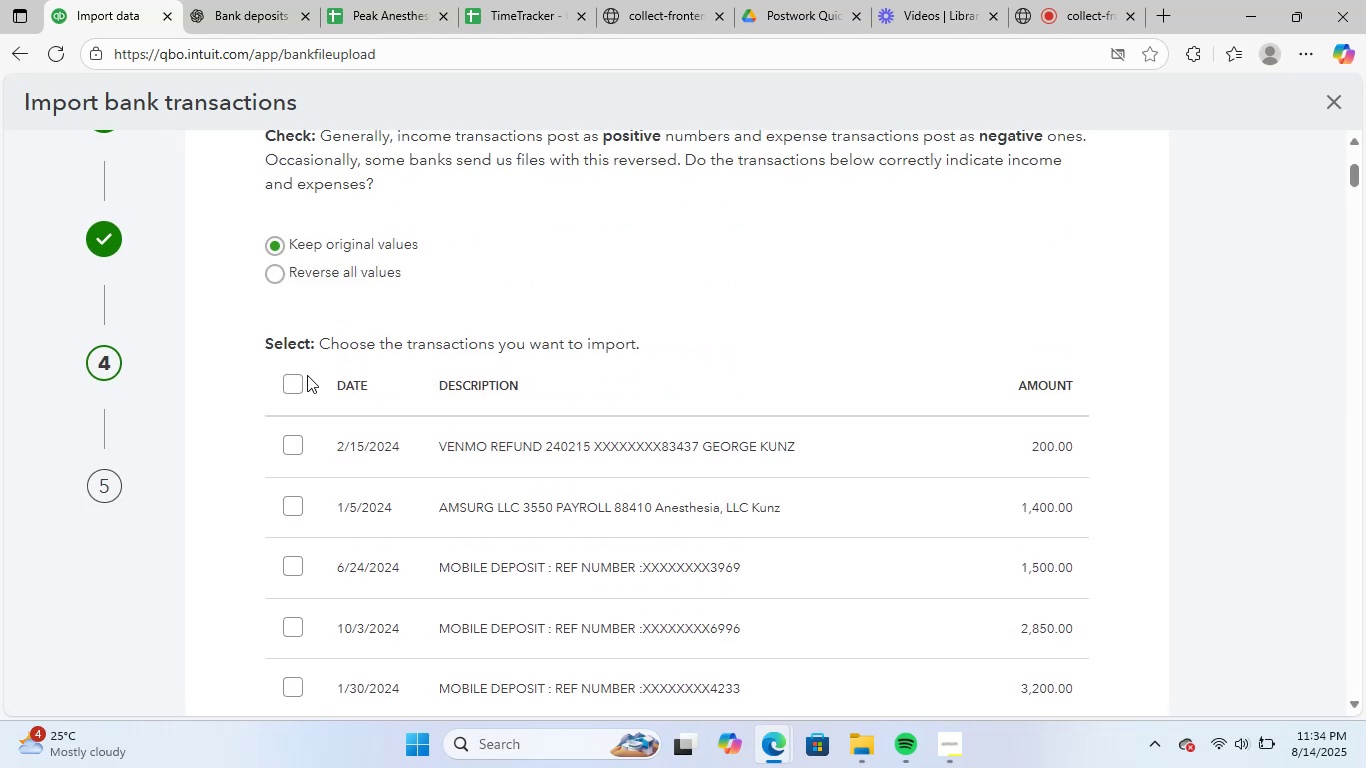 
left_click([281, 381])
 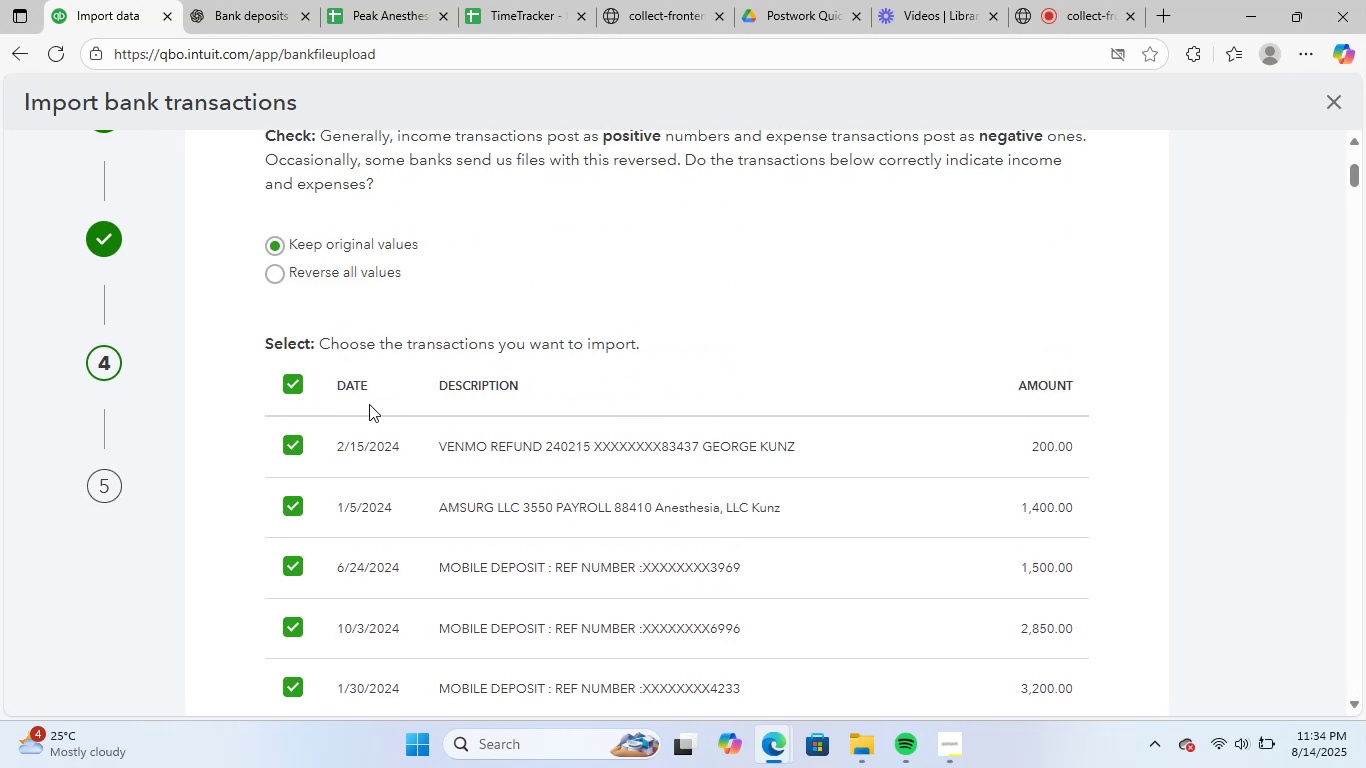 
scroll: coordinate [1260, 468], scroll_direction: down, amount: 11.0
 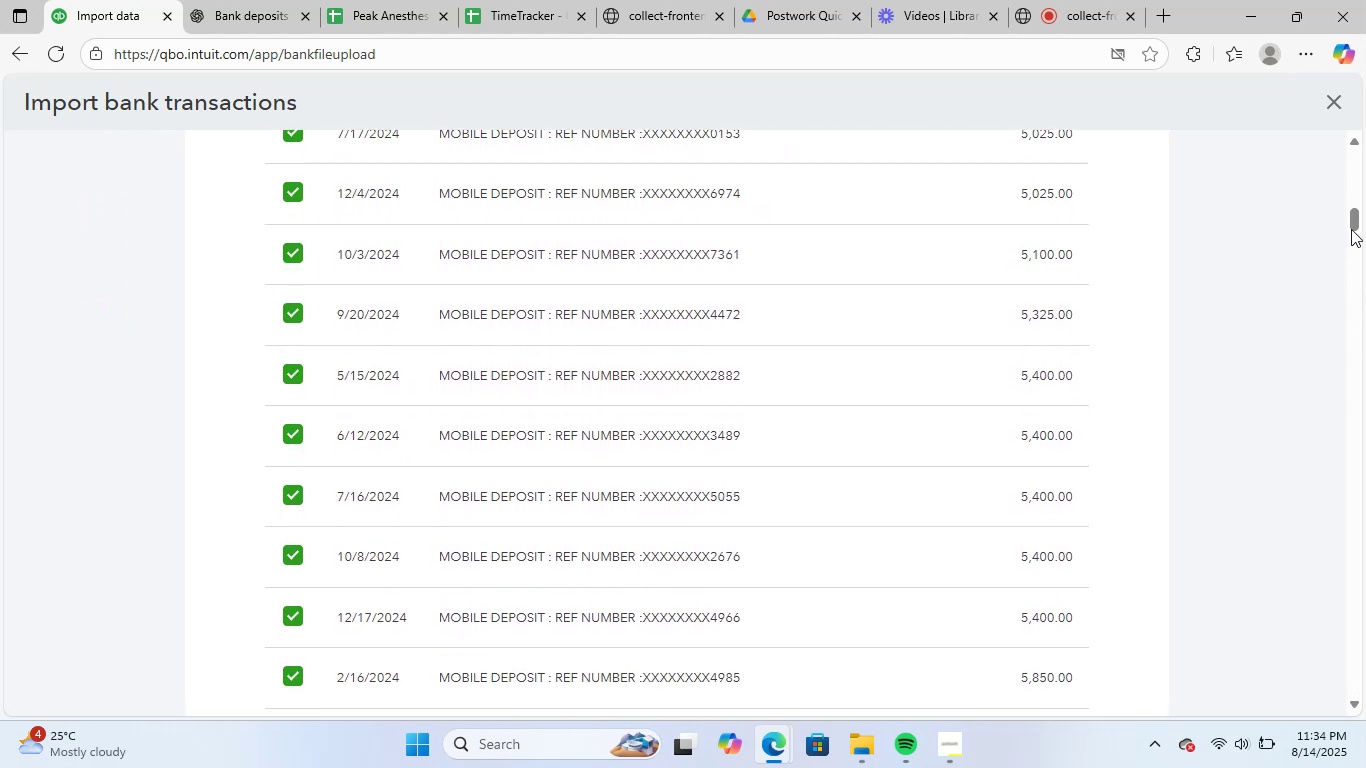 
left_click_drag(start_coordinate=[1362, 223], to_coordinate=[1353, 266])
 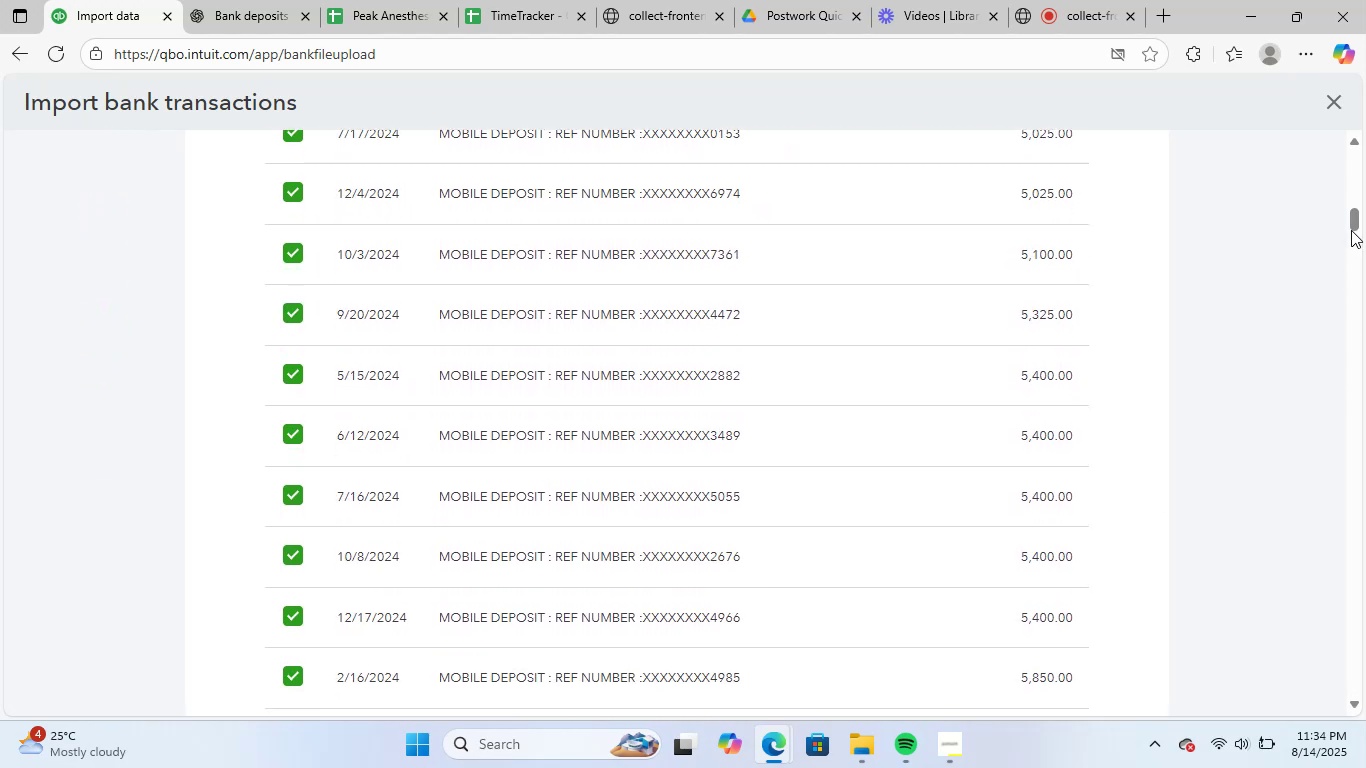 
left_click_drag(start_coordinate=[1355, 225], to_coordinate=[1365, 378])
 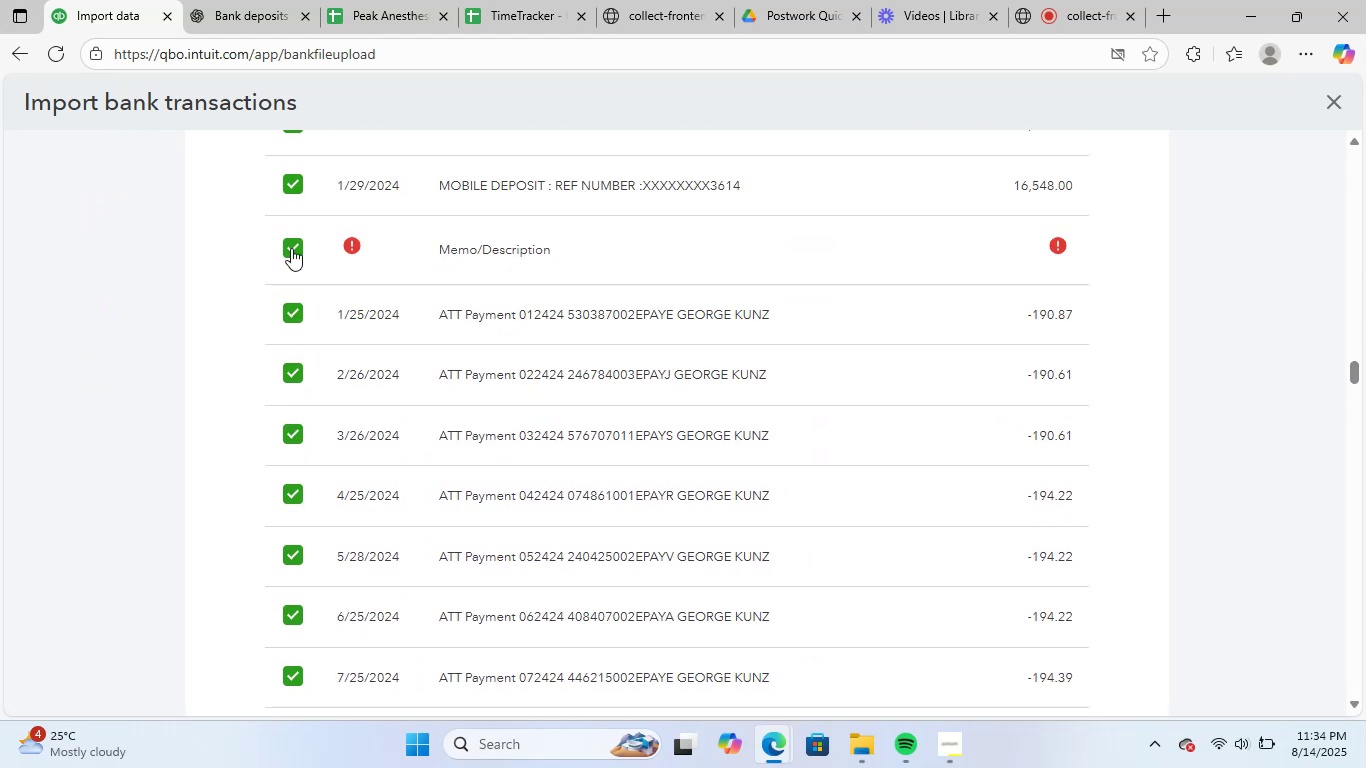 
left_click([288, 245])
 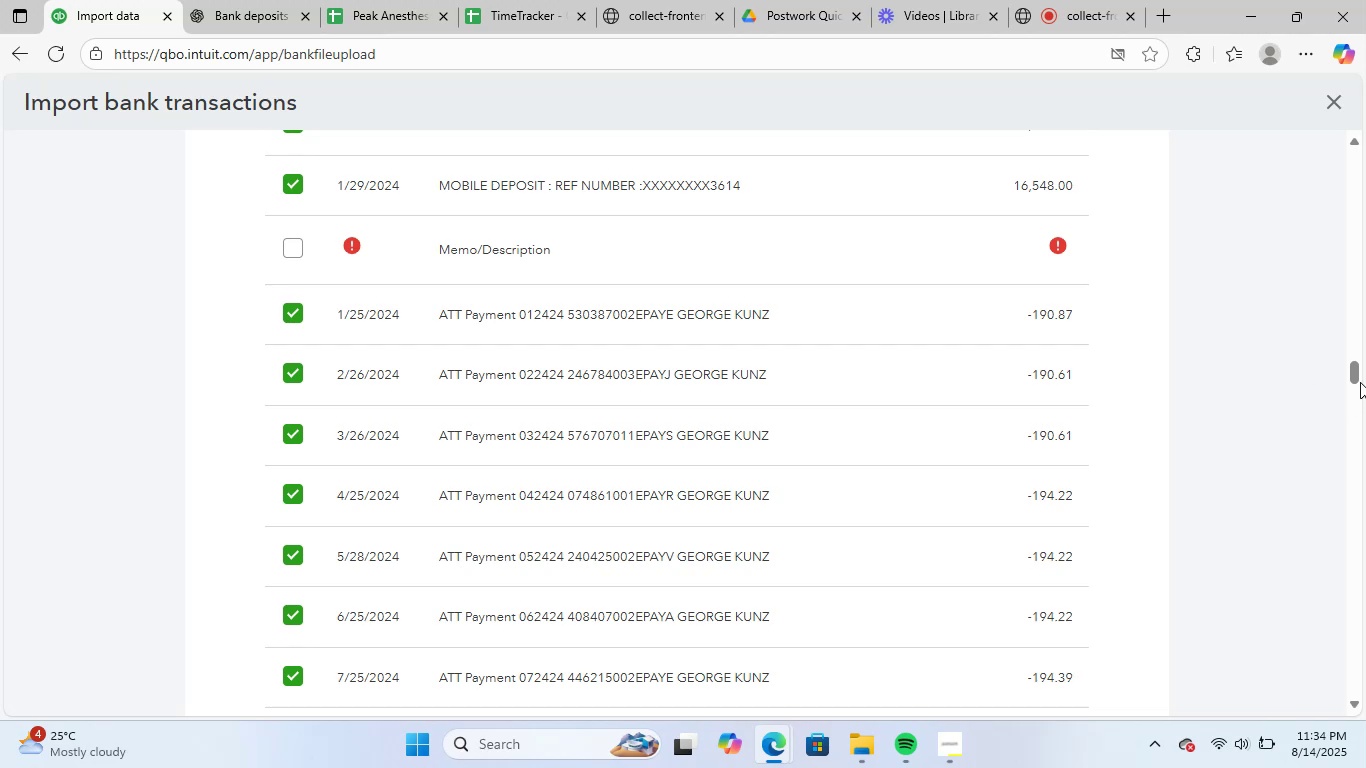 
left_click_drag(start_coordinate=[1350, 373], to_coordinate=[1364, 713])
 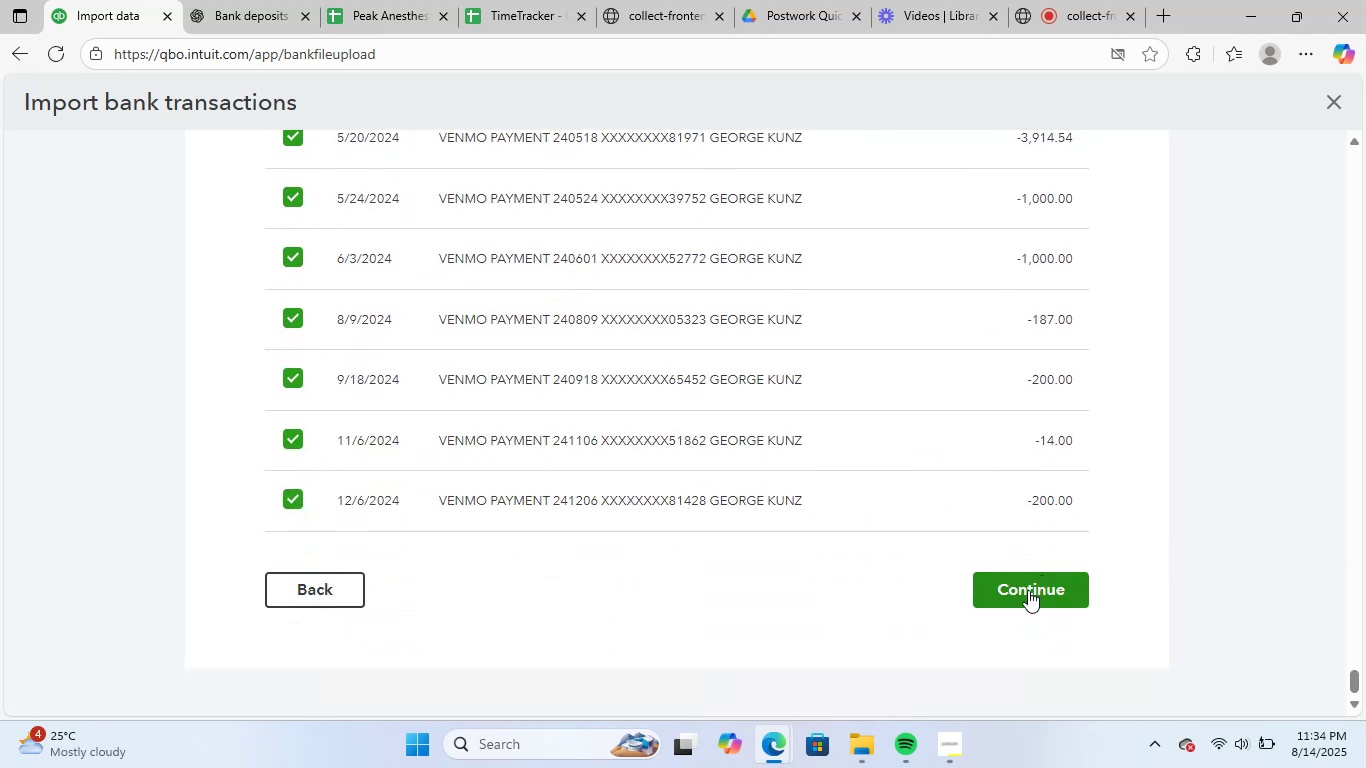 
left_click([1028, 591])
 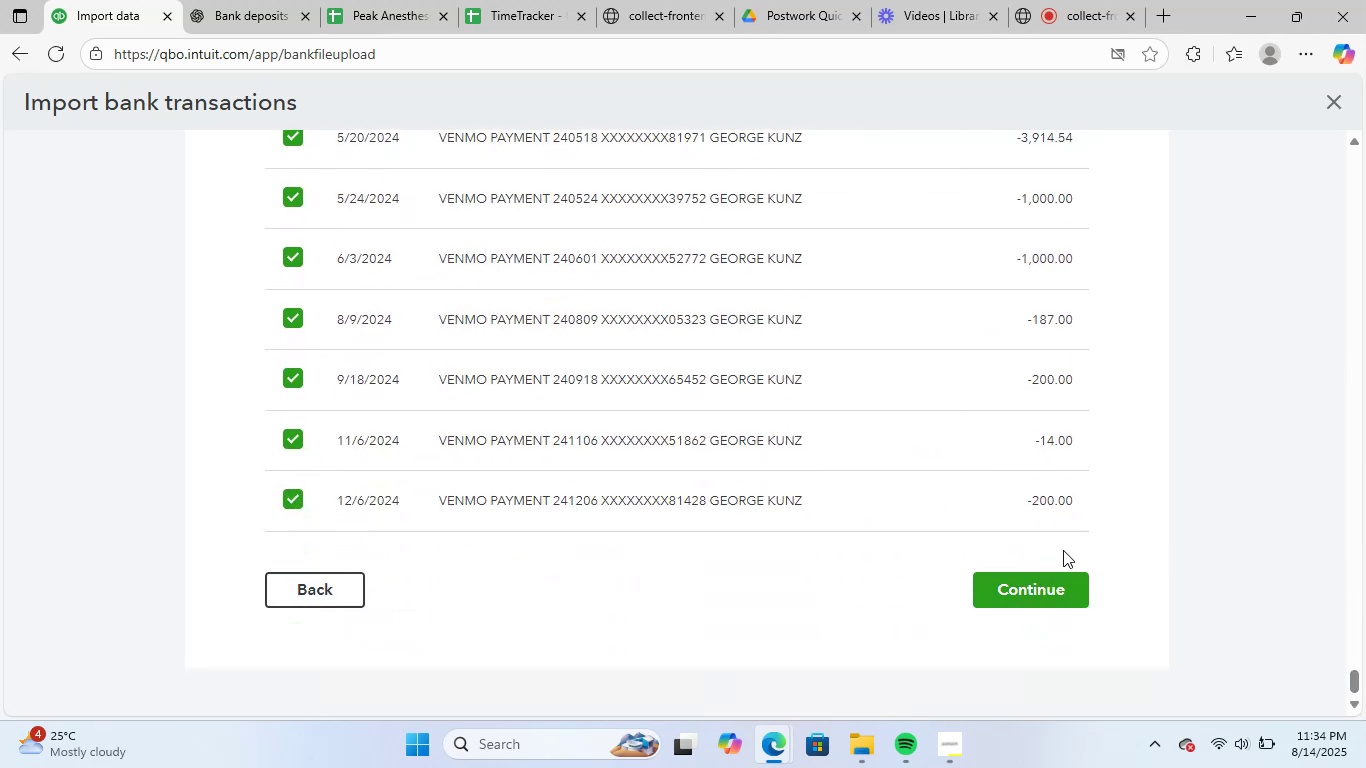 
double_click([1026, 597])
 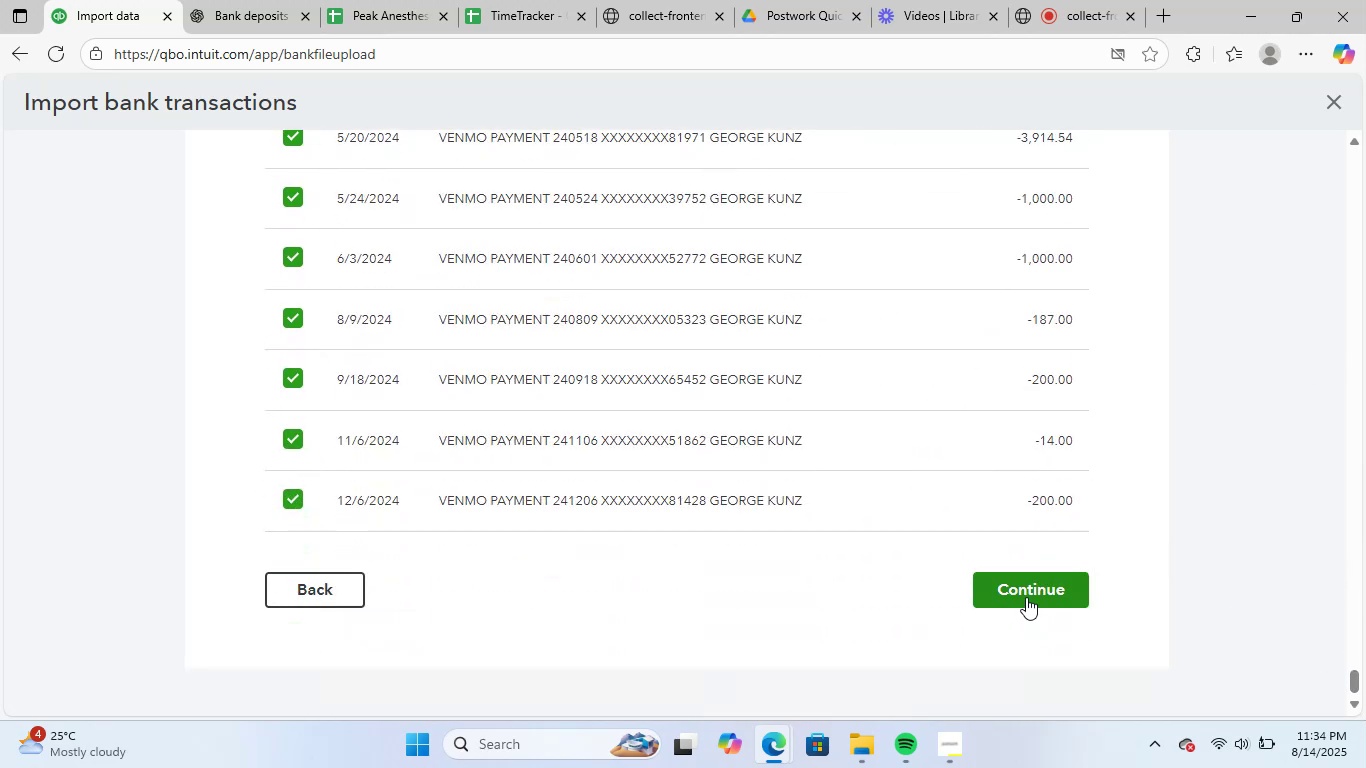 
triple_click([1026, 597])
 